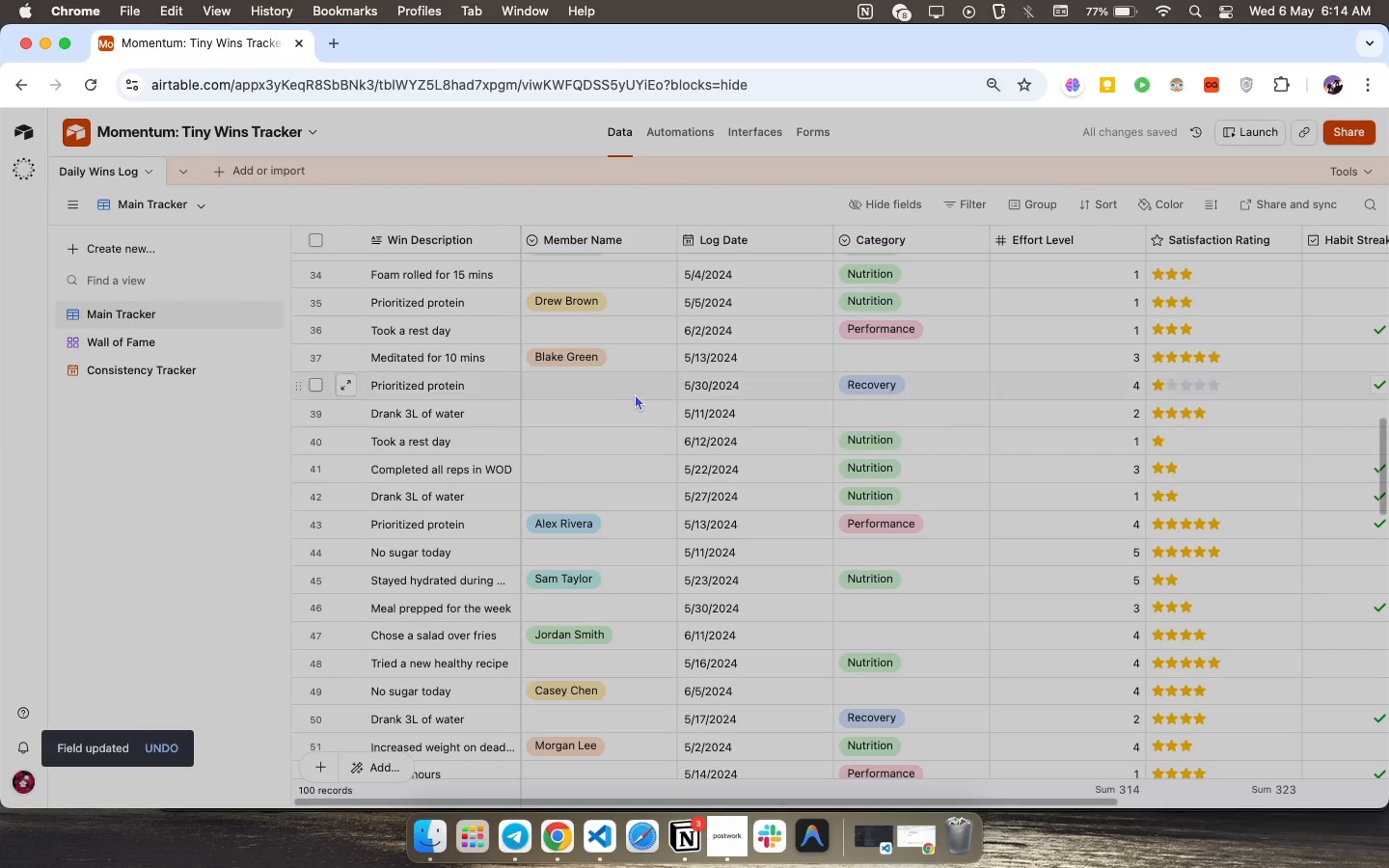 
left_click([614, 390])
 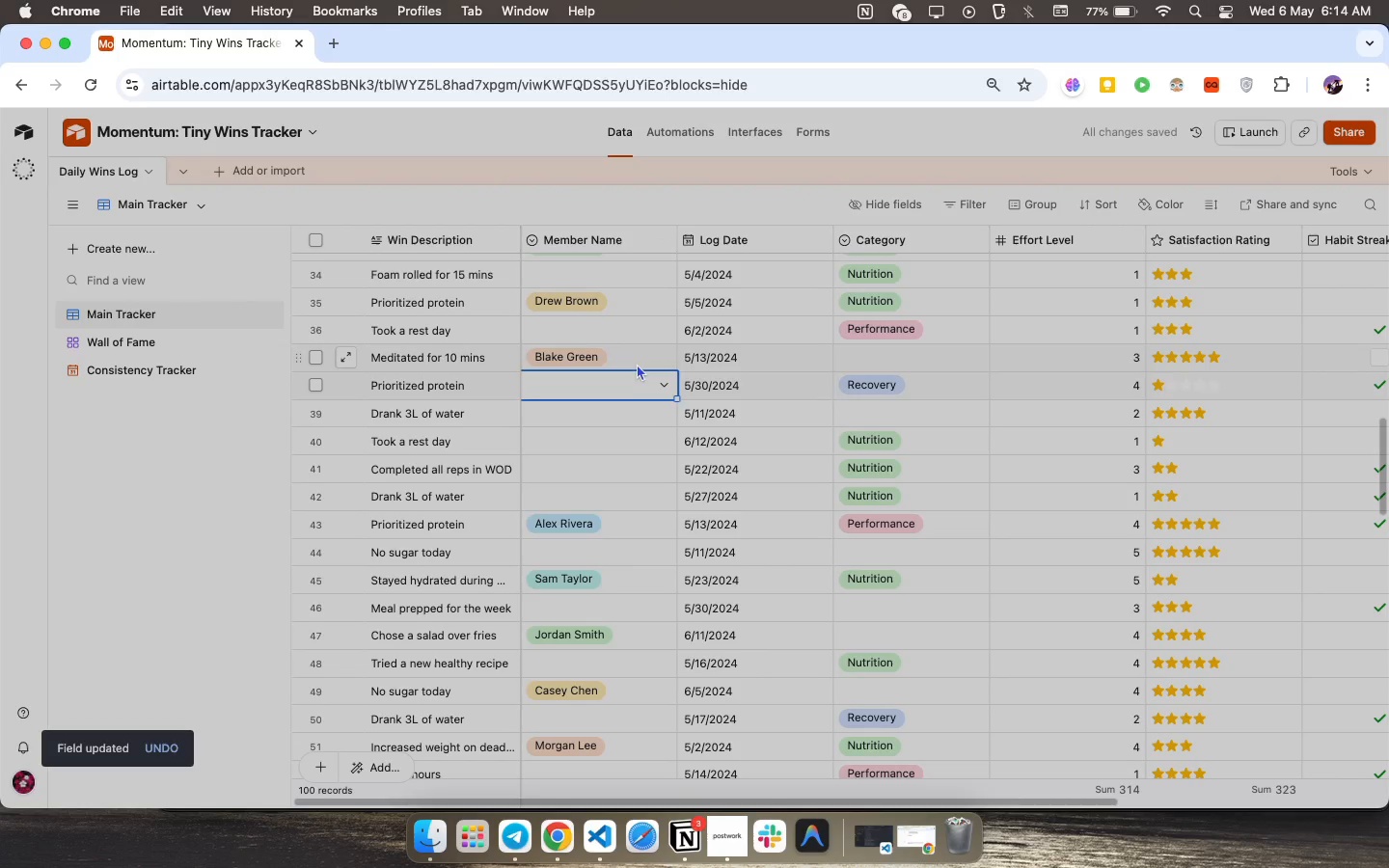 
left_click([637, 361])
 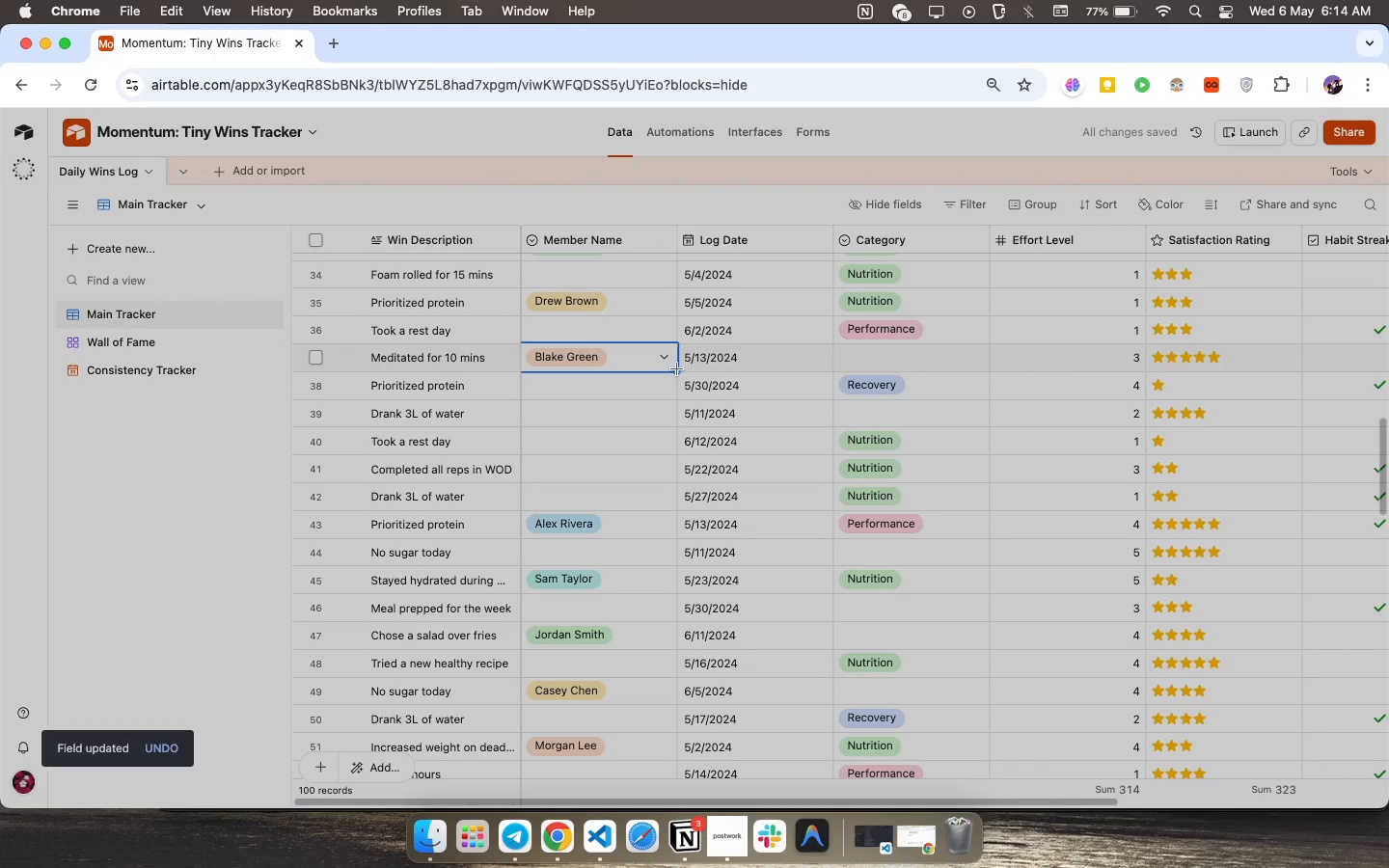 
left_click_drag(start_coordinate=[677, 369], to_coordinate=[638, 497])
 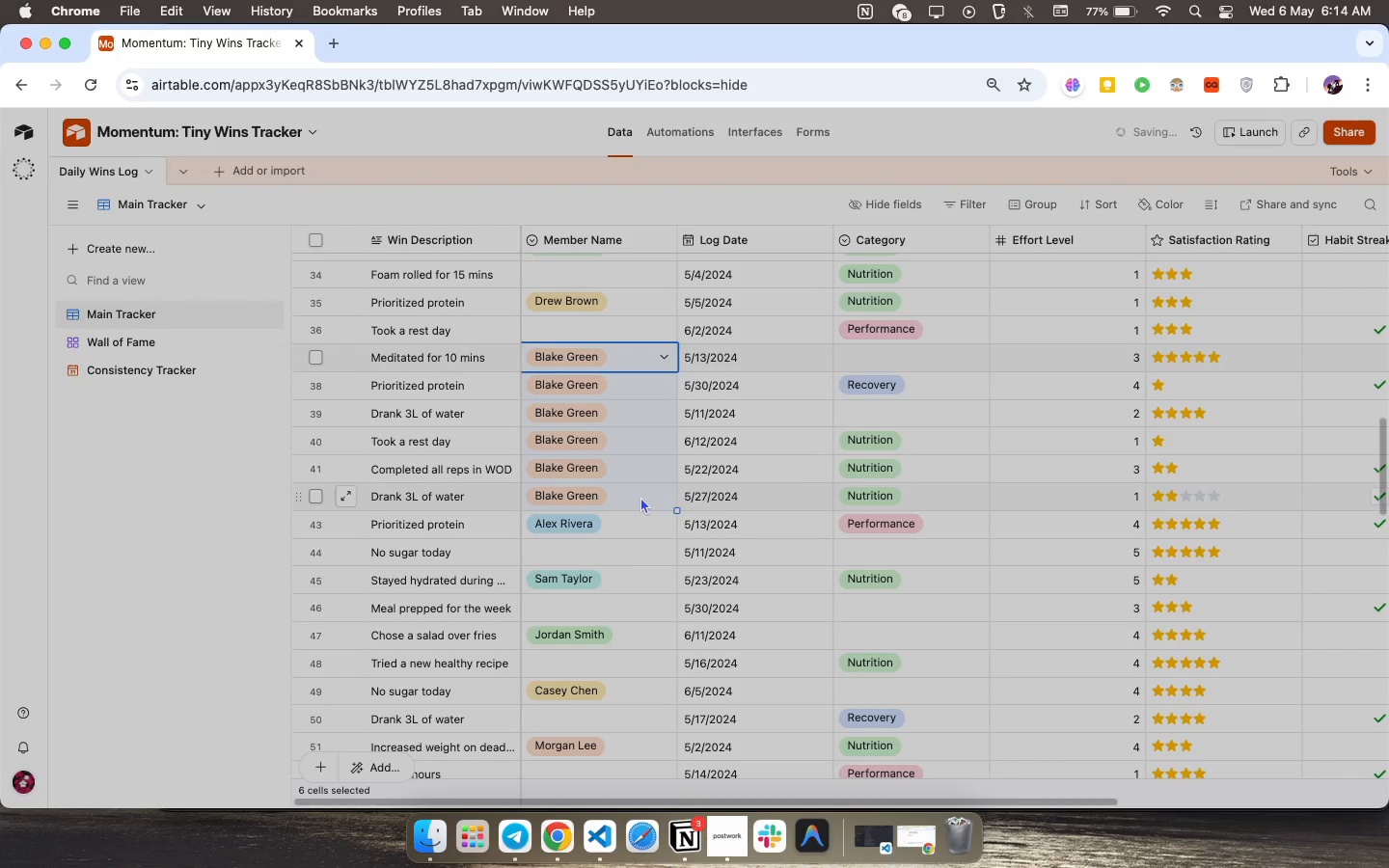 
left_click([643, 496])
 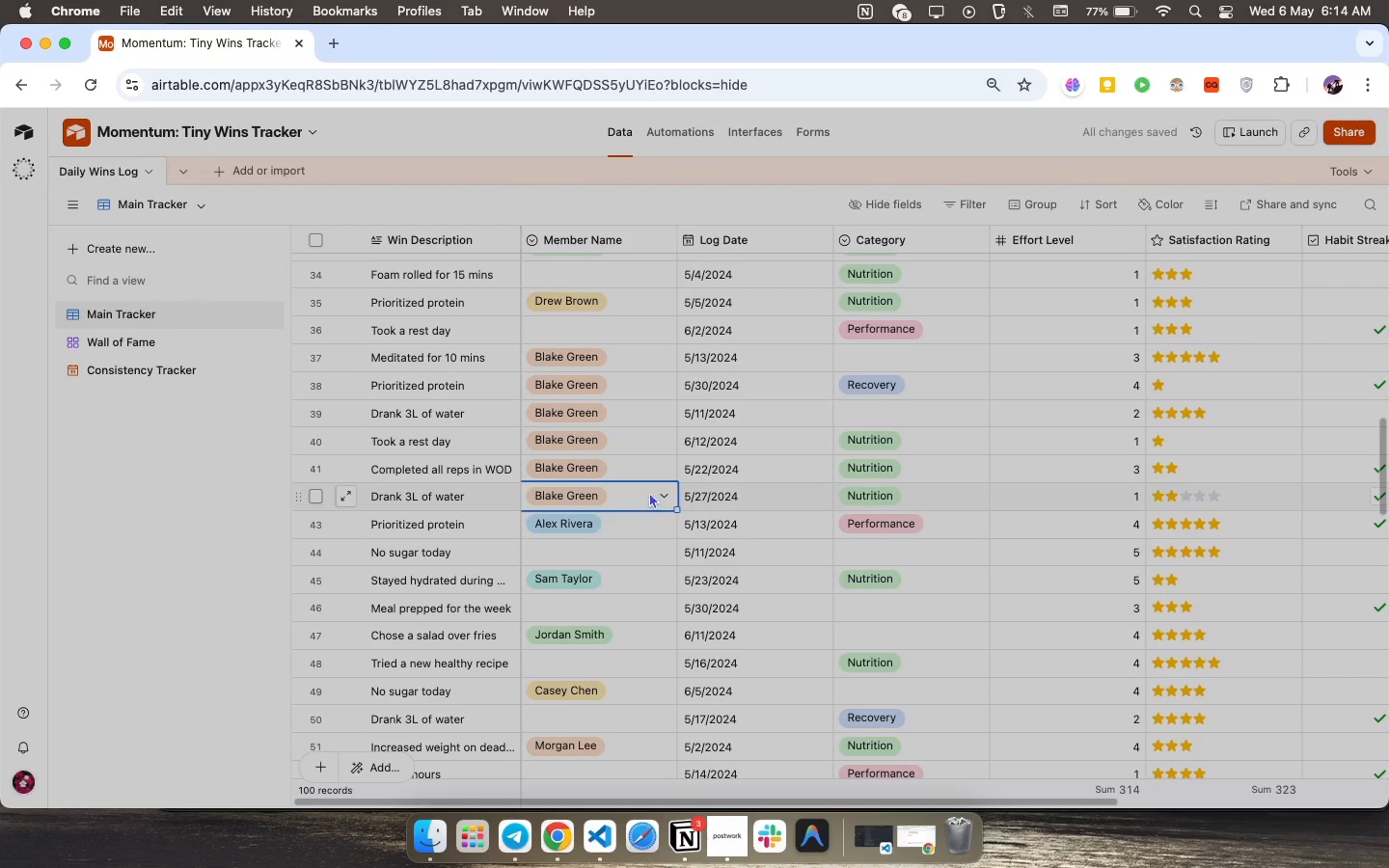 
scroll: coordinate [650, 451], scroll_direction: up, amount: 112.0
 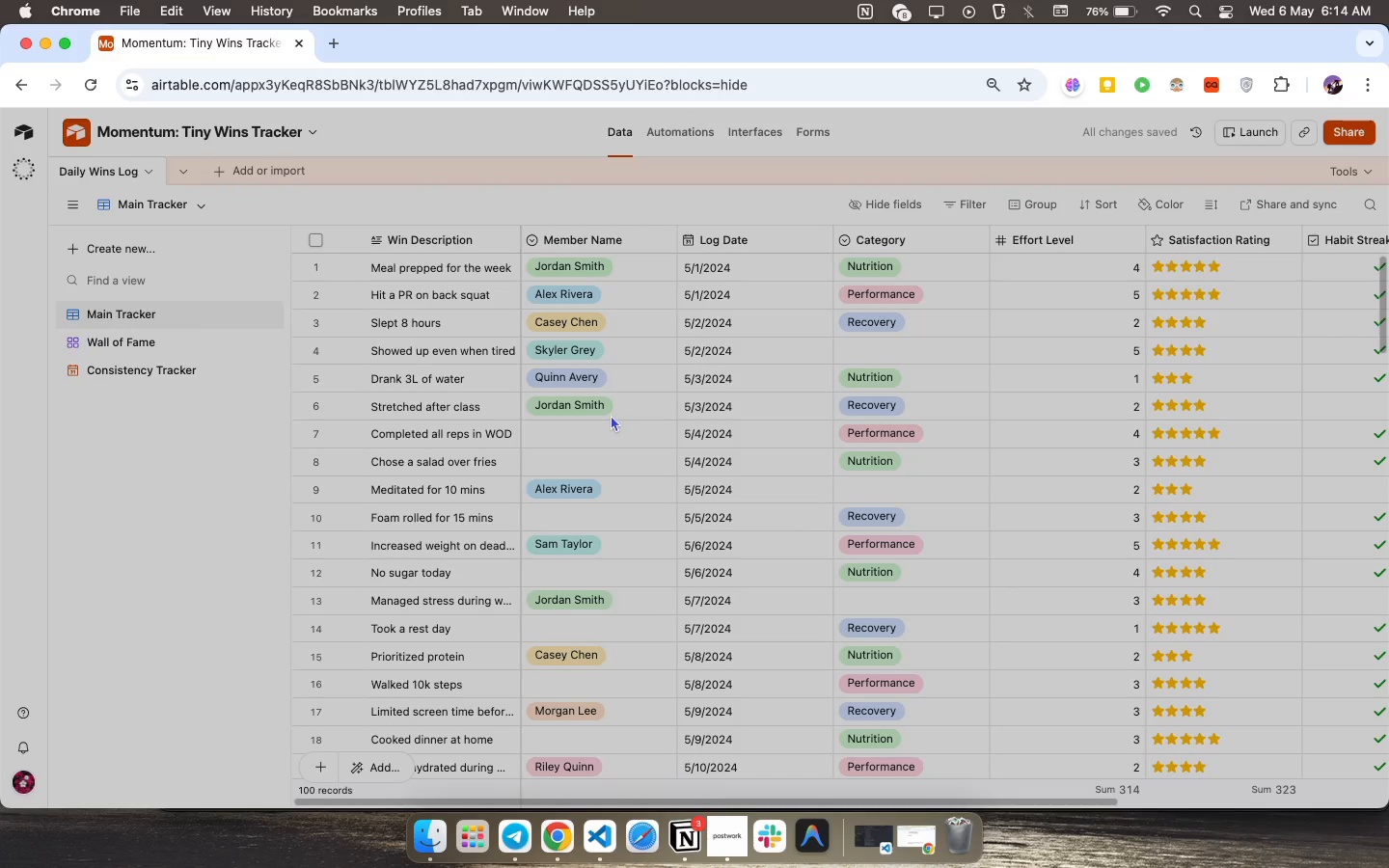 
left_click([611, 415])
 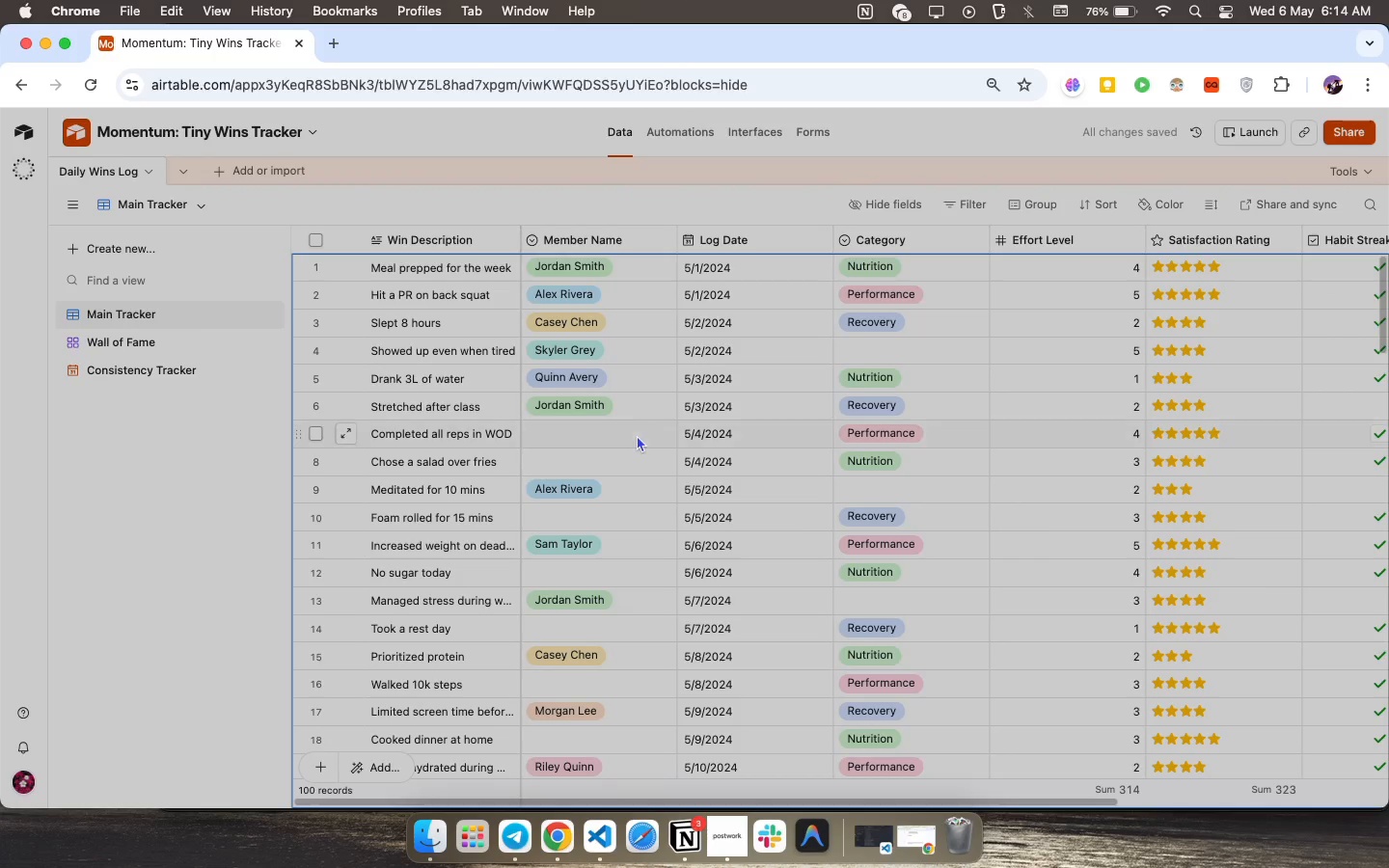 
left_click([637, 435])
 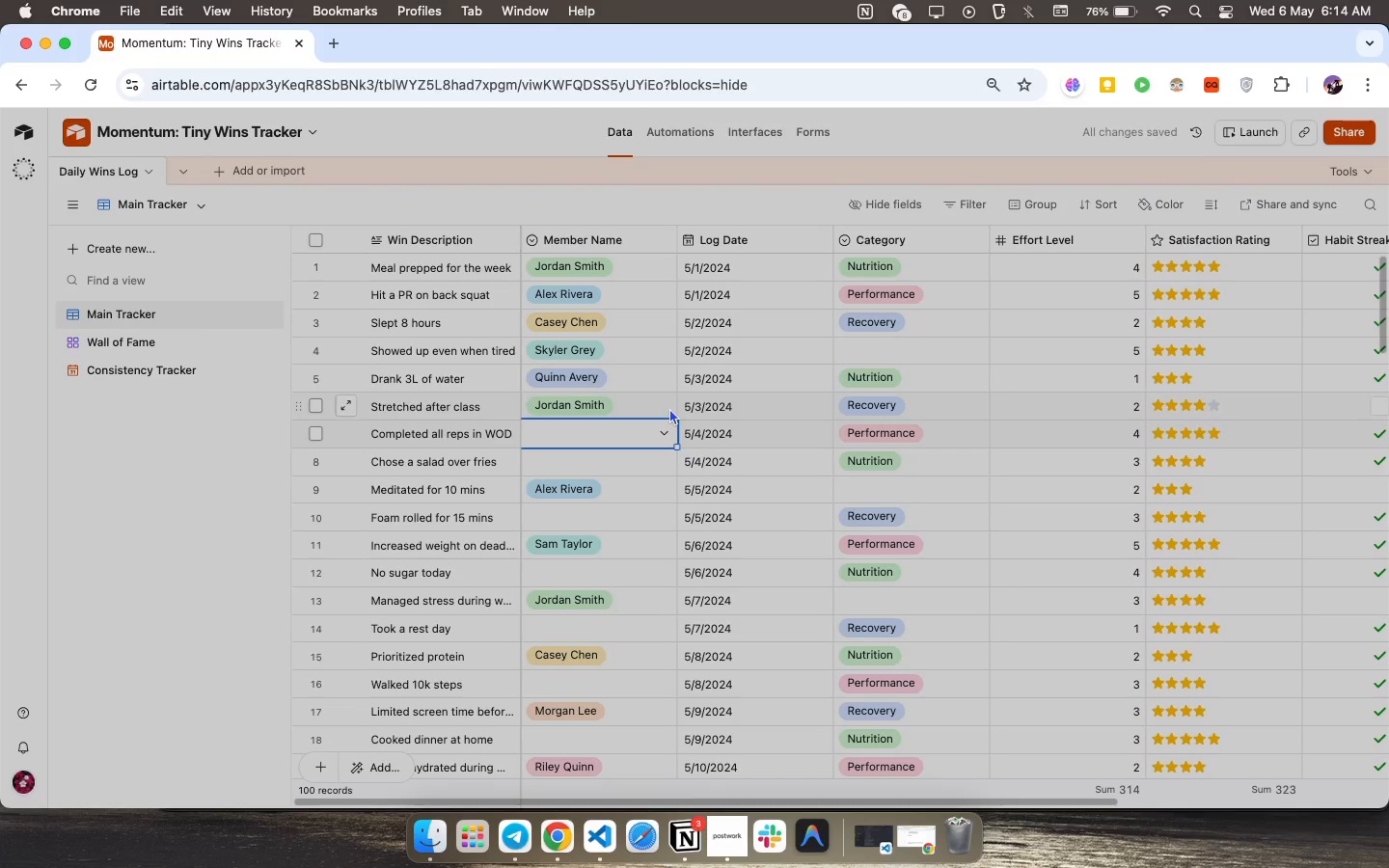 
left_click([667, 407])
 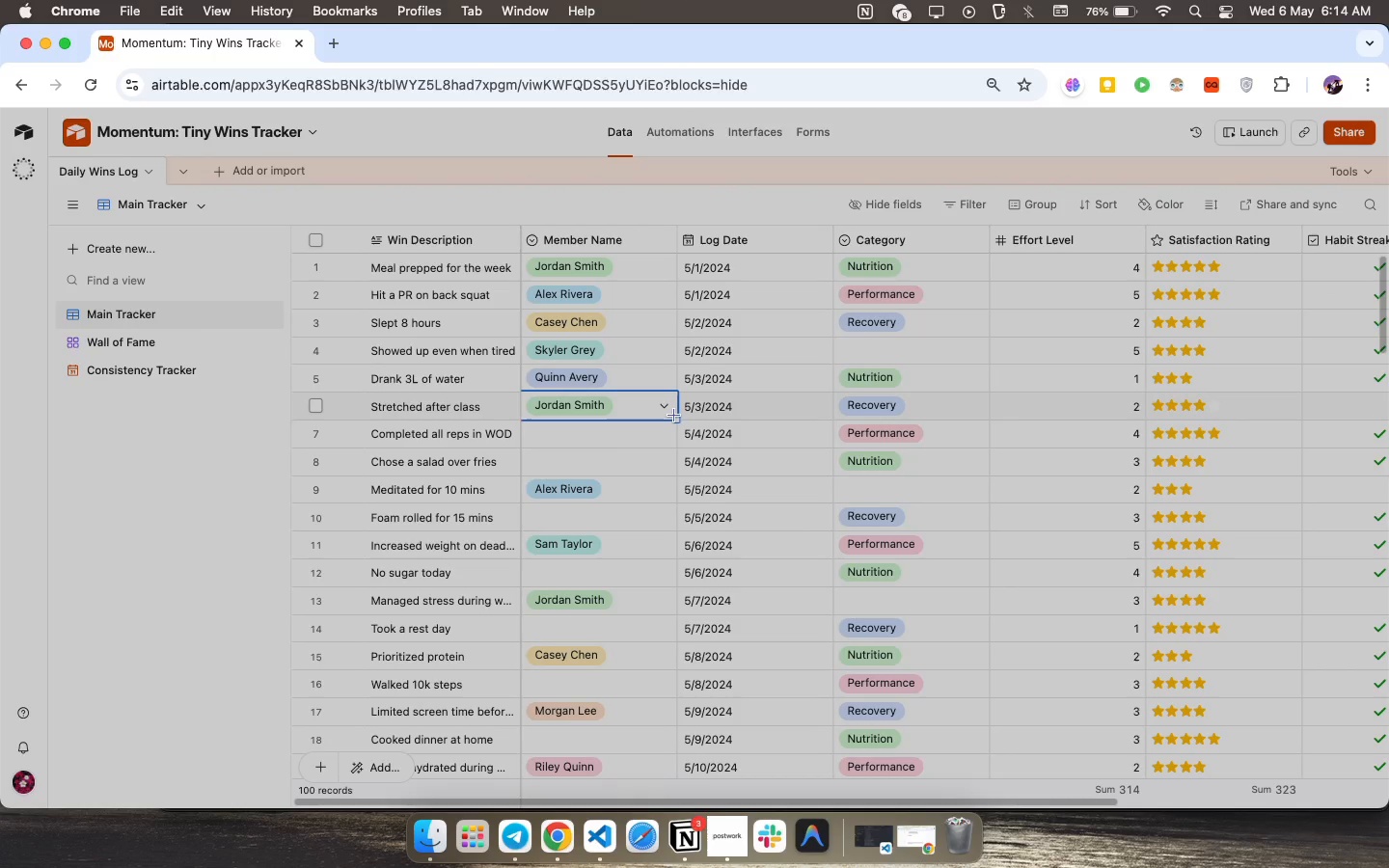 
left_click_drag(start_coordinate=[673, 416], to_coordinate=[667, 452])
 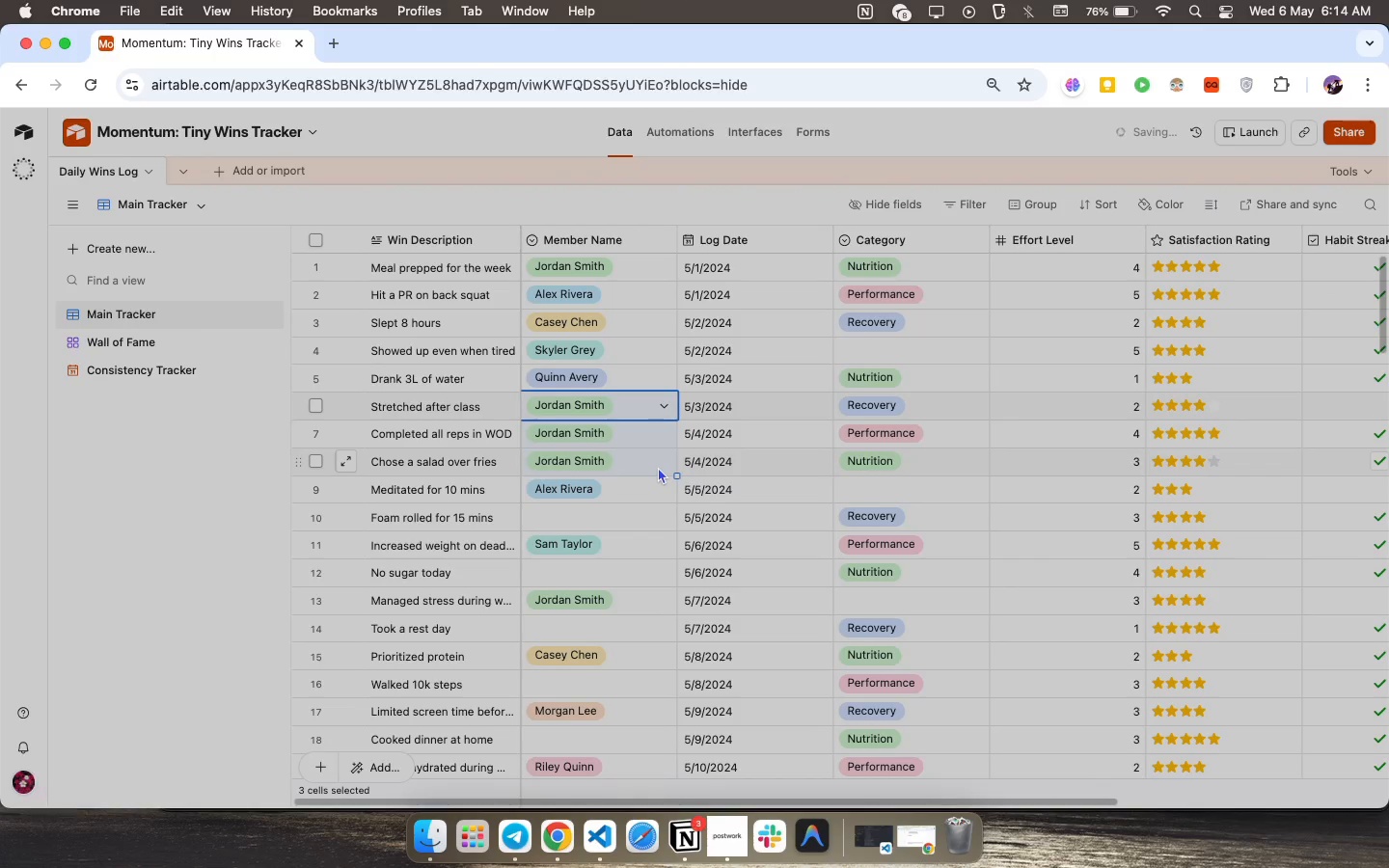 
scroll: coordinate [658, 467], scroll_direction: down, amount: 15.0
 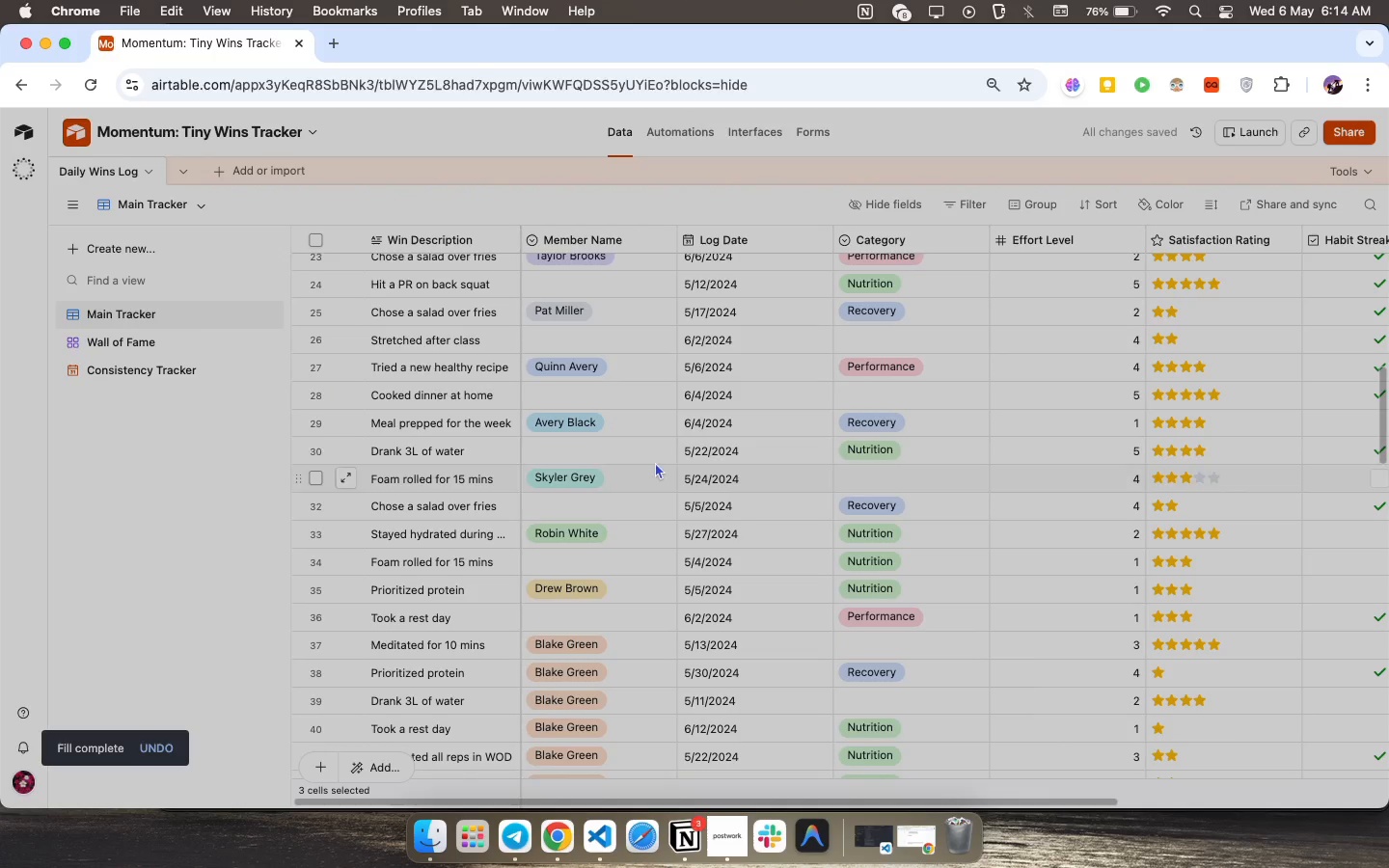 
left_click([658, 443])
 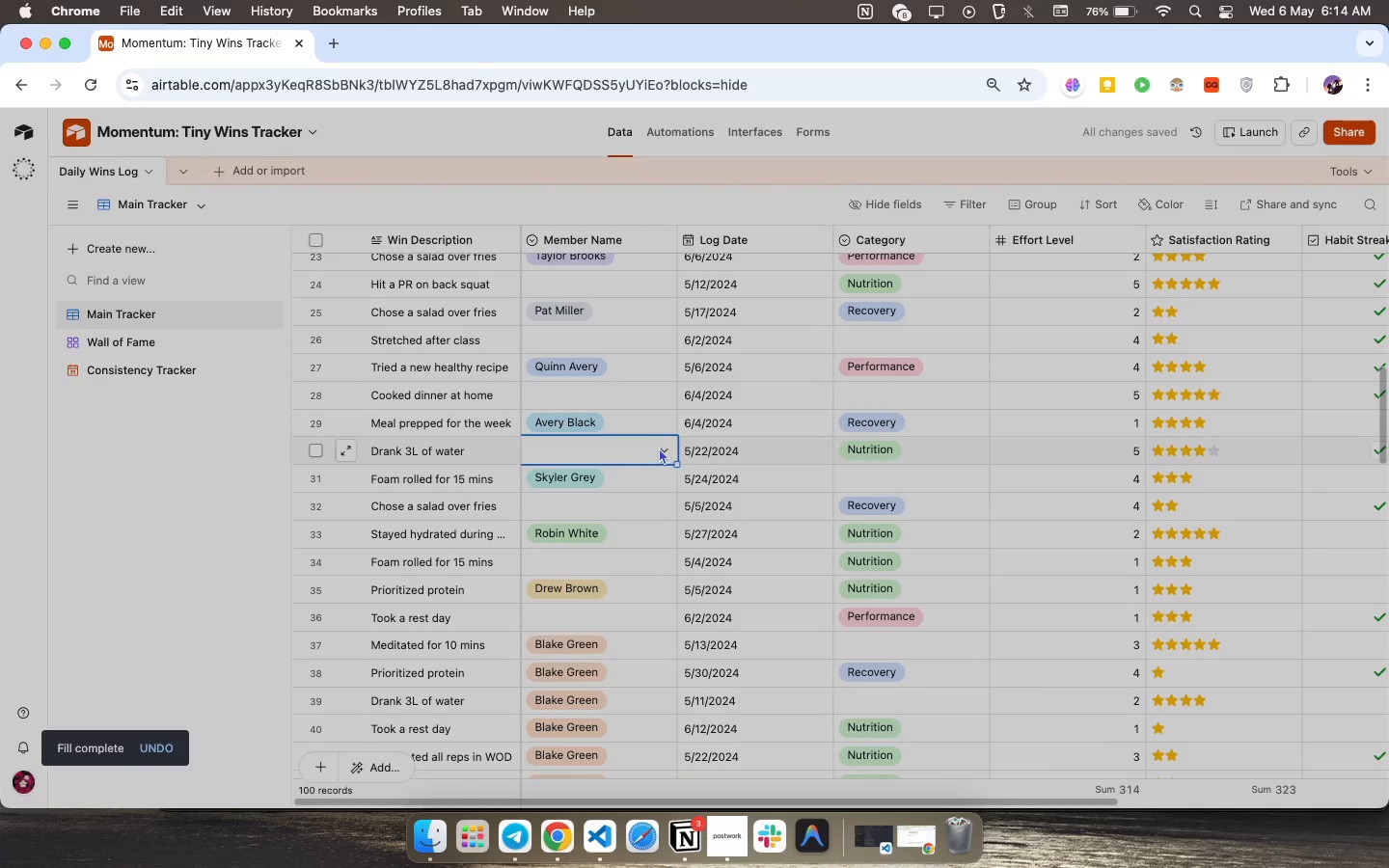 
left_click([659, 448])
 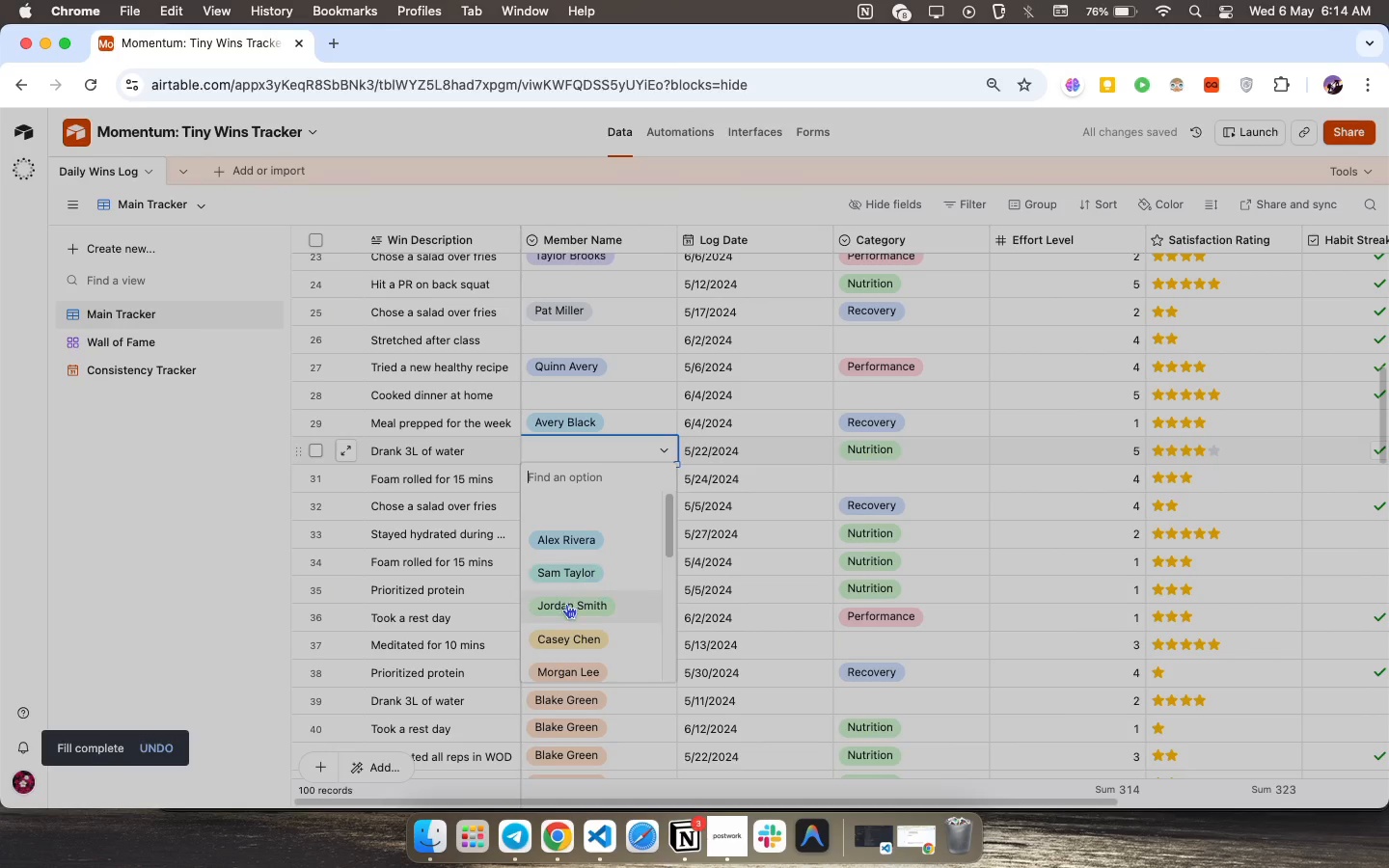 
left_click([566, 605])
 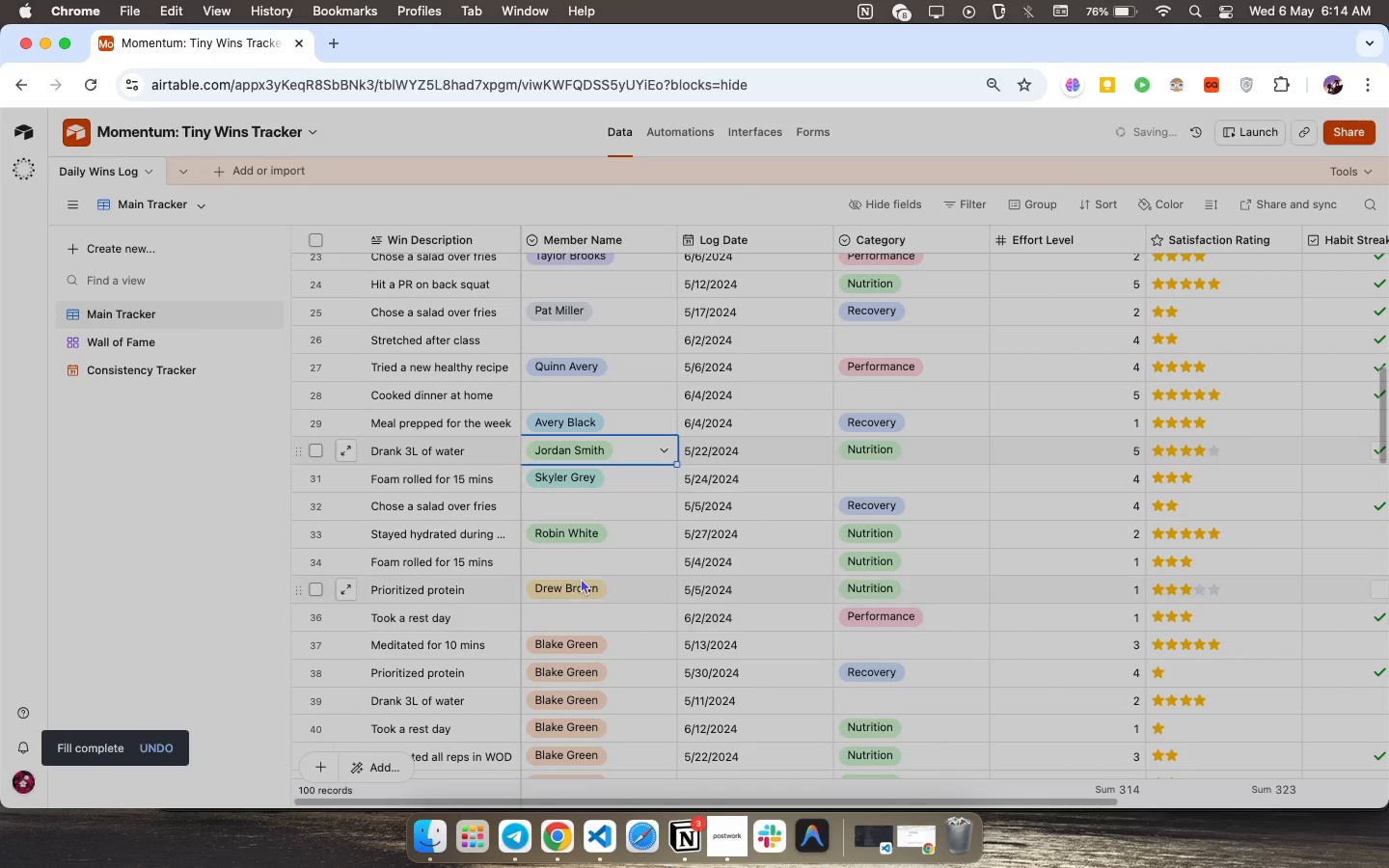 
scroll: coordinate [581, 578], scroll_direction: down, amount: 9.0
 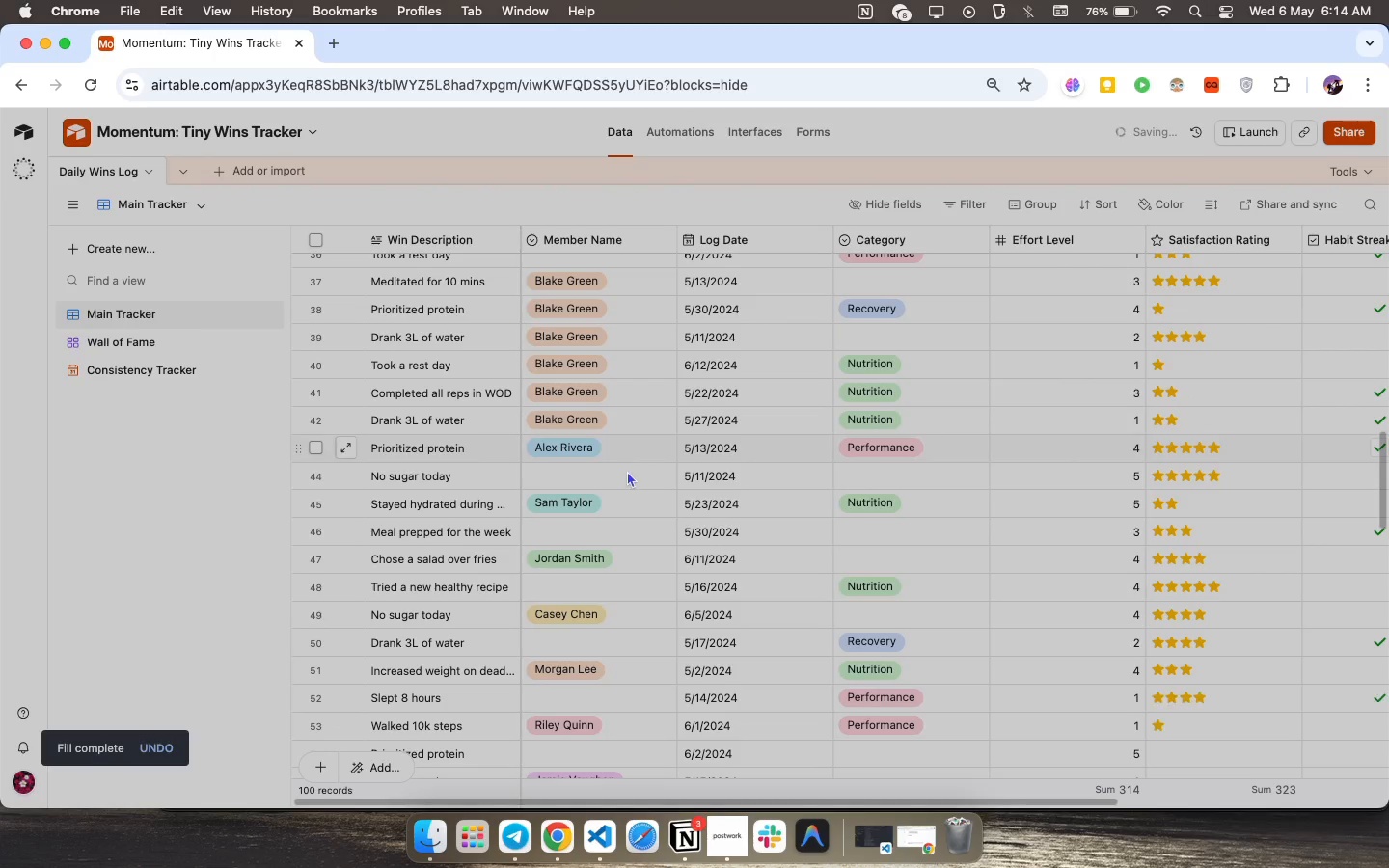 
left_click([629, 483])
 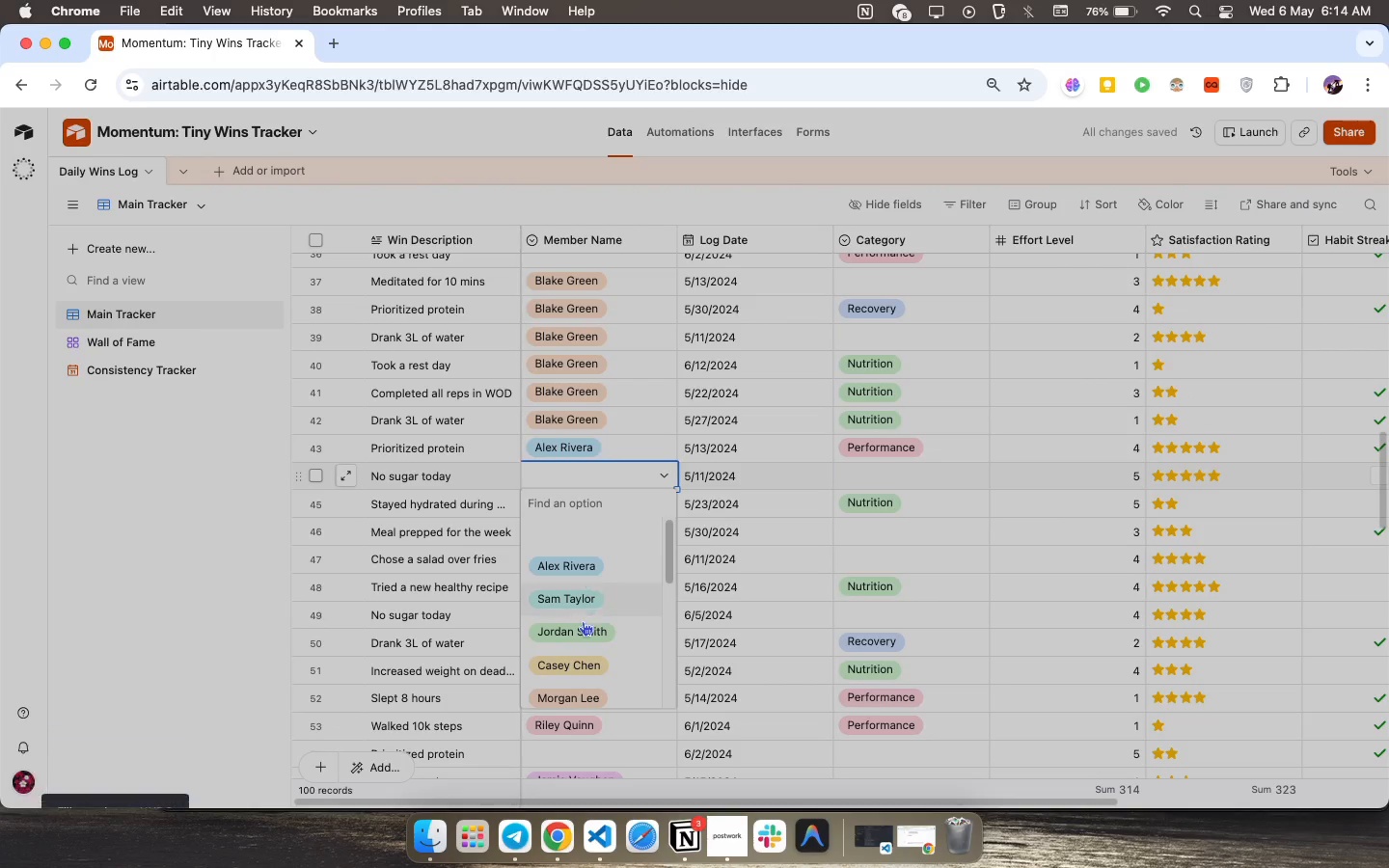 
left_click([582, 650])
 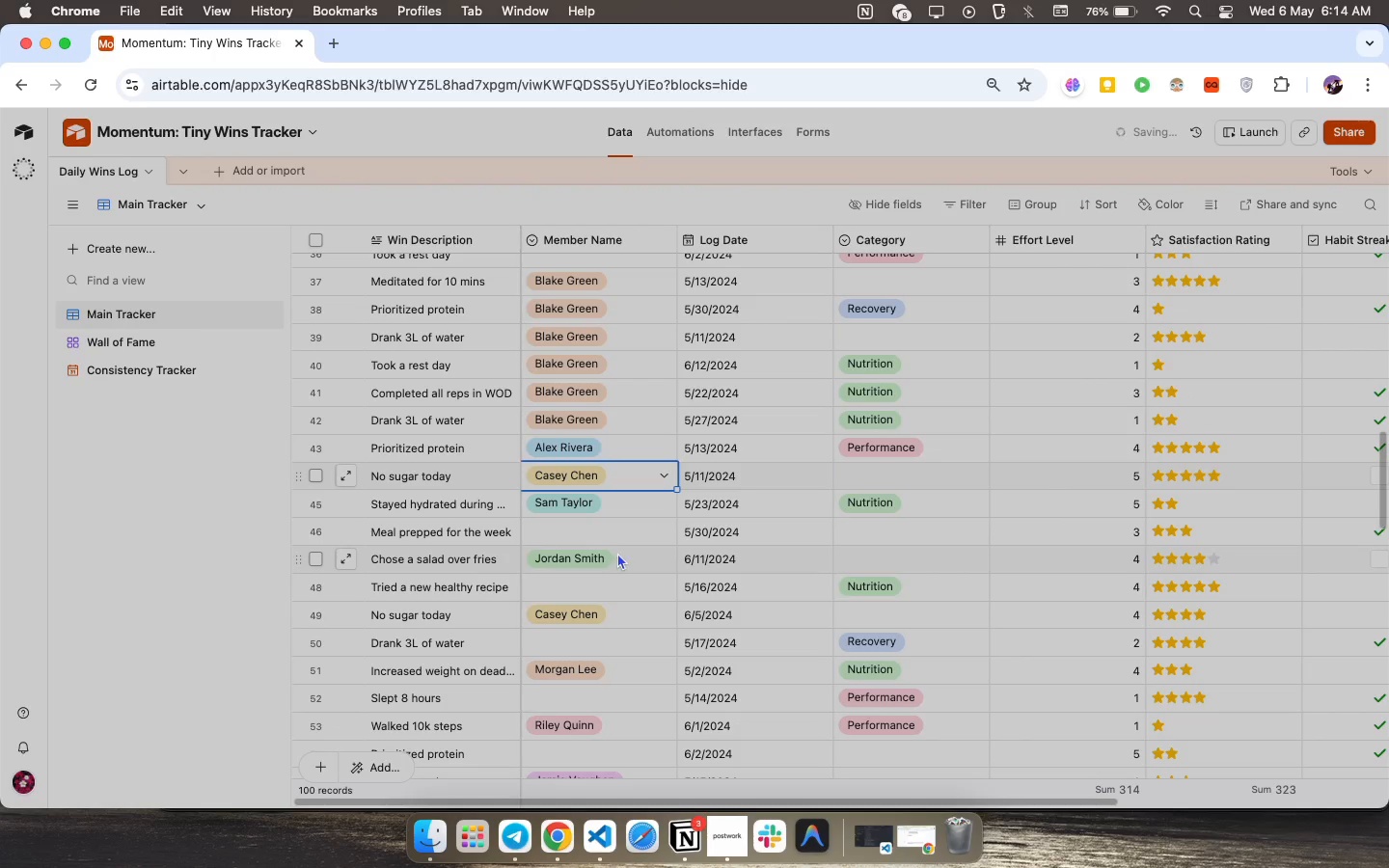 
scroll: coordinate [617, 553], scroll_direction: up, amount: 7.0
 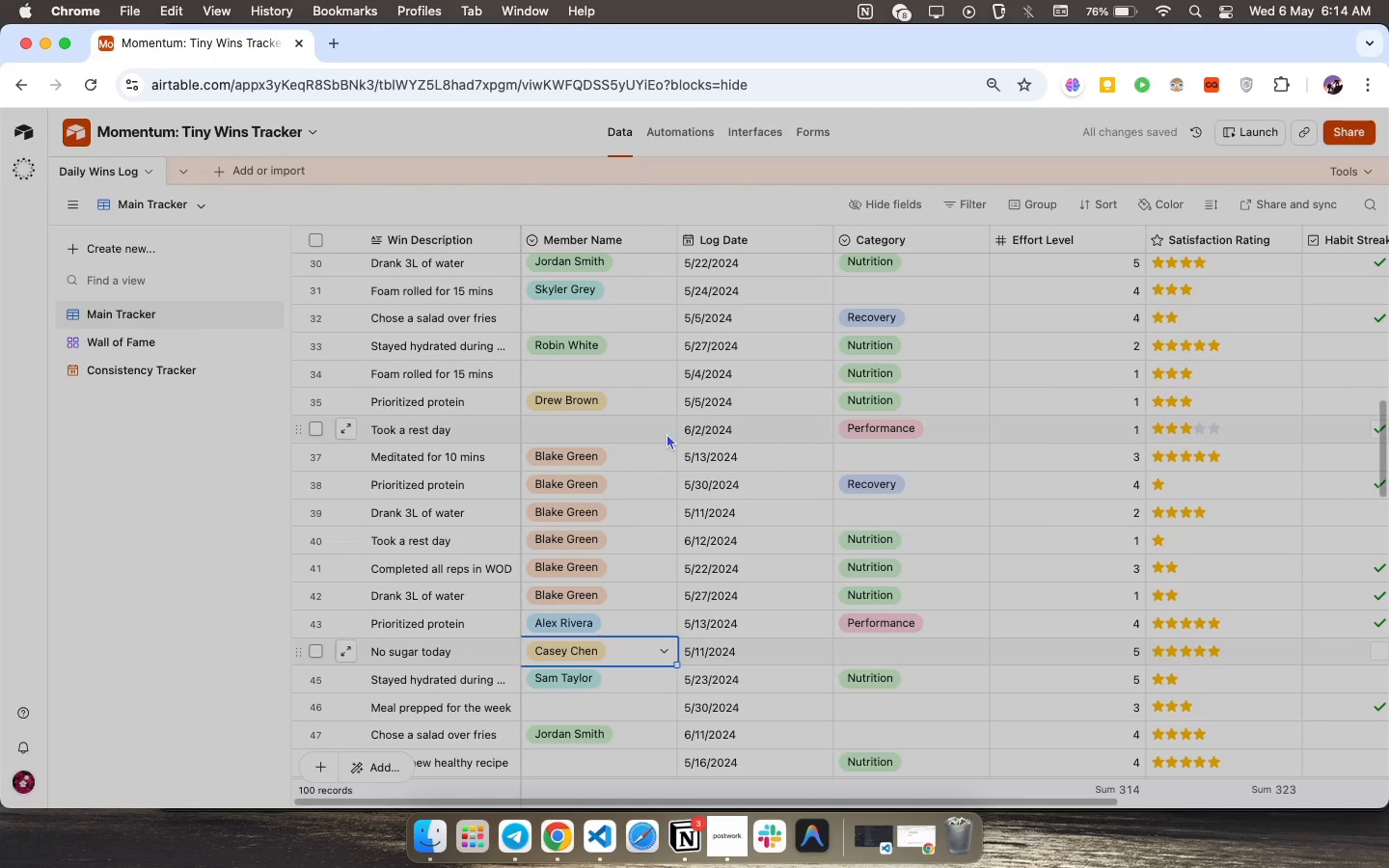 
double_click([663, 433])
 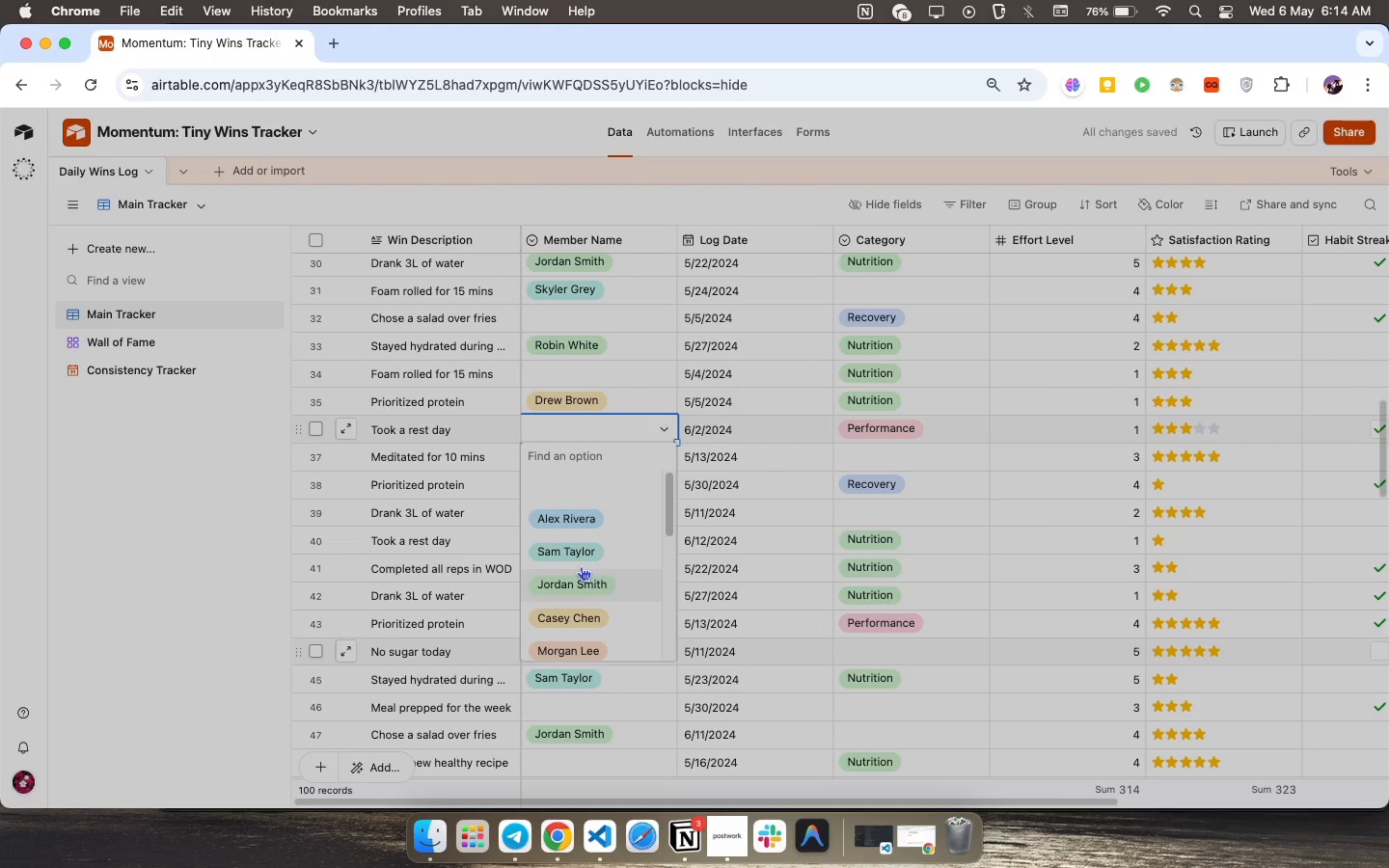 
left_click([581, 566])
 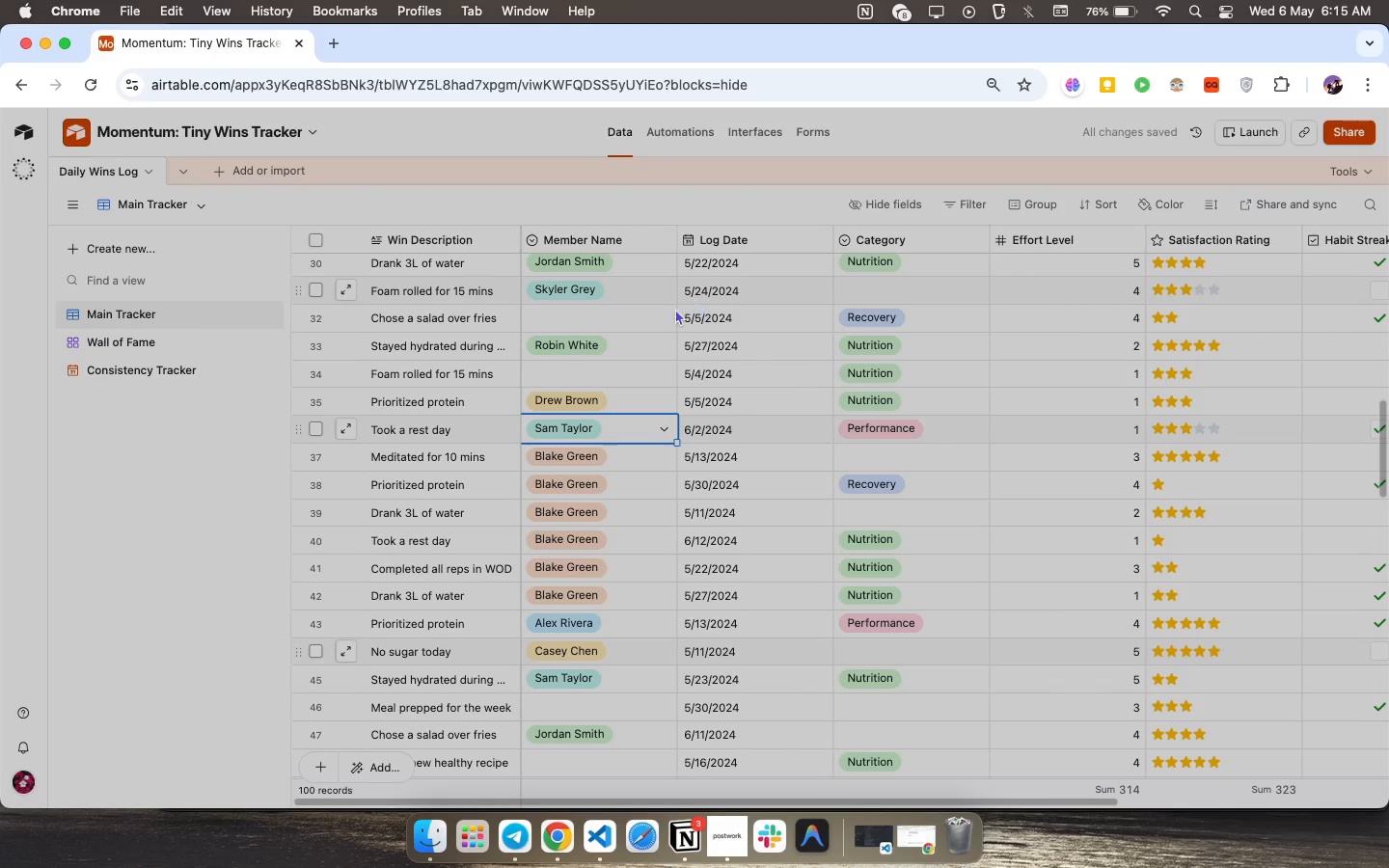 
left_click([668, 314])
 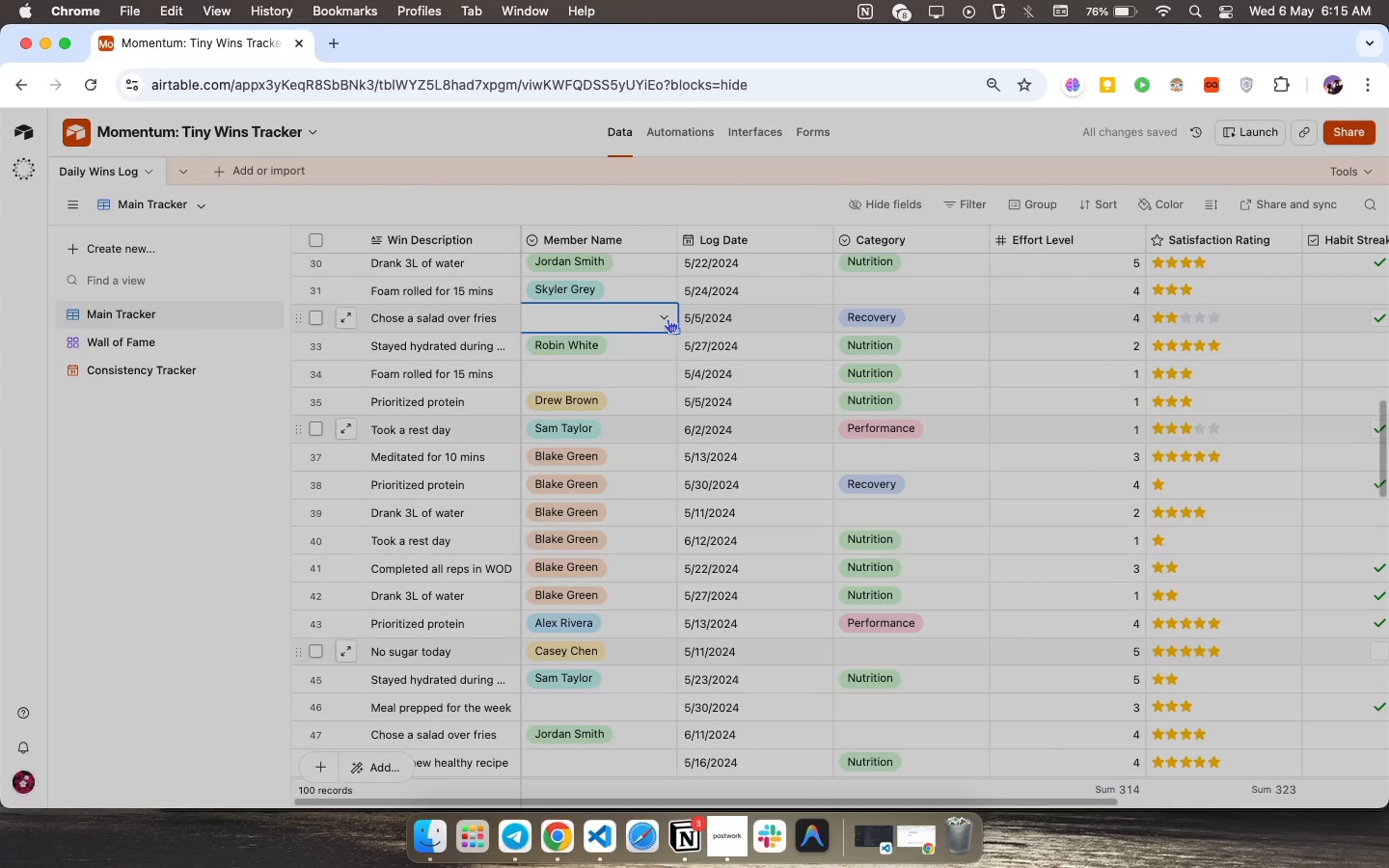 
left_click([667, 318])
 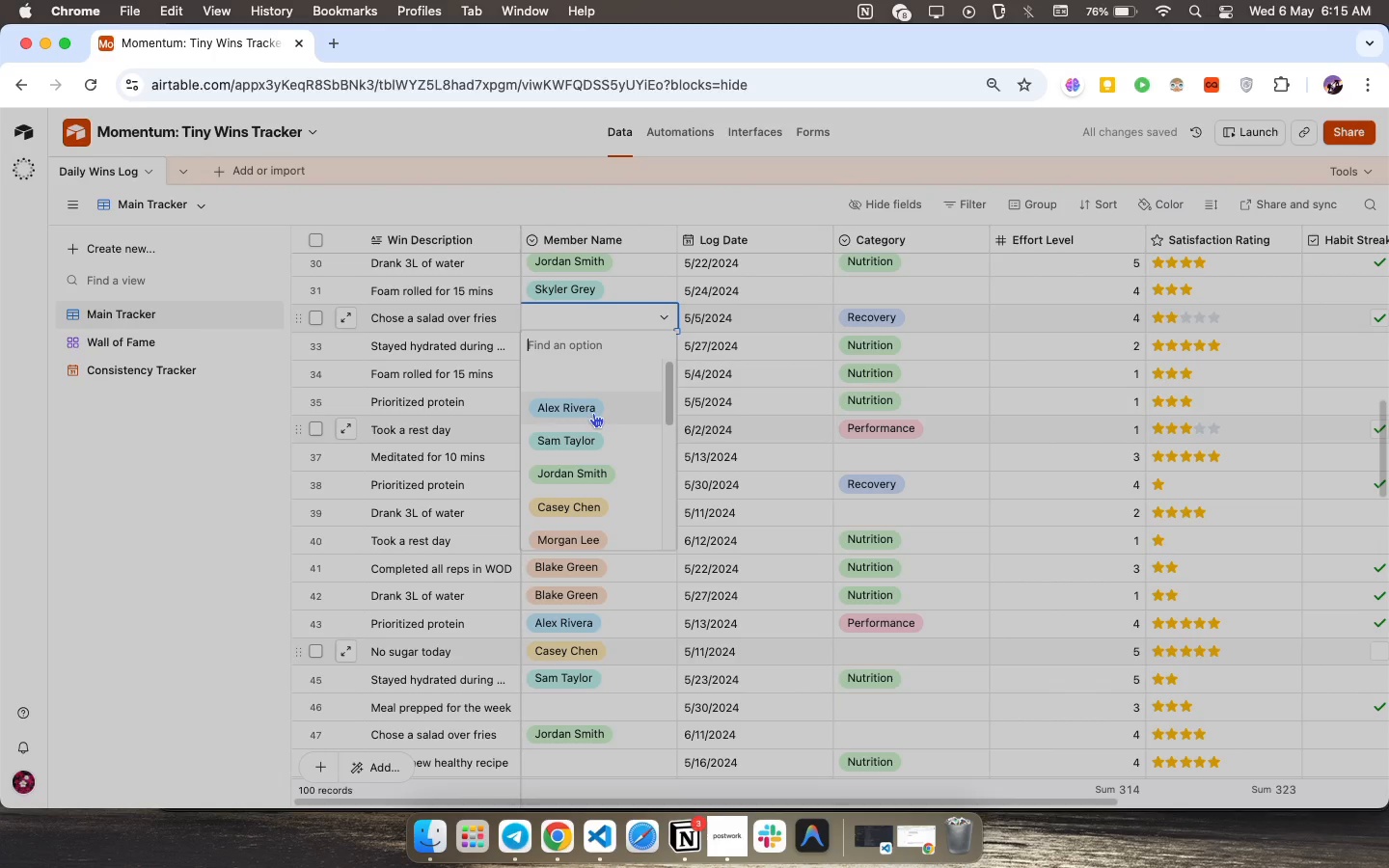 
left_click([593, 413])
 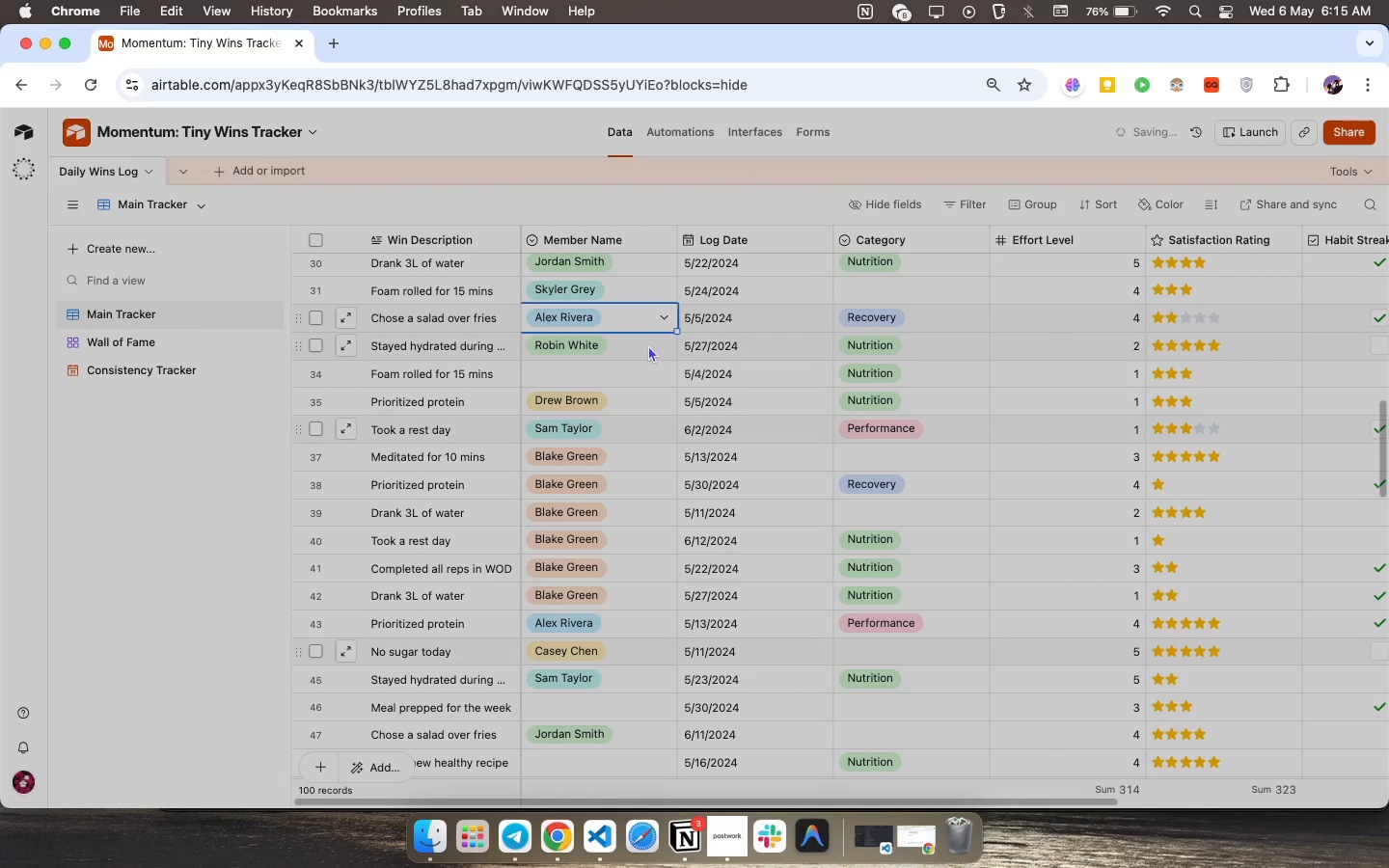 
left_click([648, 376])
 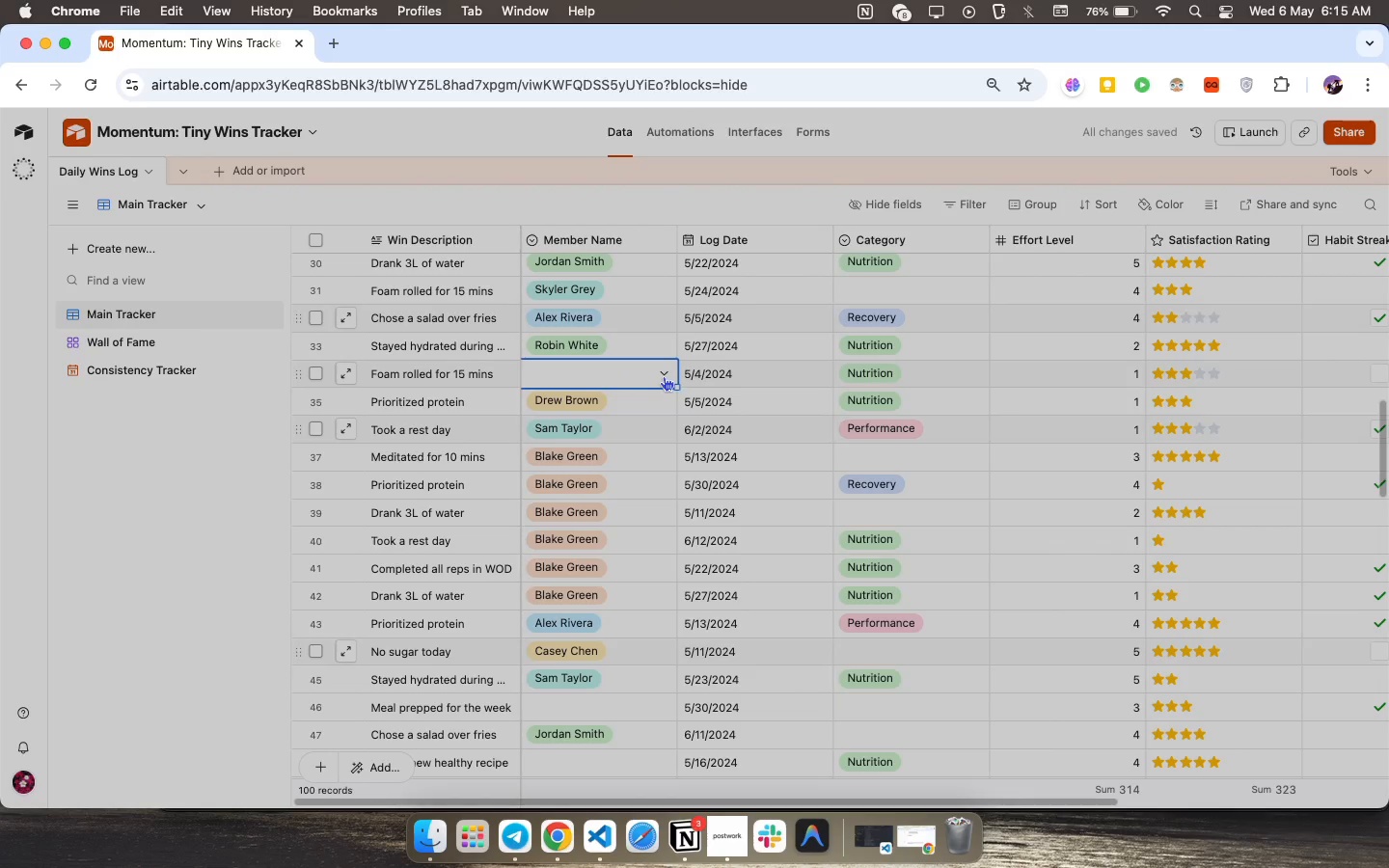 
left_click([664, 376])
 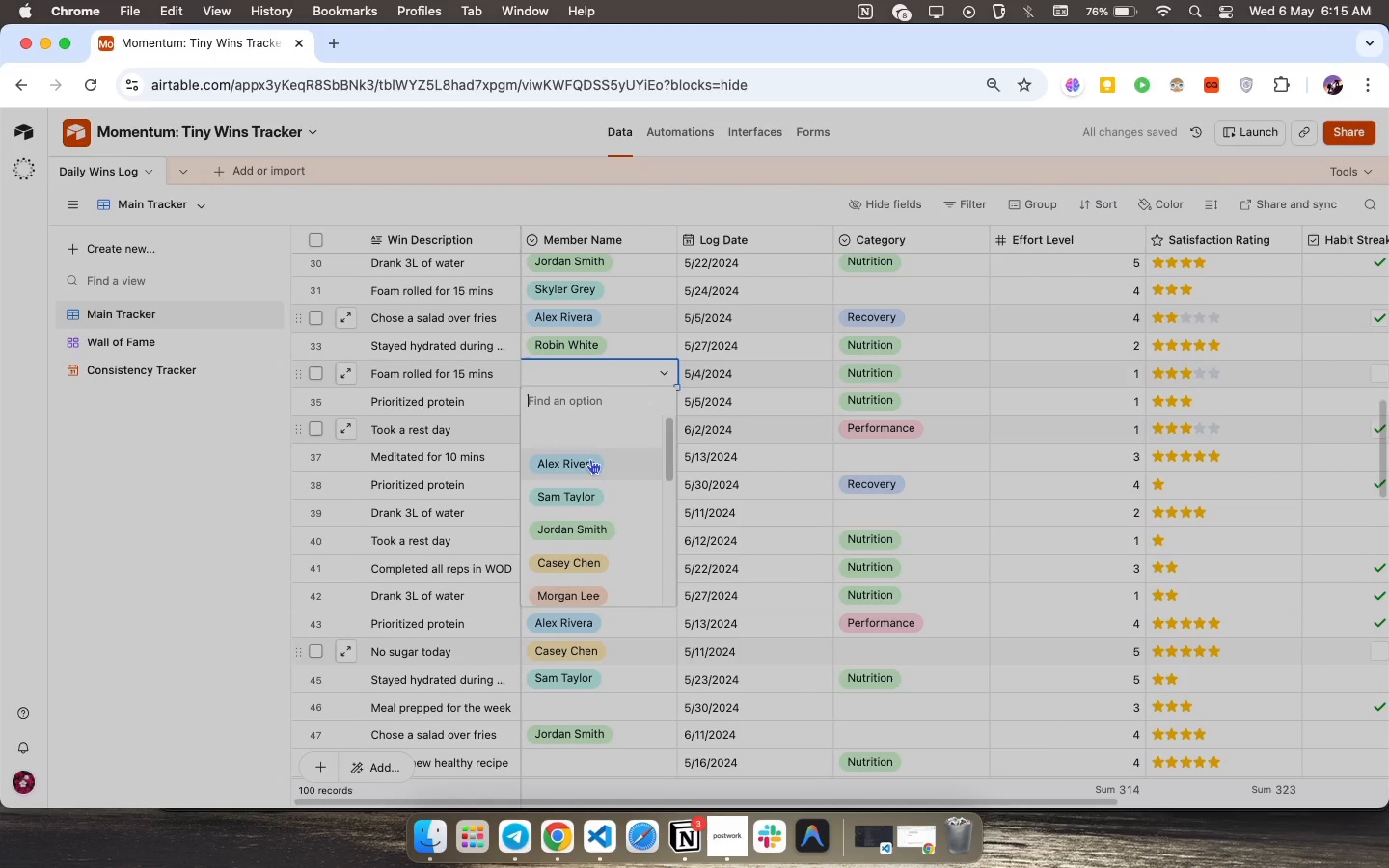 
scroll: coordinate [590, 459], scroll_direction: down, amount: 16.0
 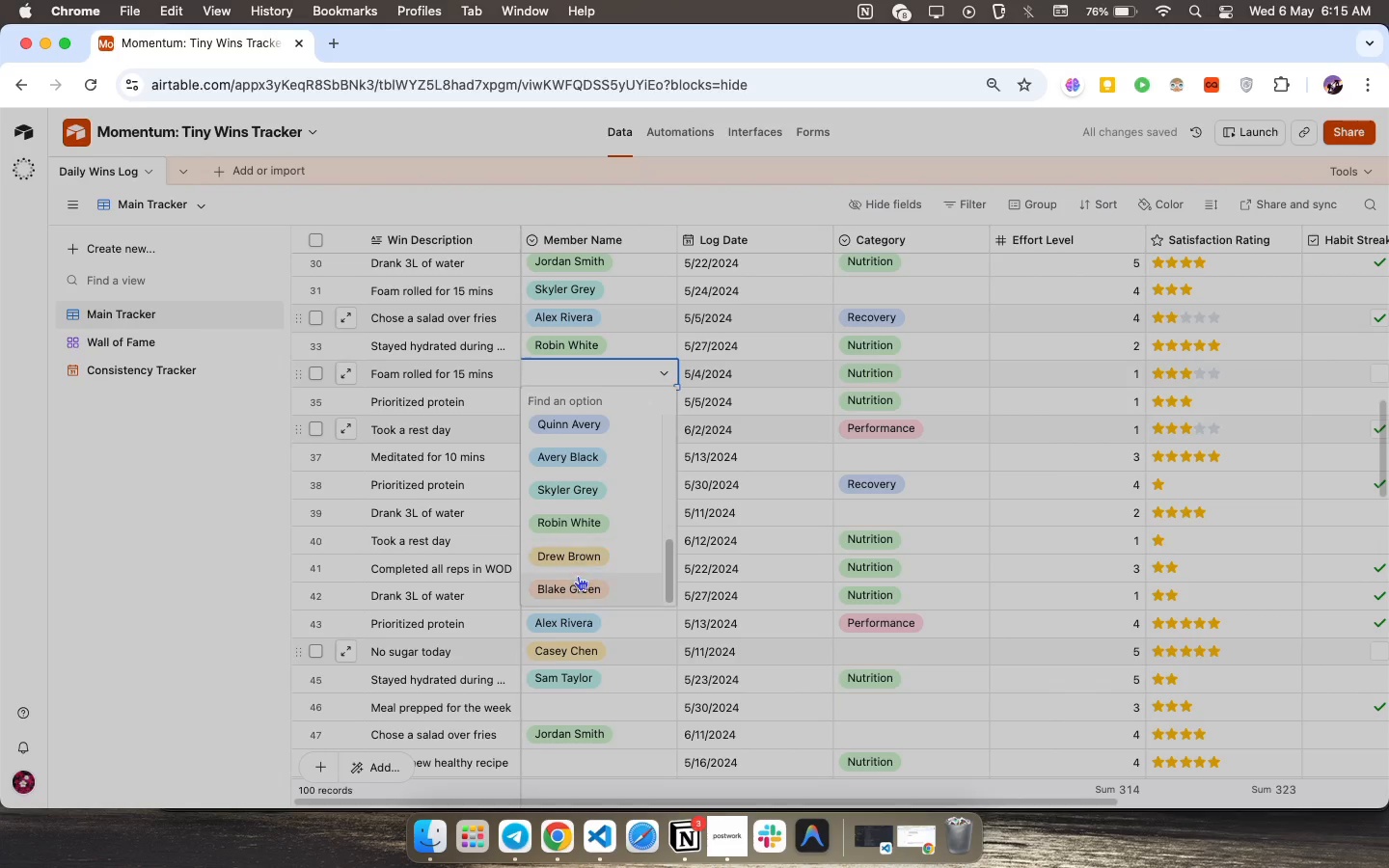 
left_click([578, 576])
 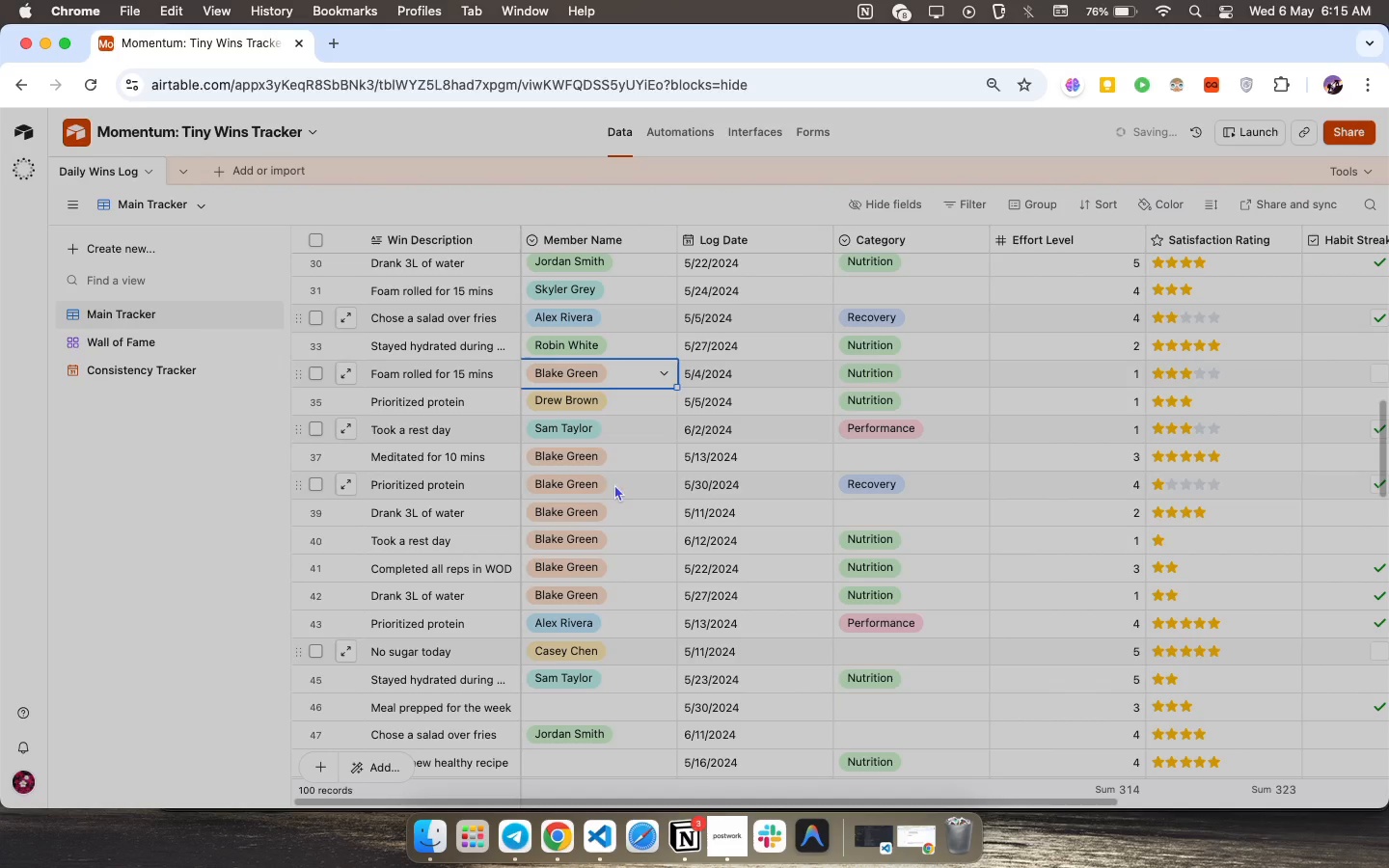 
scroll: coordinate [620, 481], scroll_direction: down, amount: 8.0
 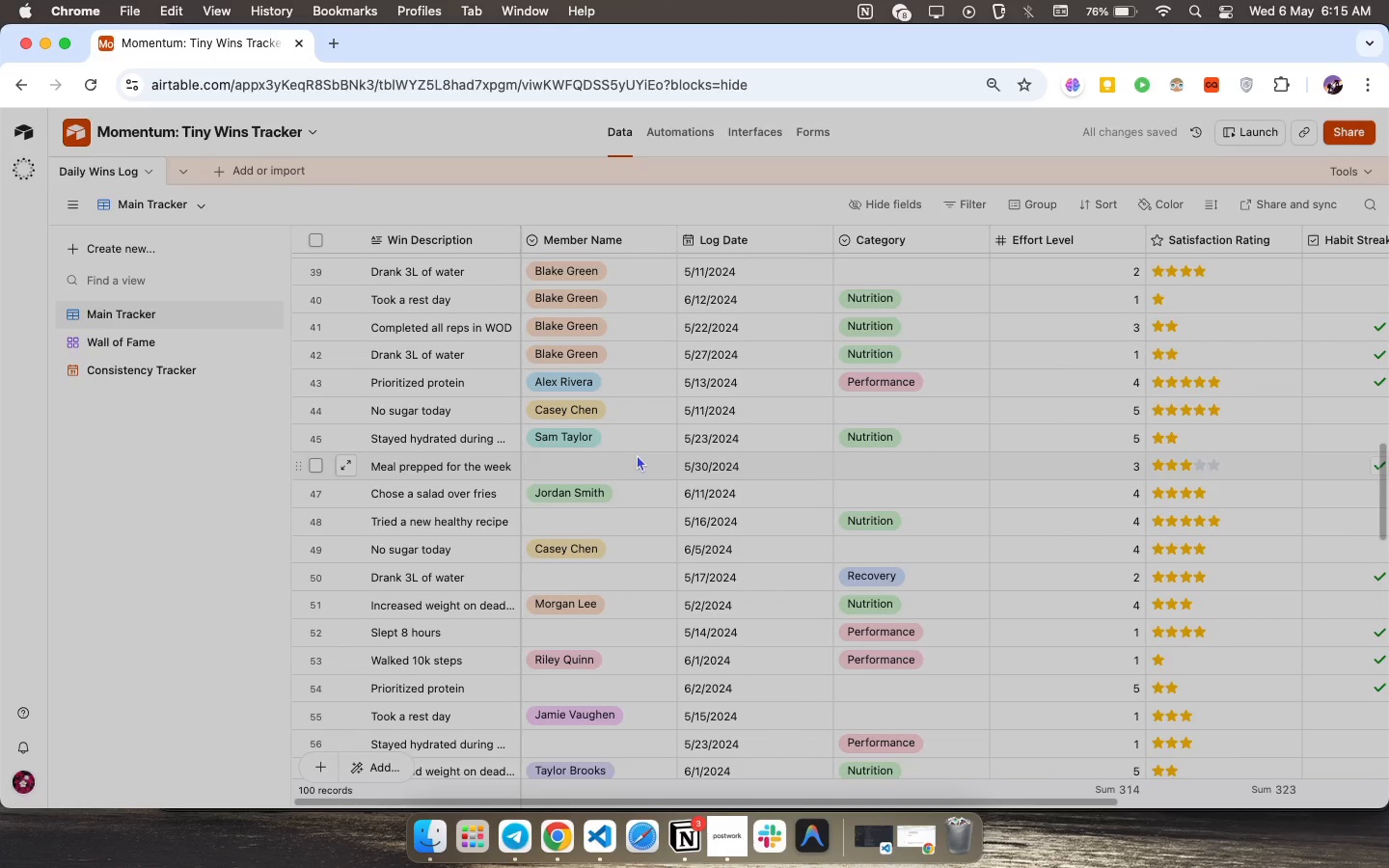 
left_click([637, 455])
 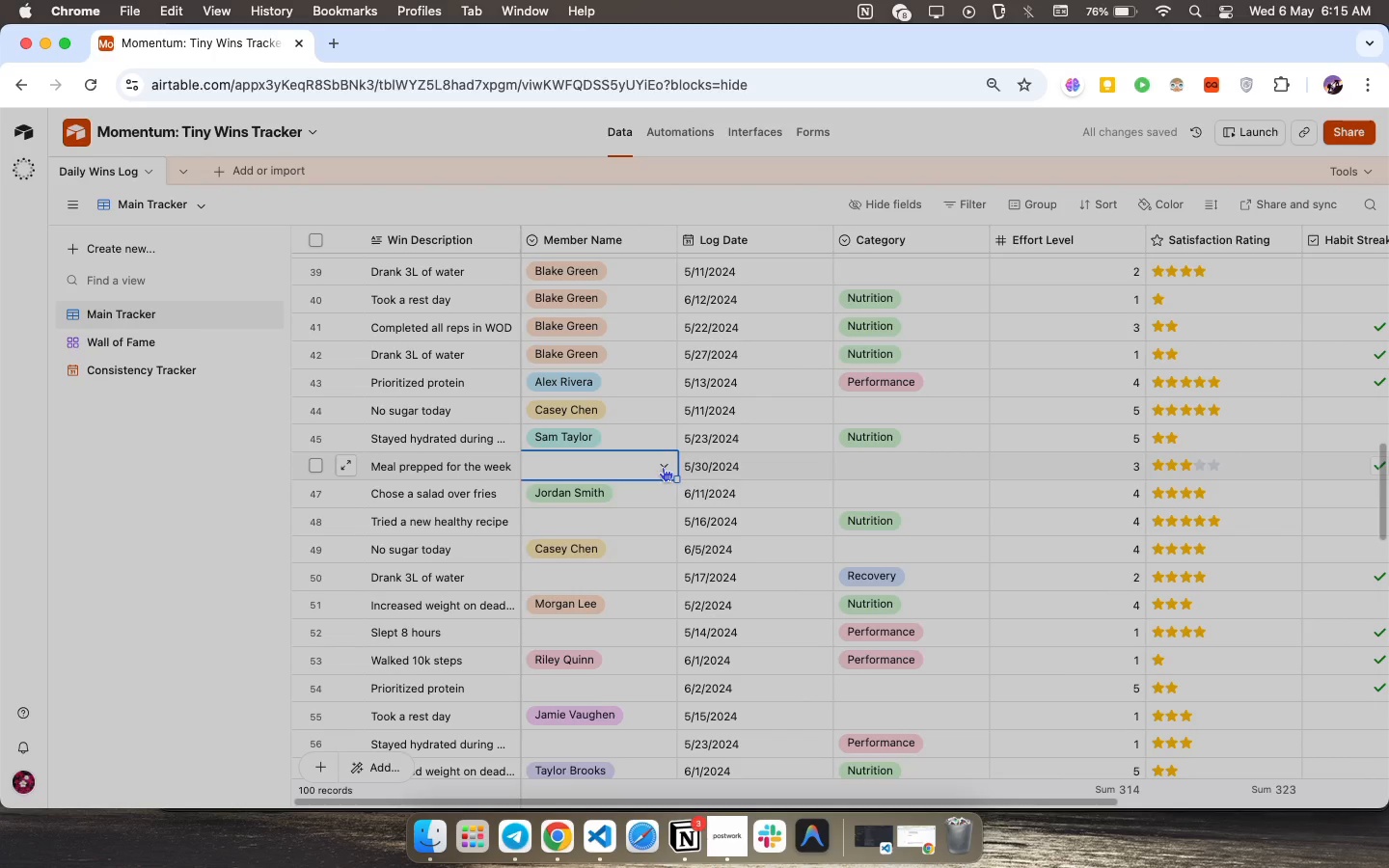 
left_click([663, 467])
 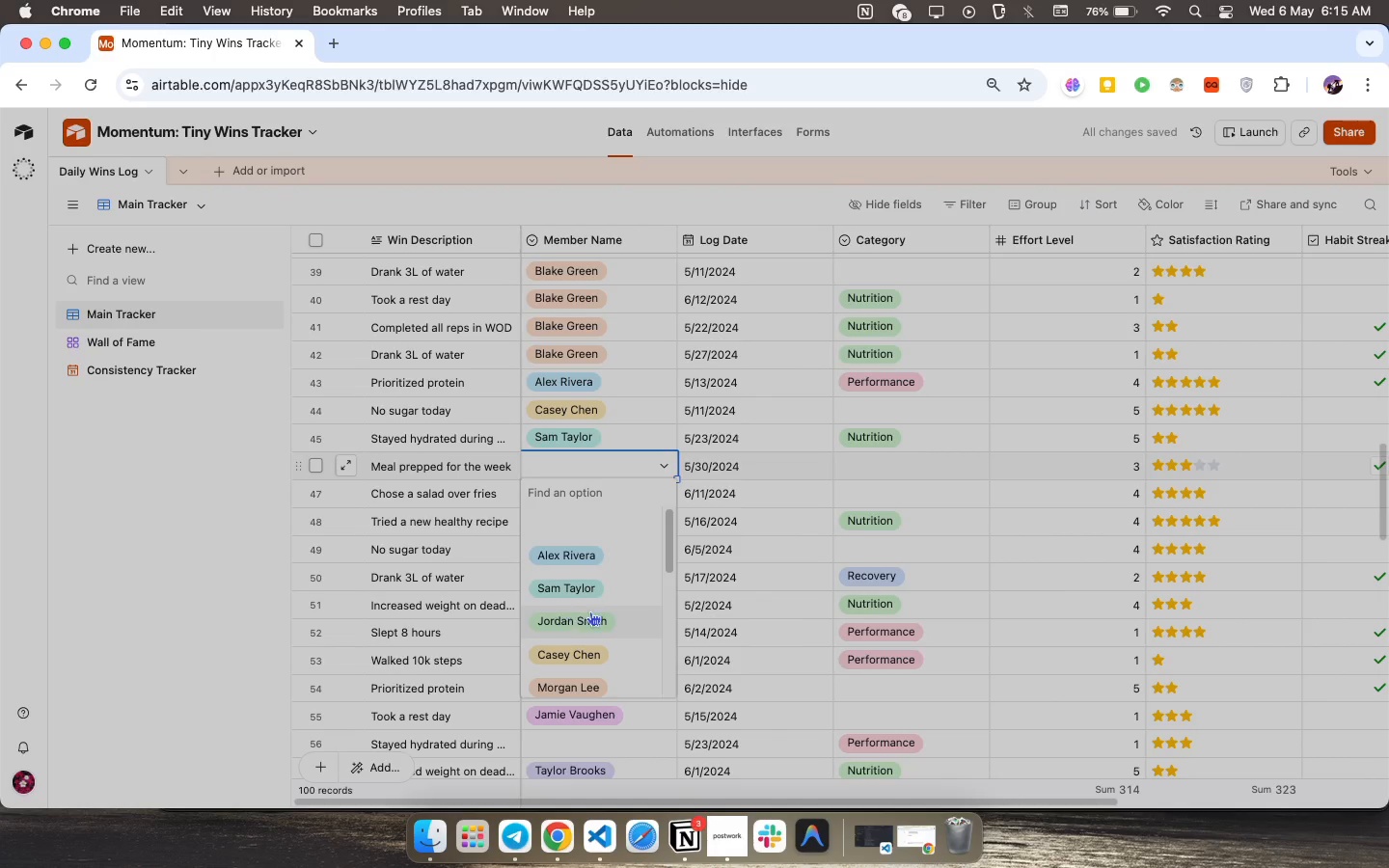 
scroll: coordinate [603, 594], scroll_direction: down, amount: 16.0
 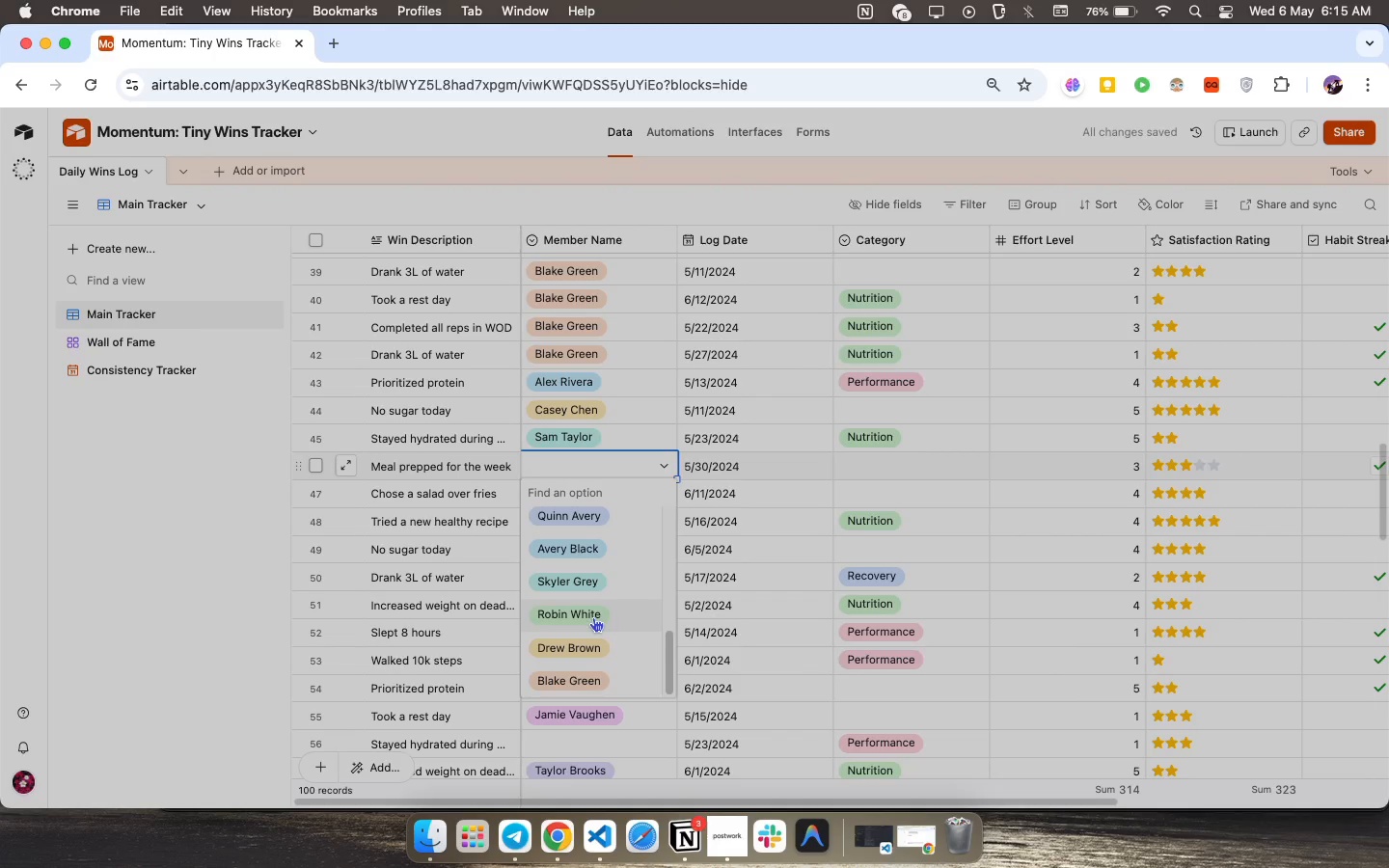 
left_click([594, 615])
 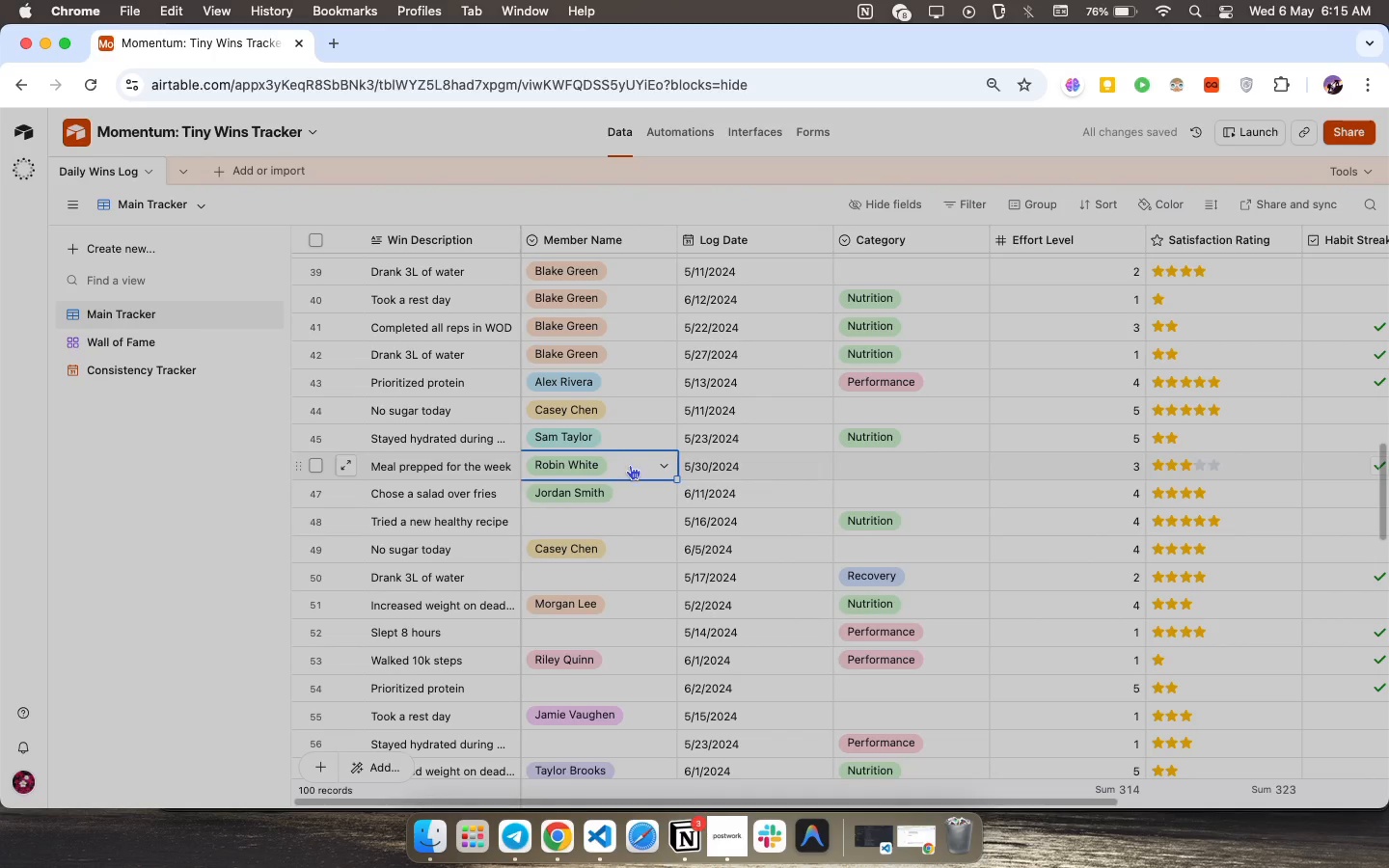 
scroll: coordinate [613, 522], scroll_direction: down, amount: 1.0
 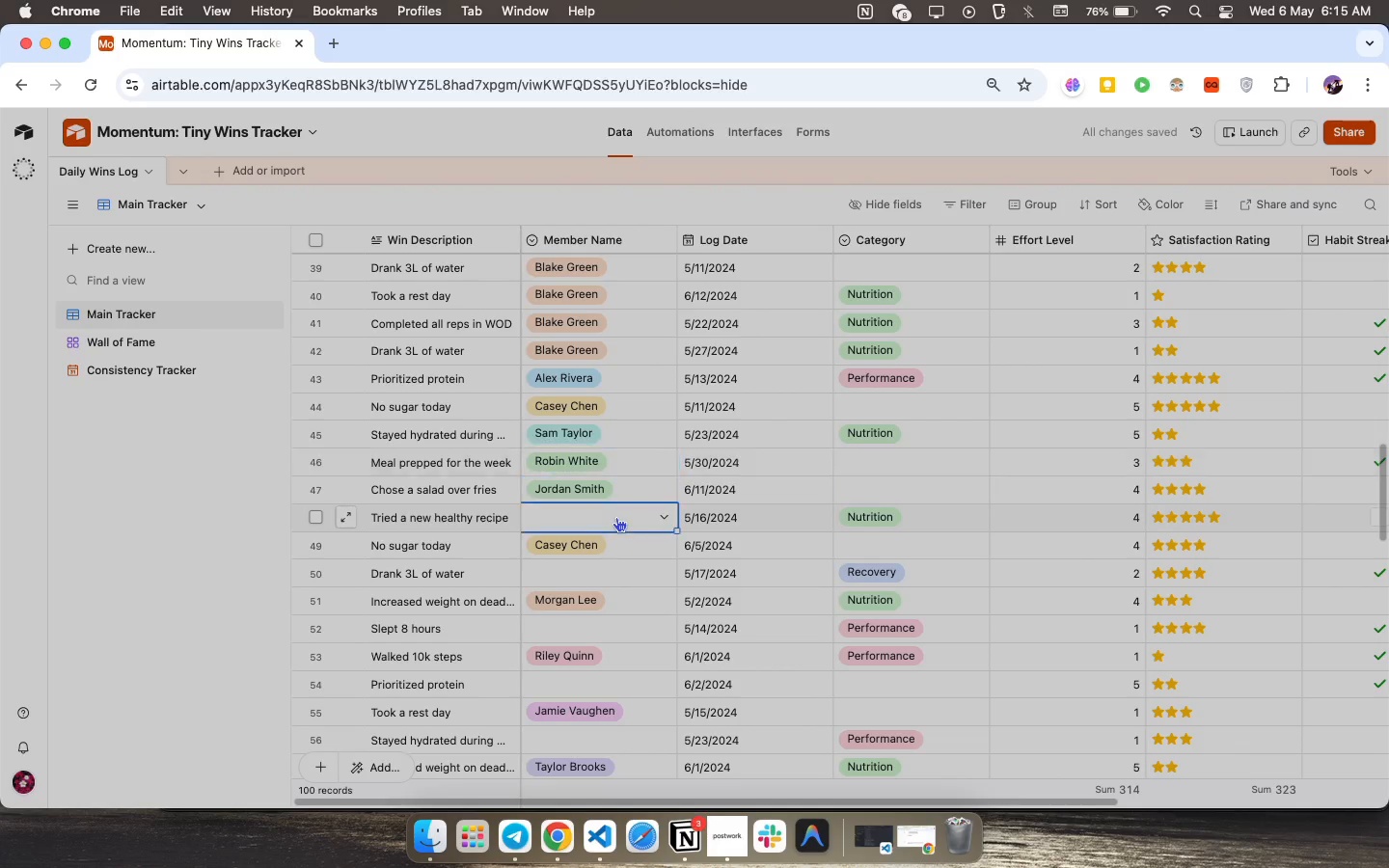 
left_click([616, 517])
 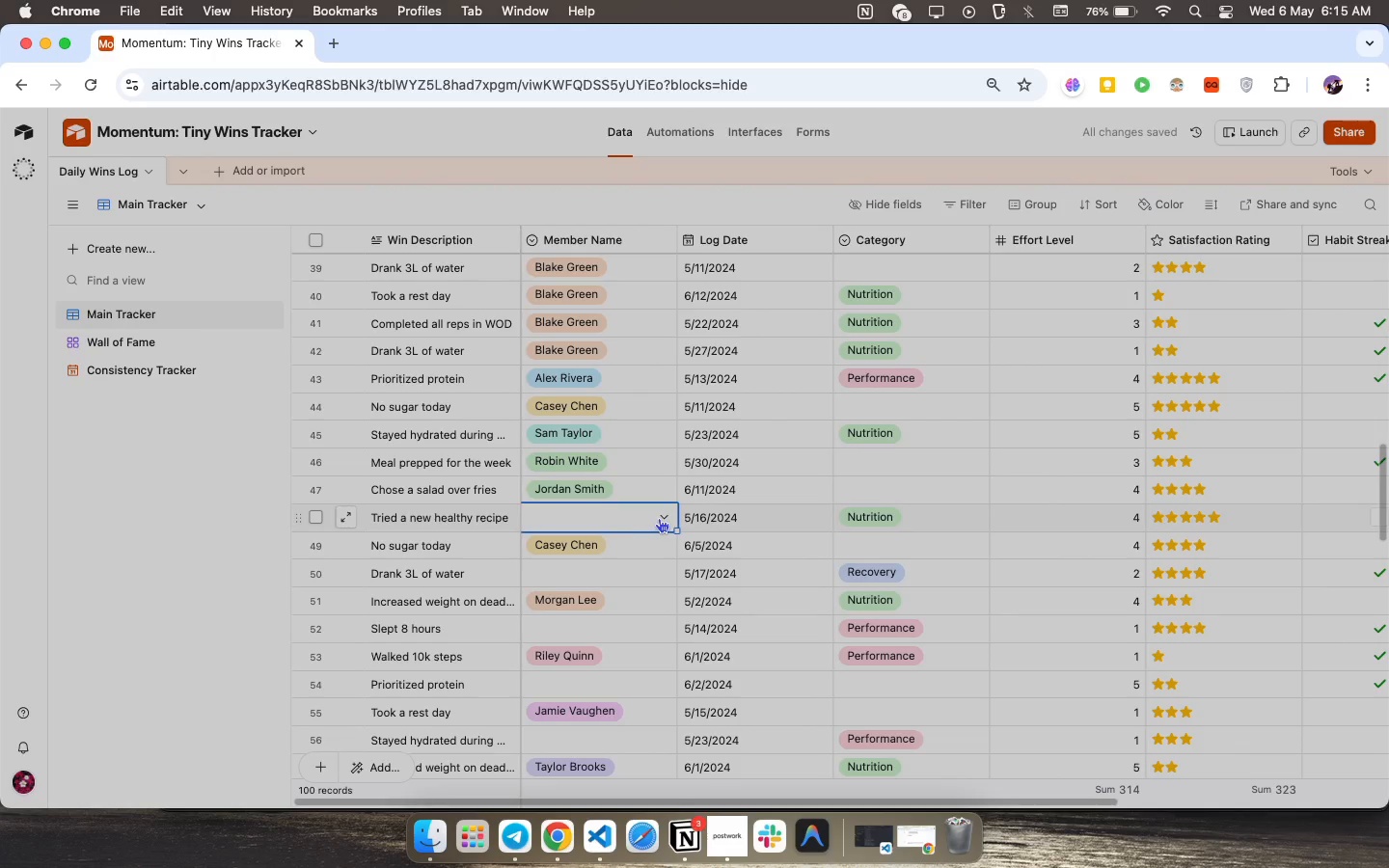 
left_click([659, 518])
 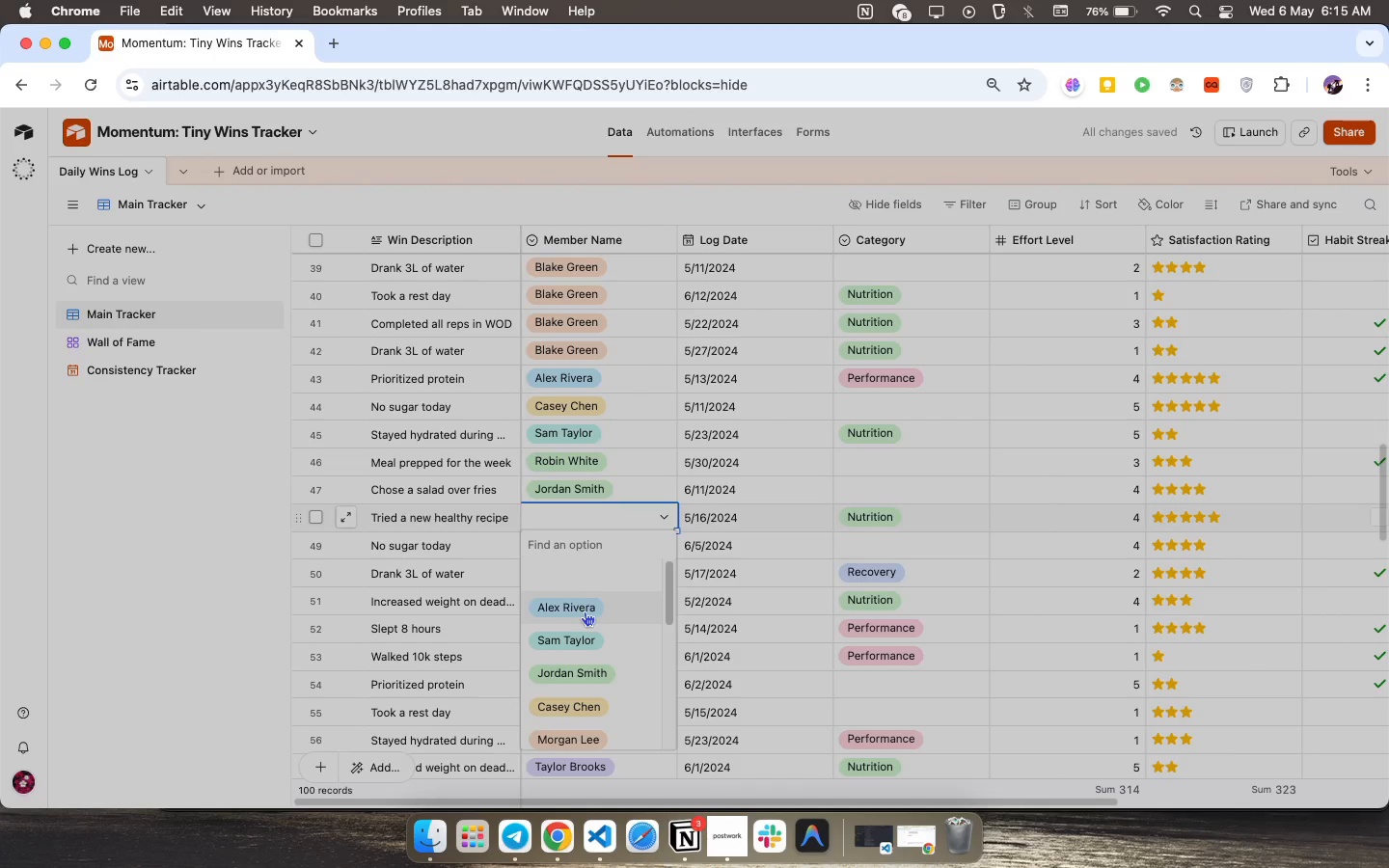 
left_click([585, 611])
 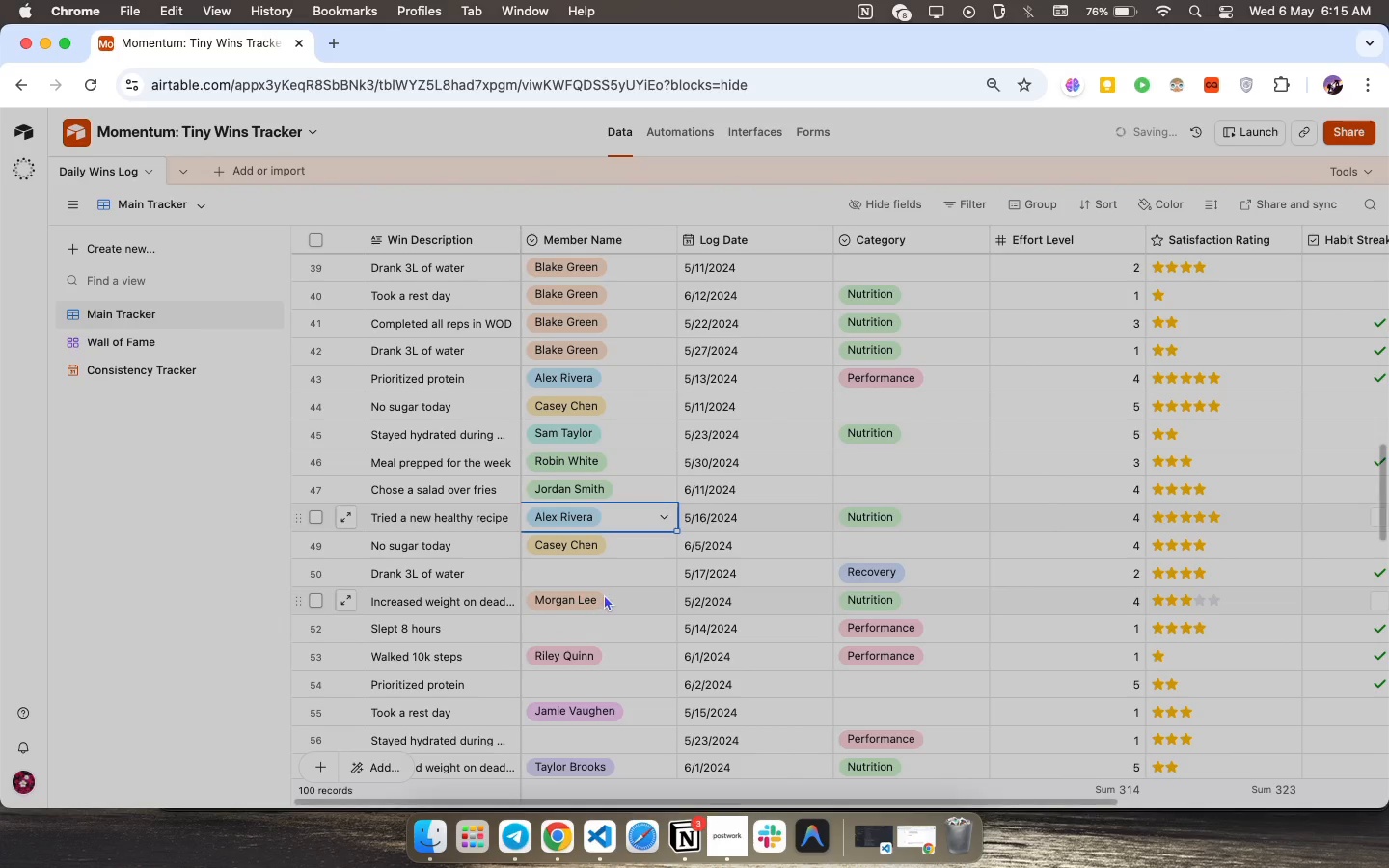 
scroll: coordinate [631, 501], scroll_direction: down, amount: 14.0
 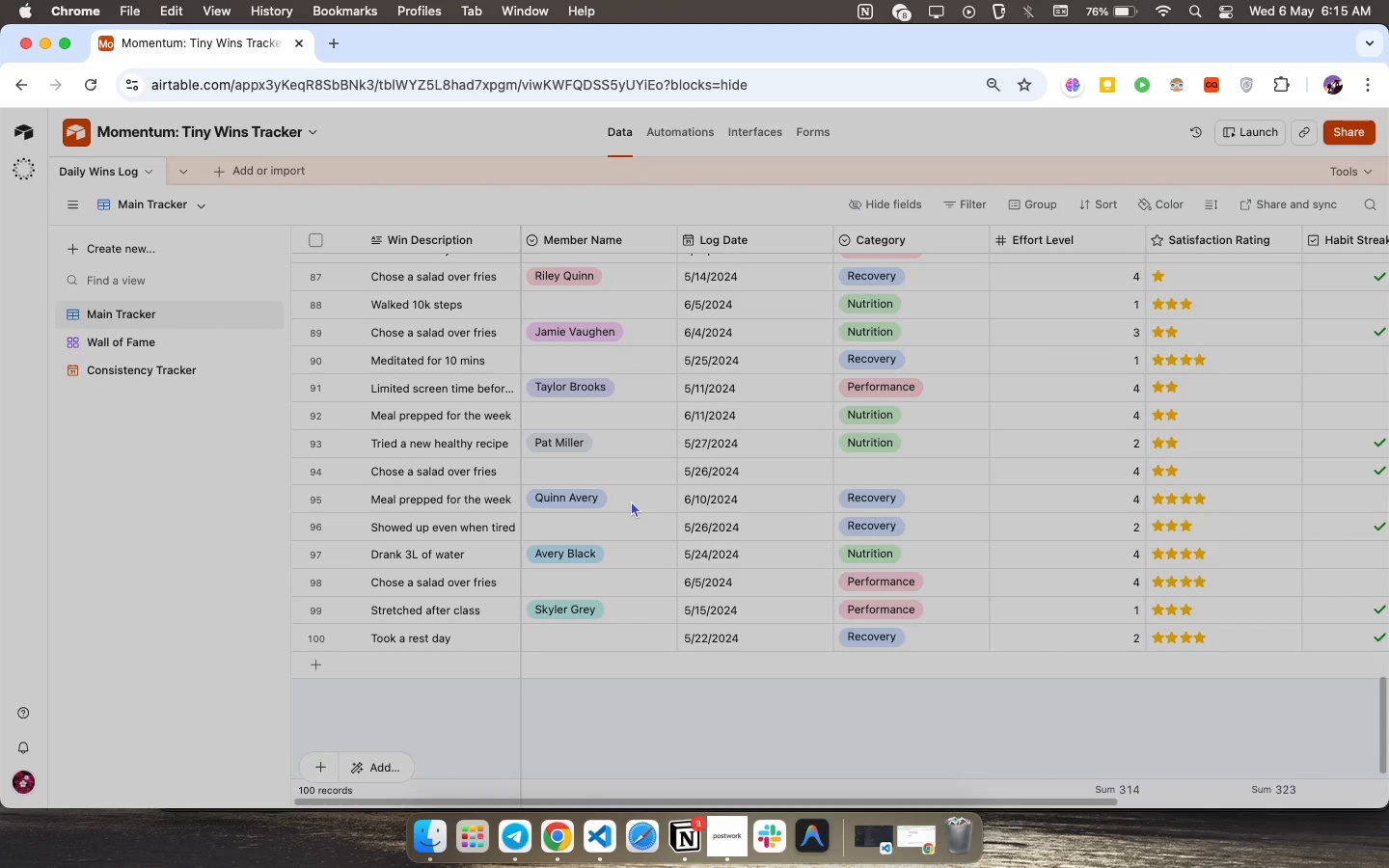 
left_click([593, 639])
 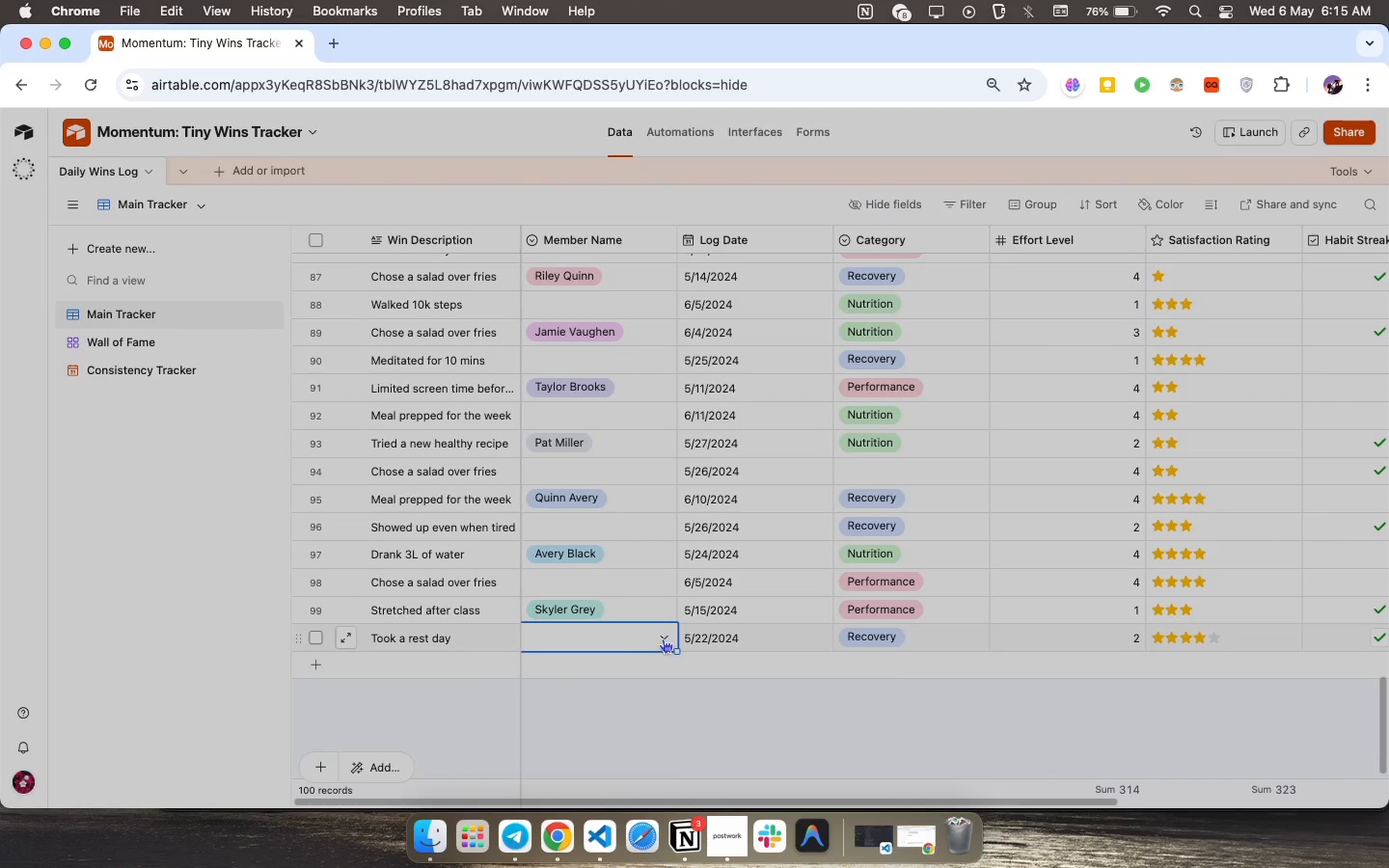 
left_click([663, 638])
 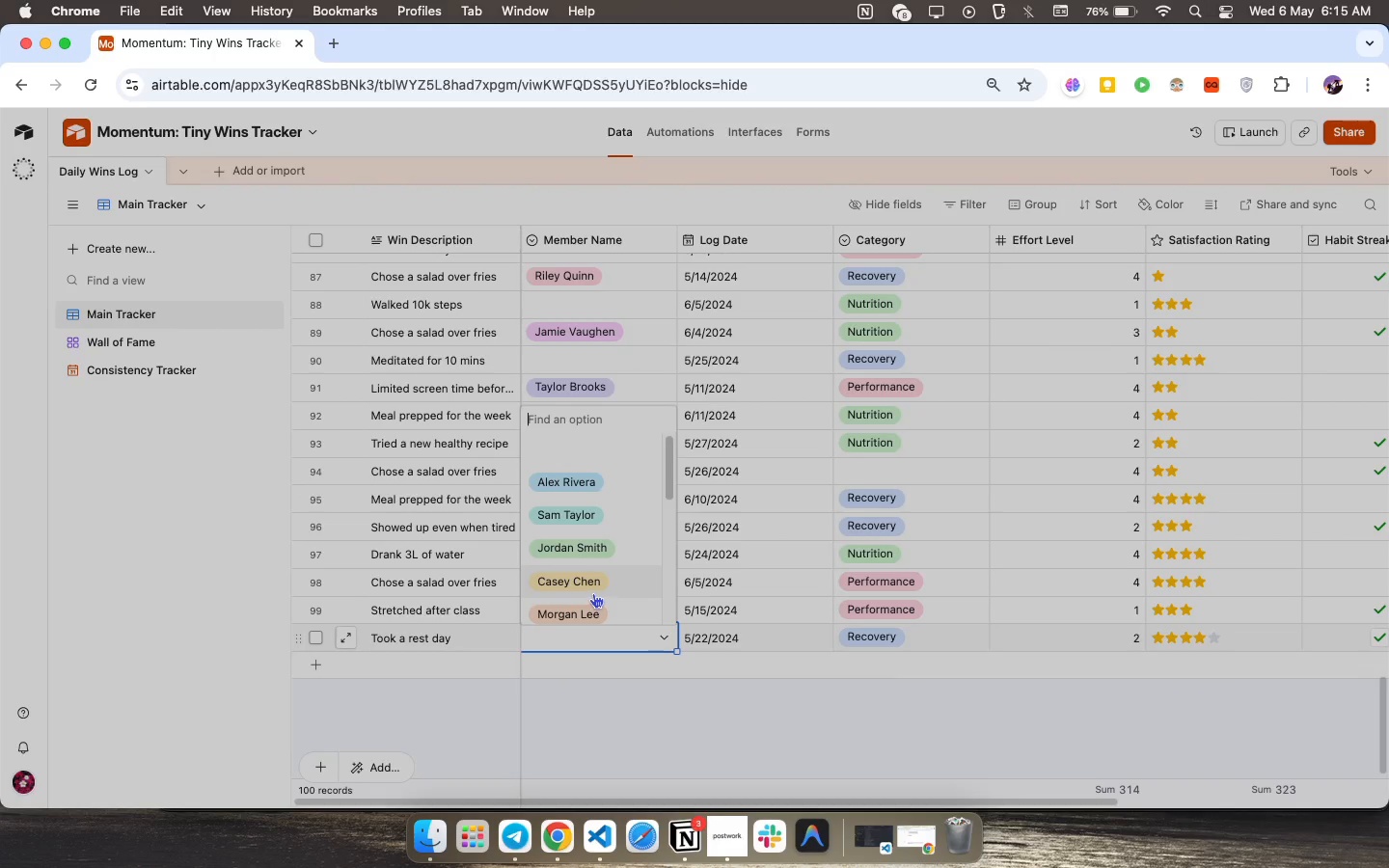 
left_click([593, 593])
 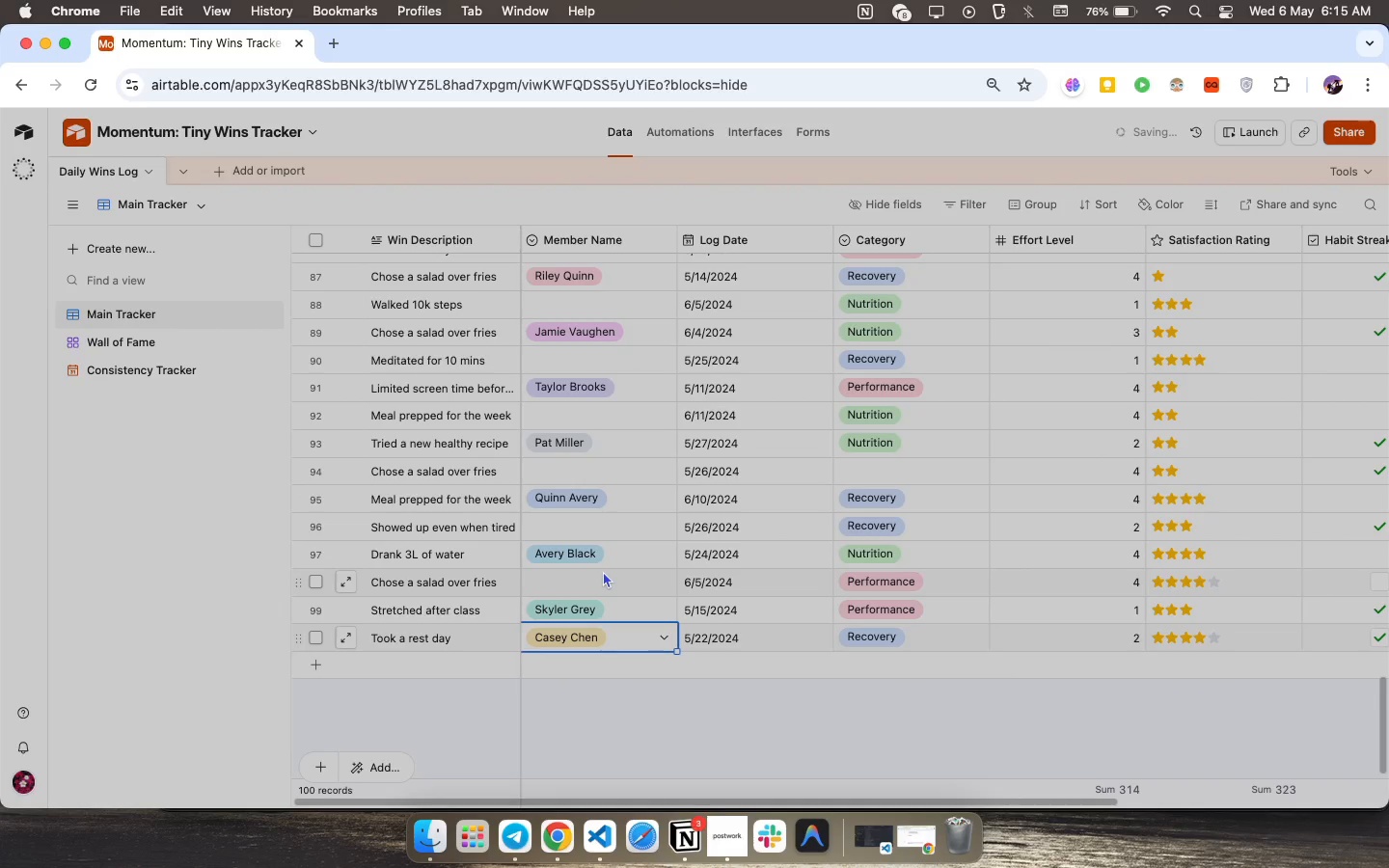 
left_click([603, 571])
 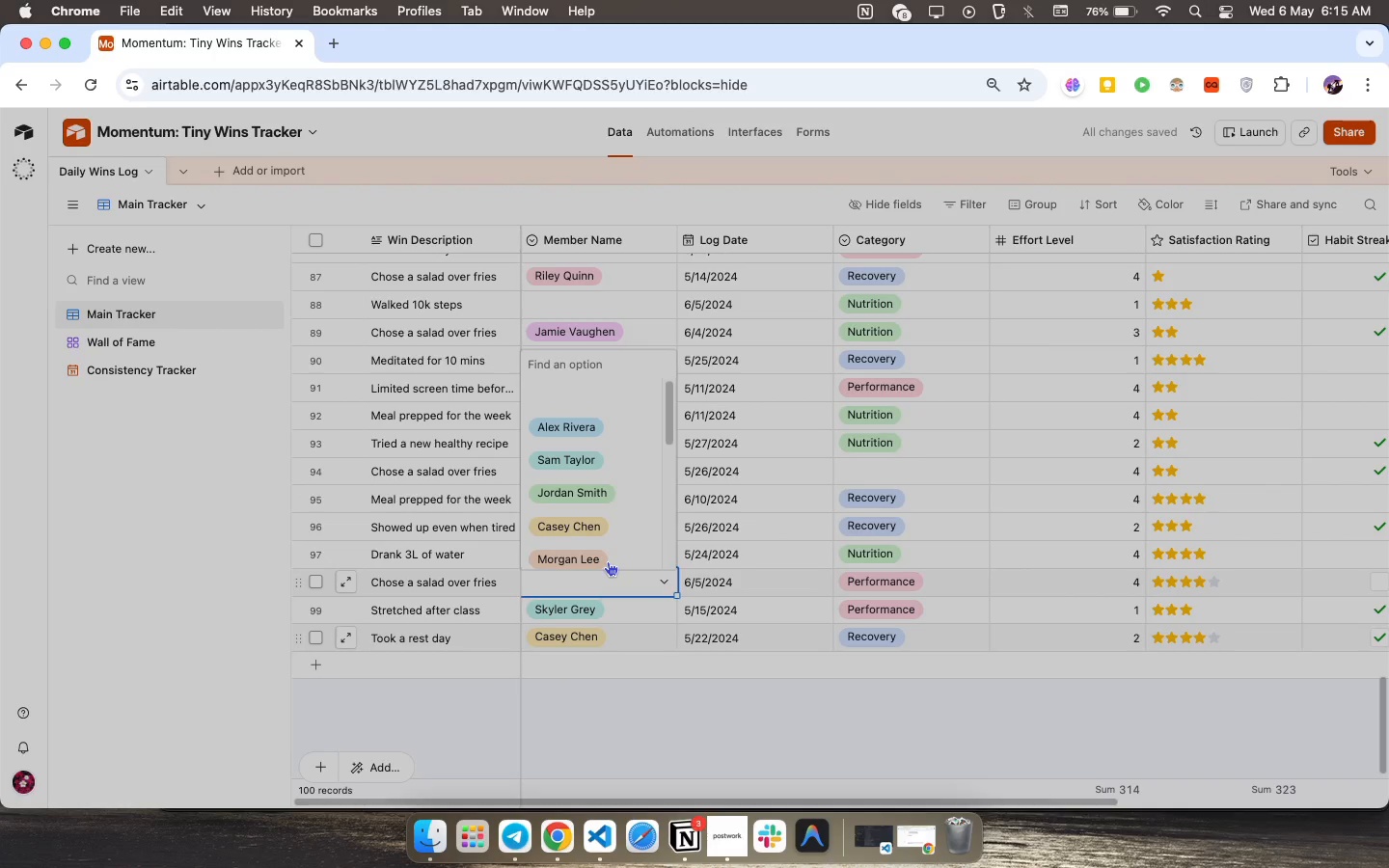 
left_click([599, 556])
 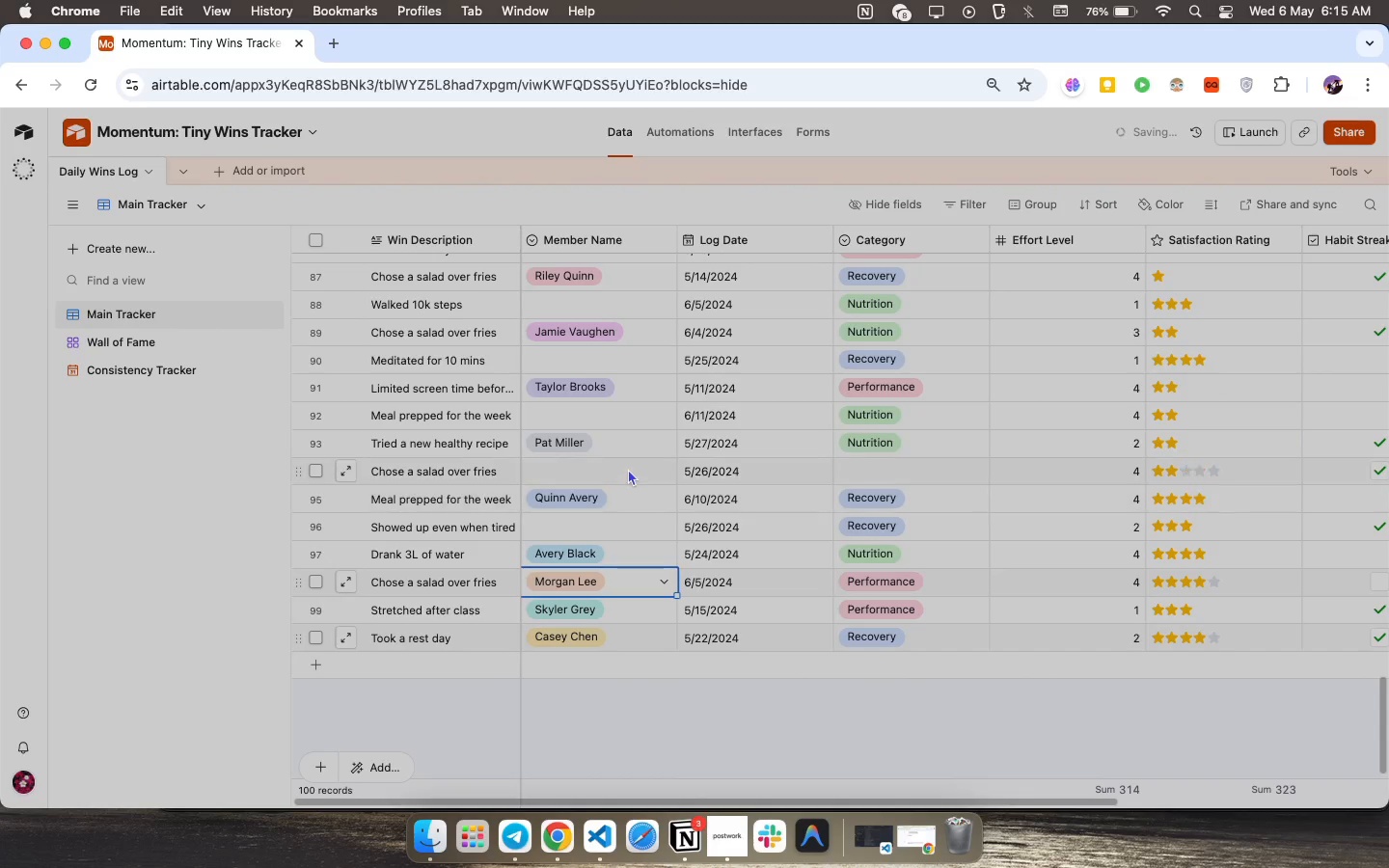 
left_click([628, 469])
 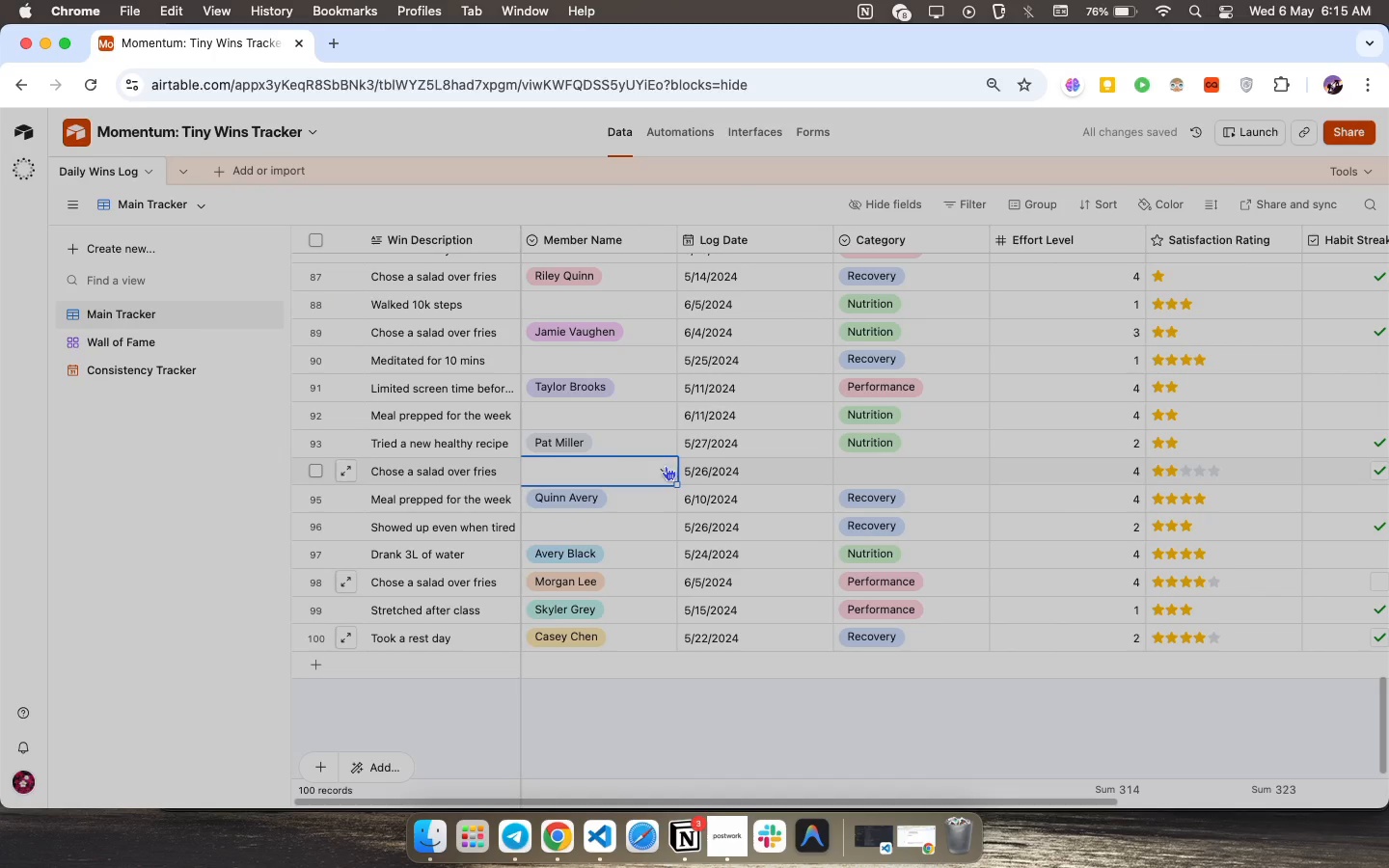 
left_click([666, 466])
 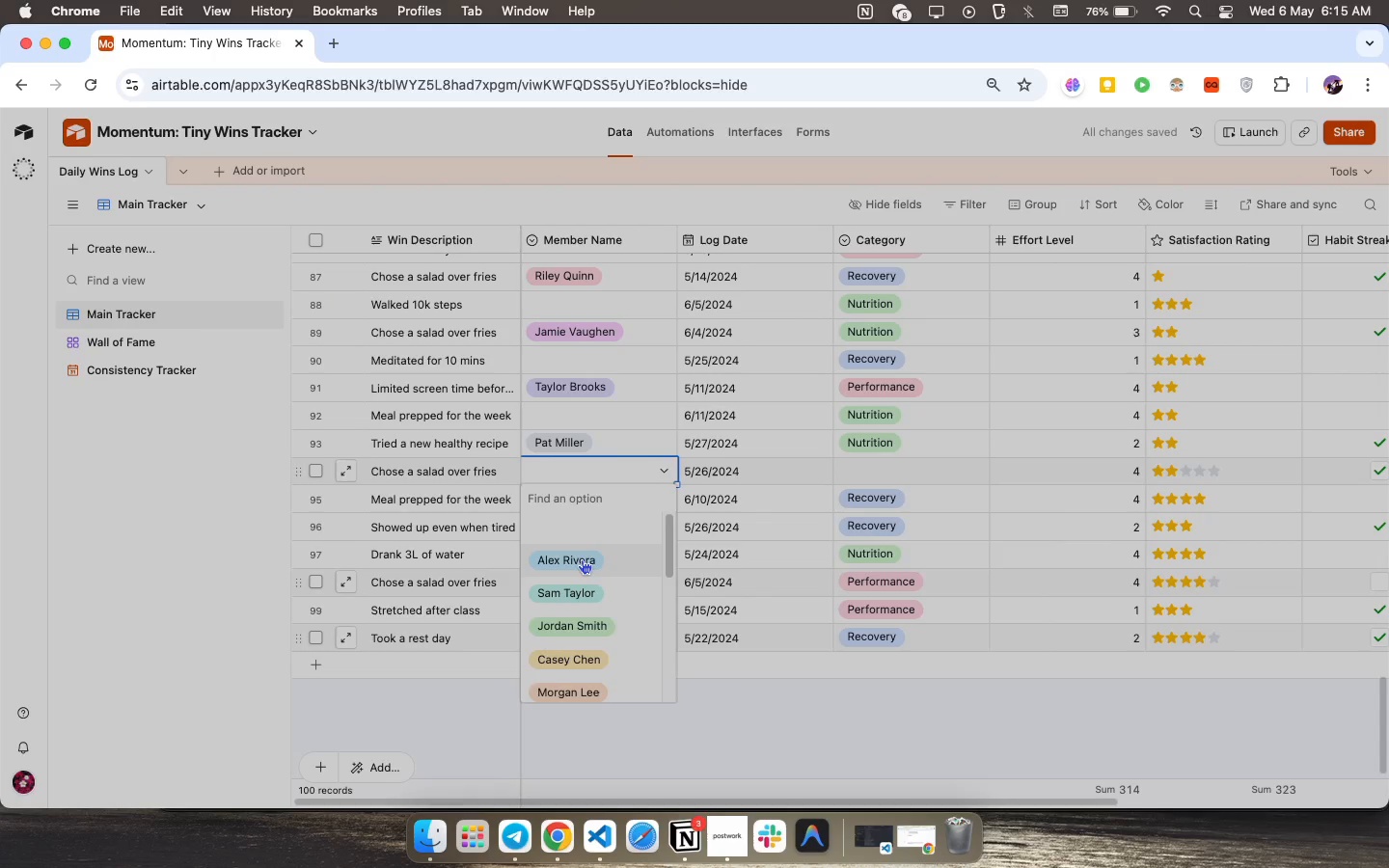 
left_click([582, 559])
 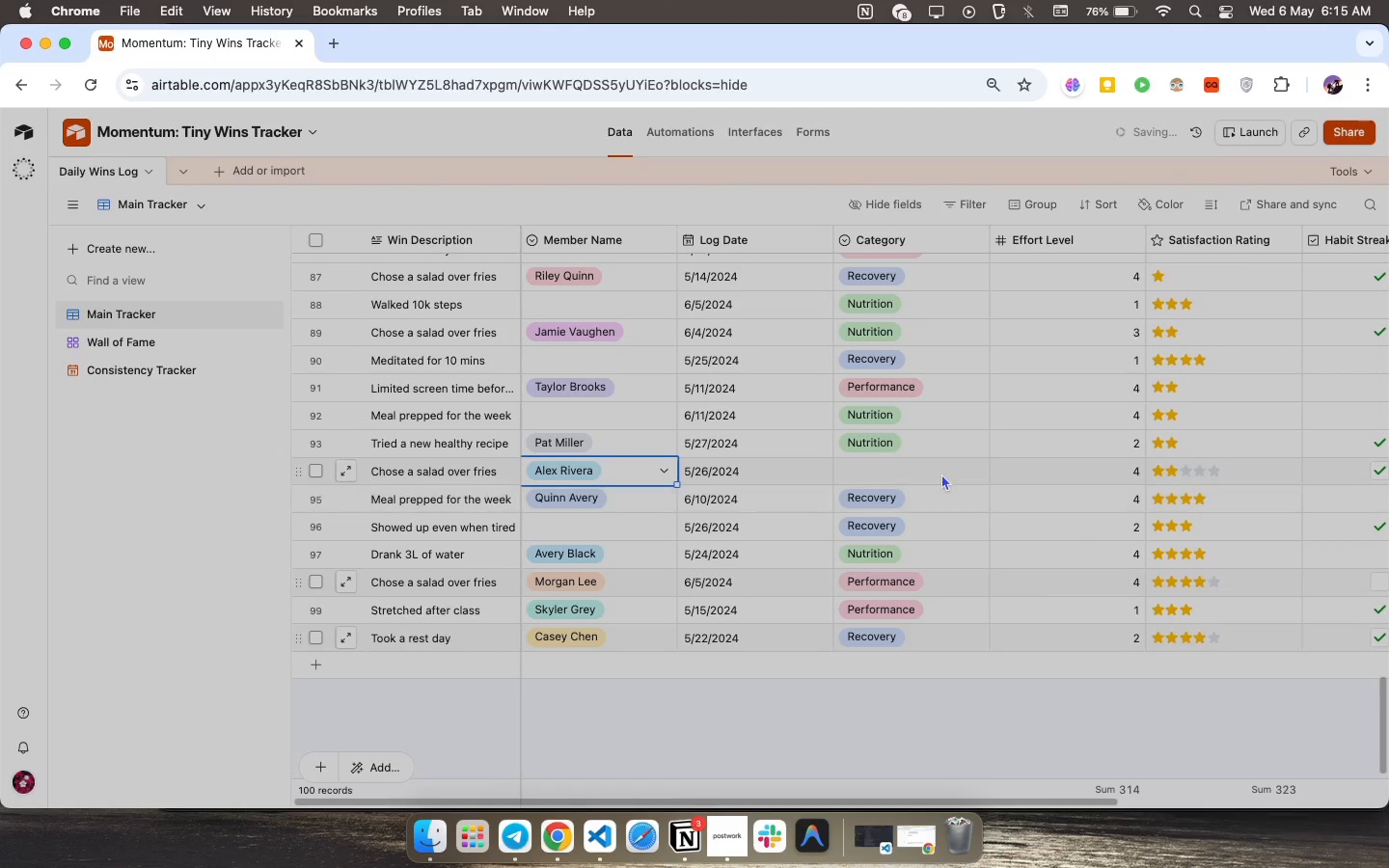 
left_click([942, 474])
 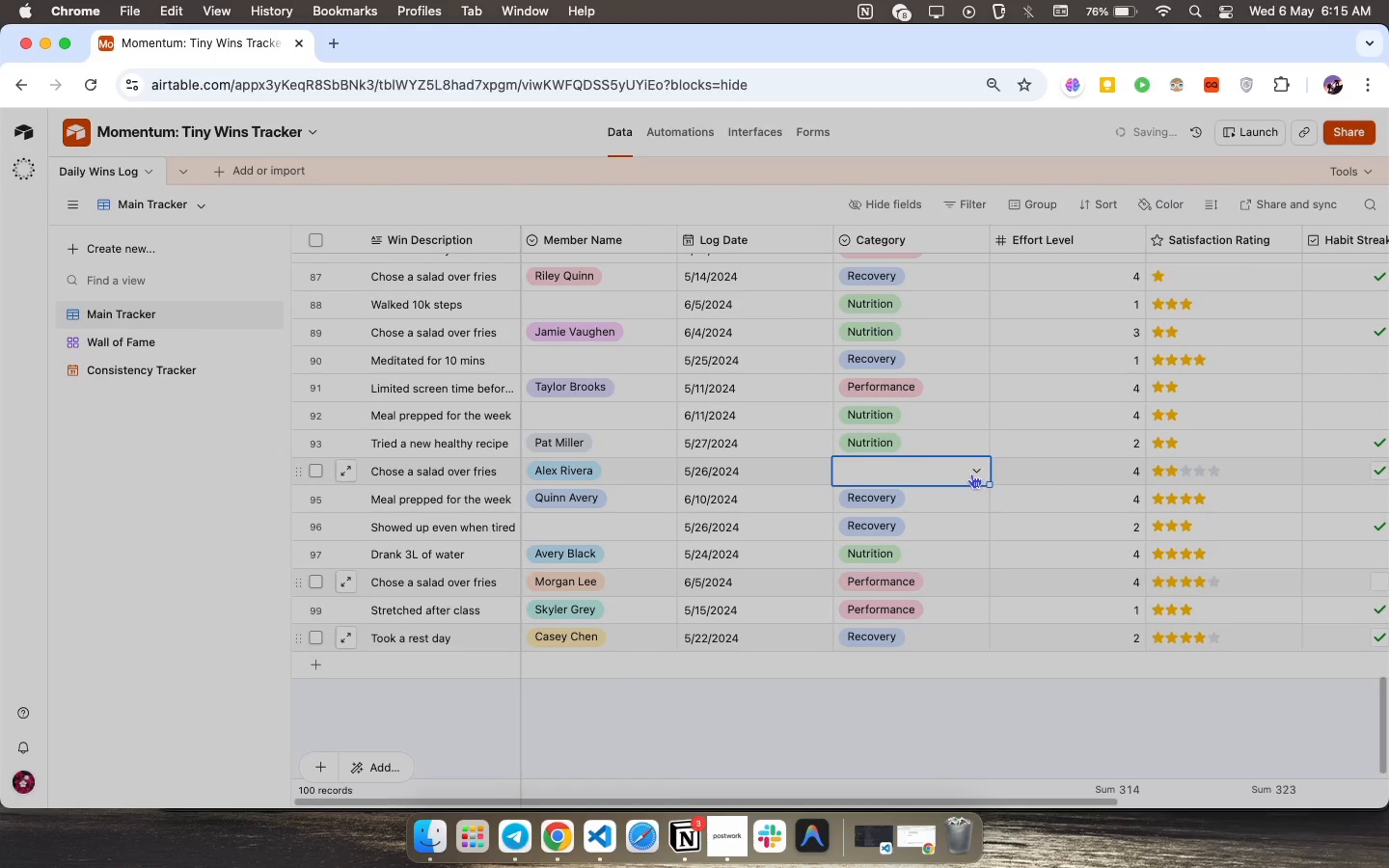 
left_click([976, 472])
 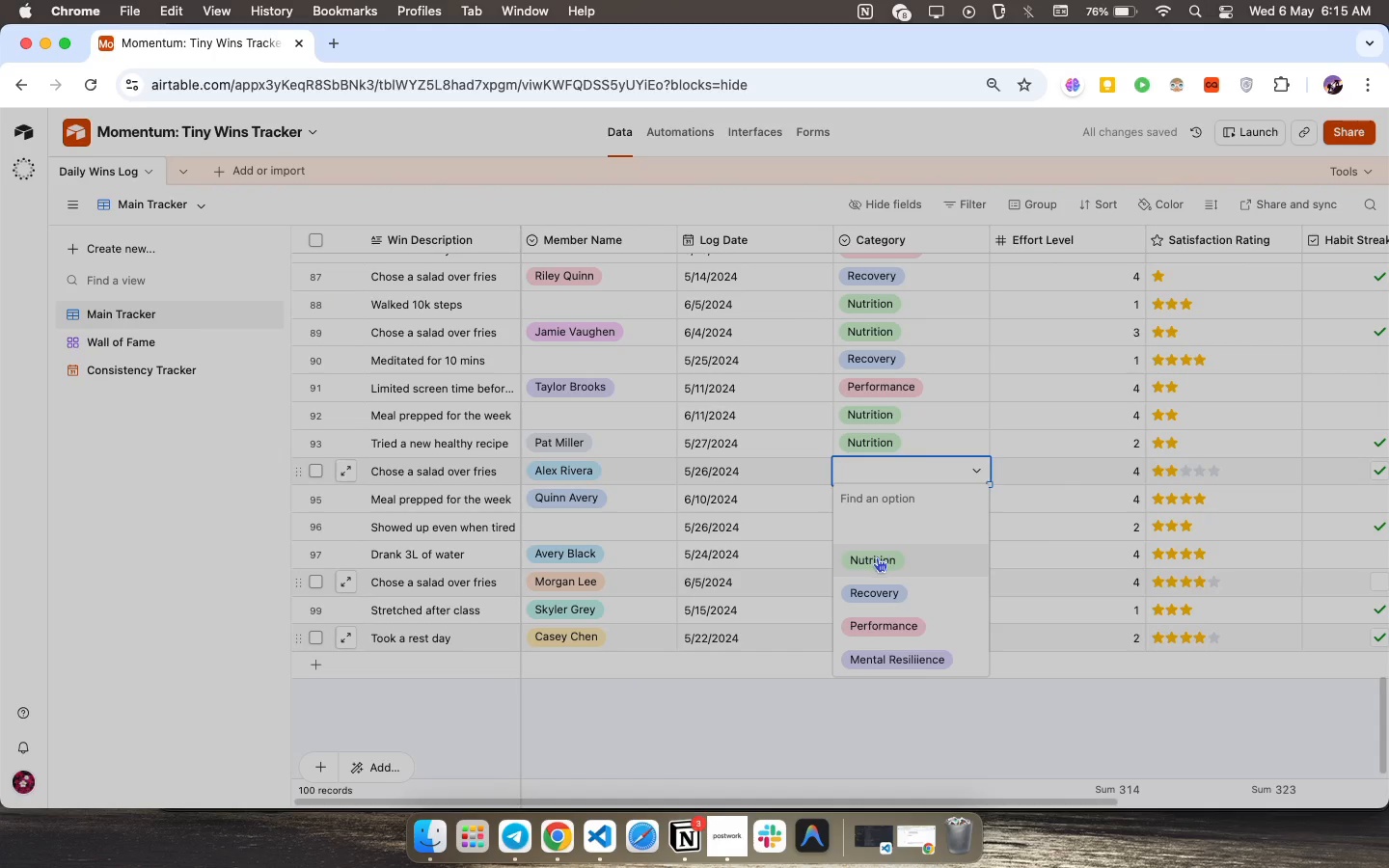 
left_click([877, 557])
 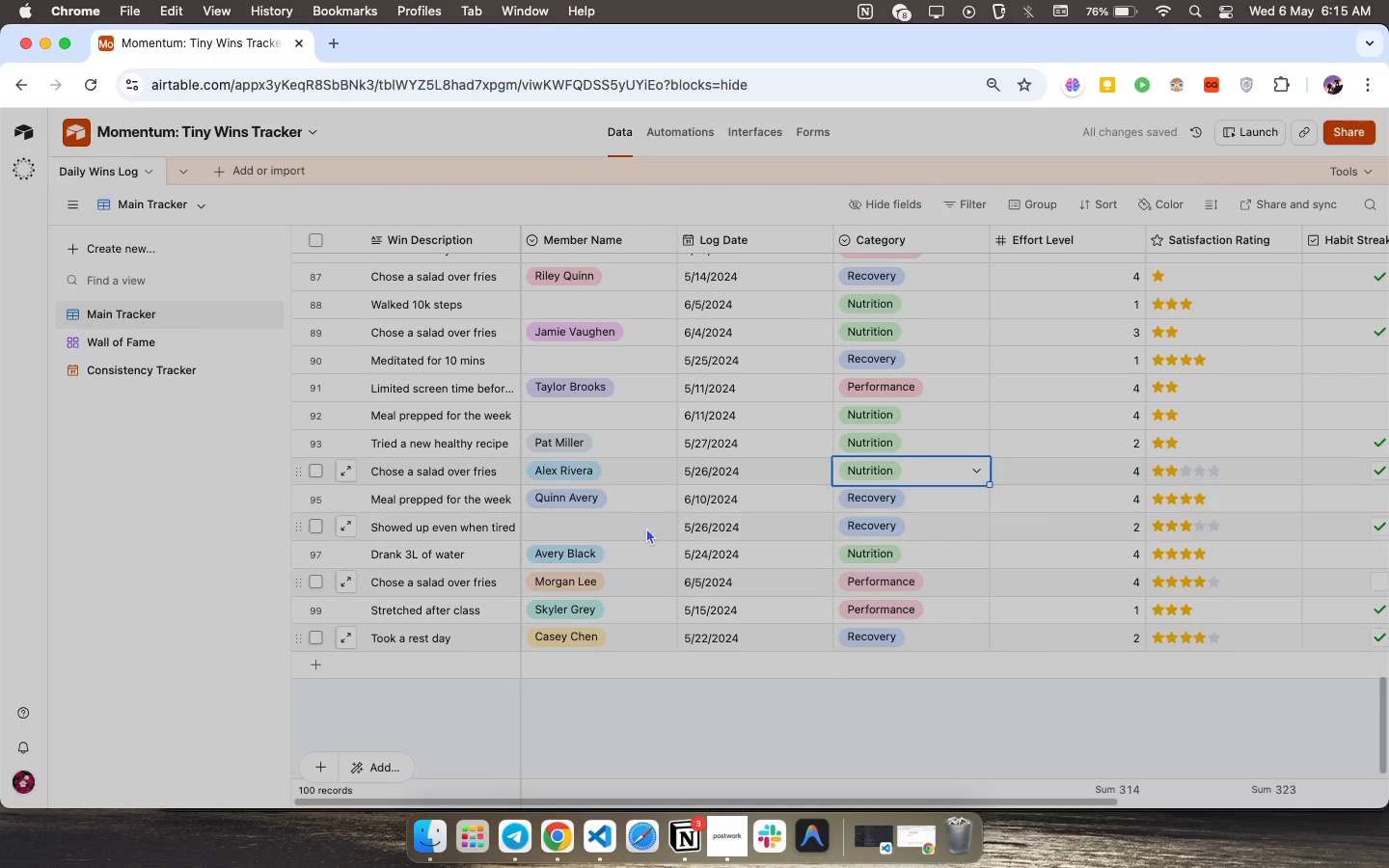 
left_click([642, 532])
 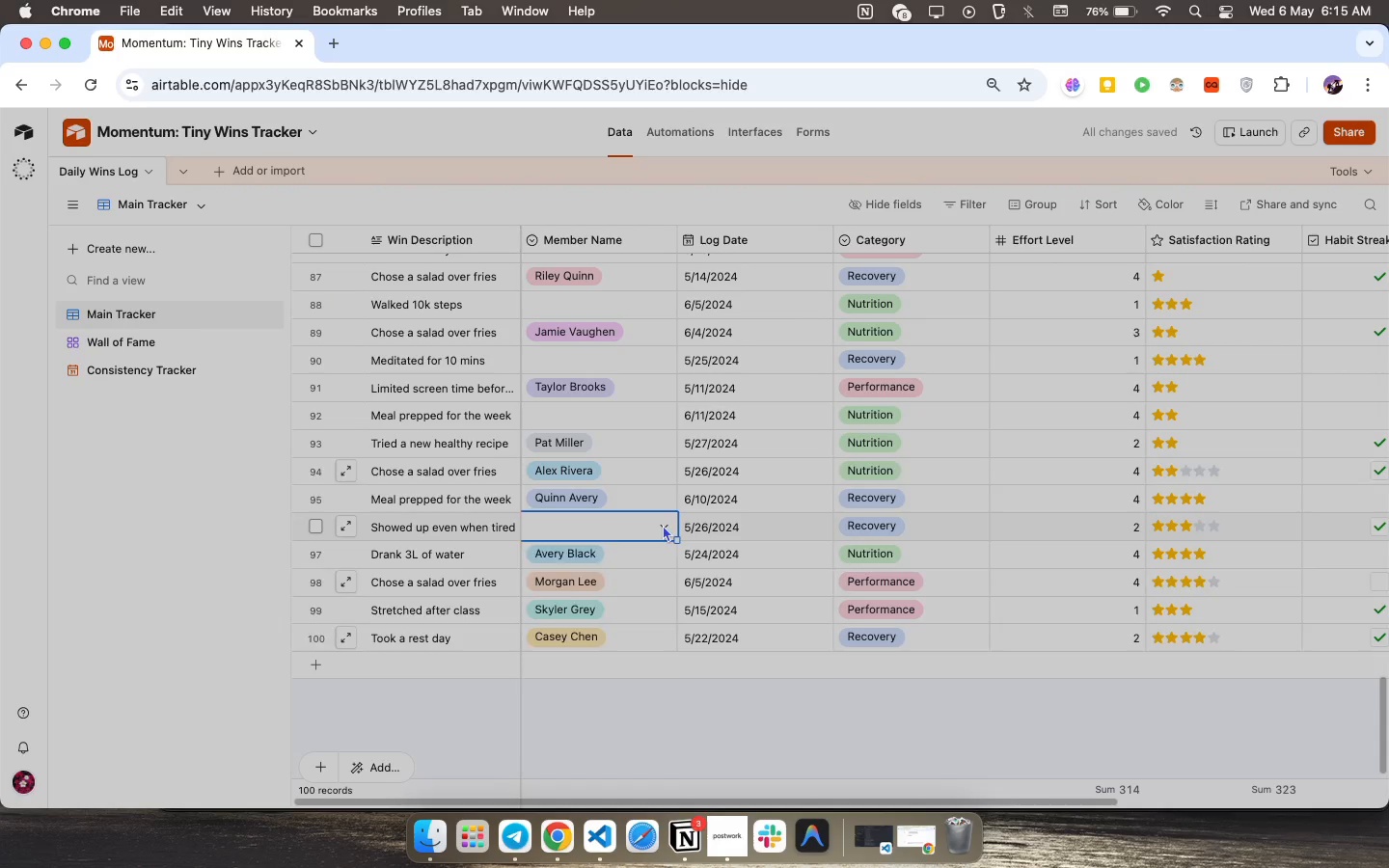 
double_click([663, 525])
 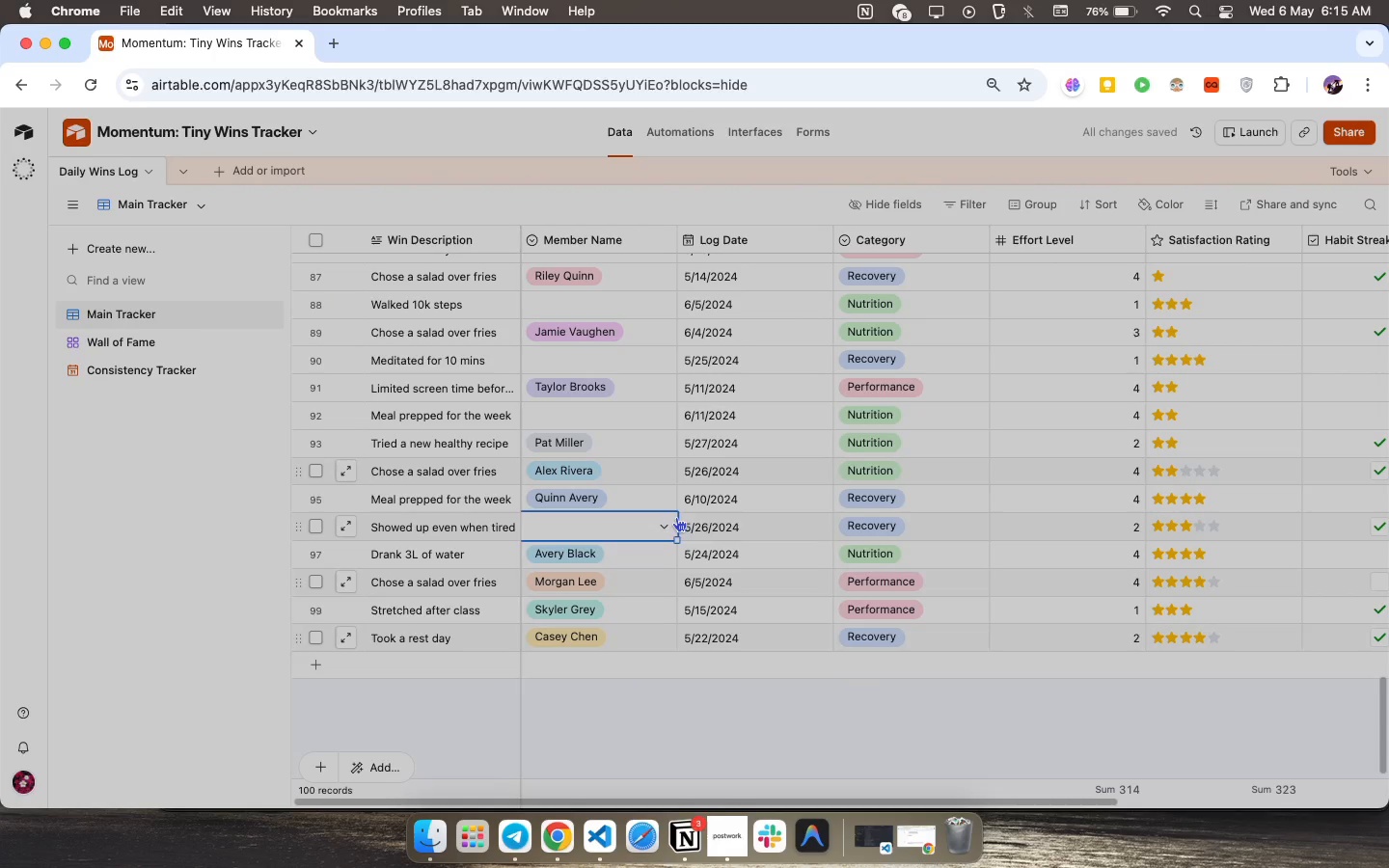 
left_click([680, 515])
 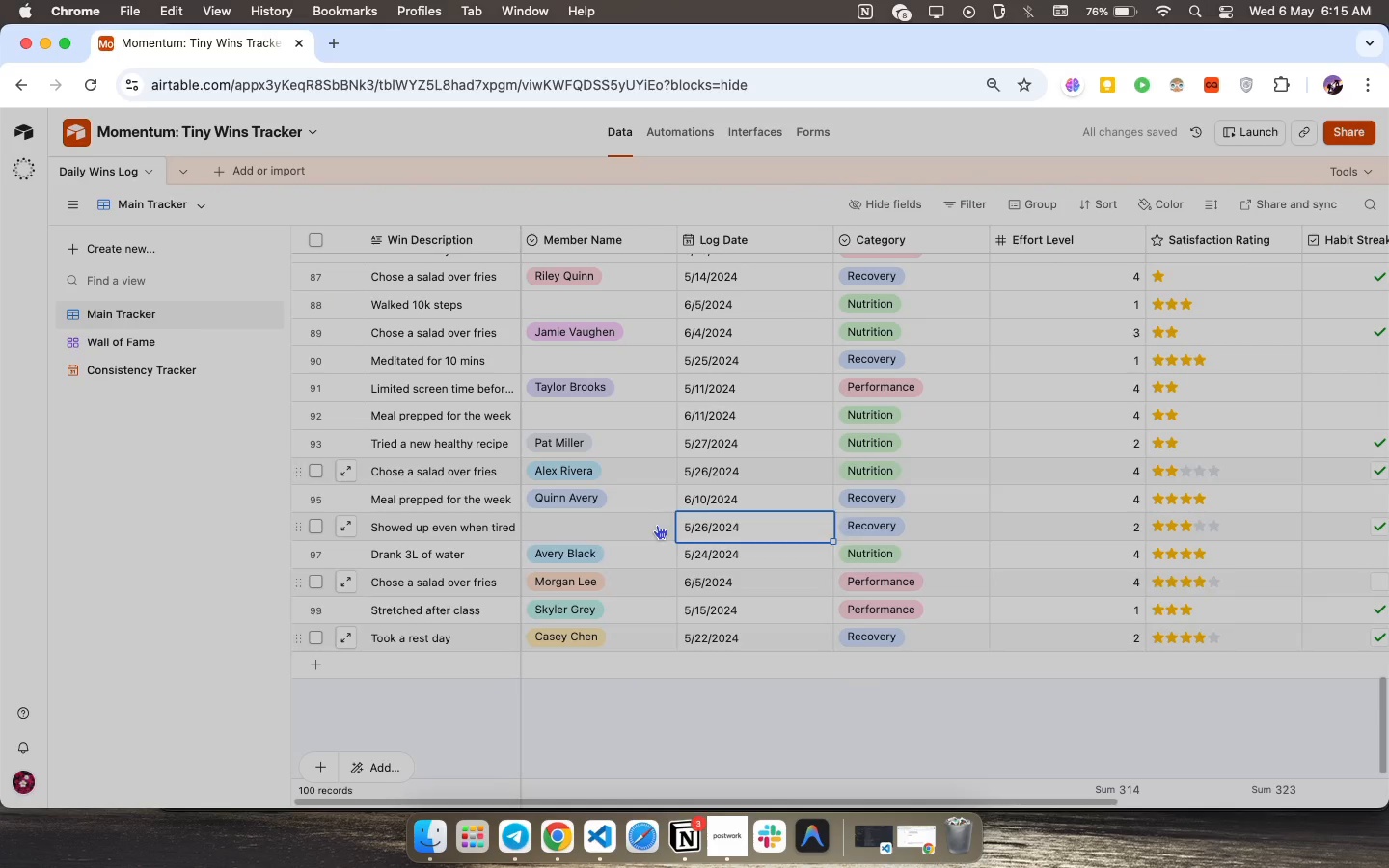 
left_click([657, 525])
 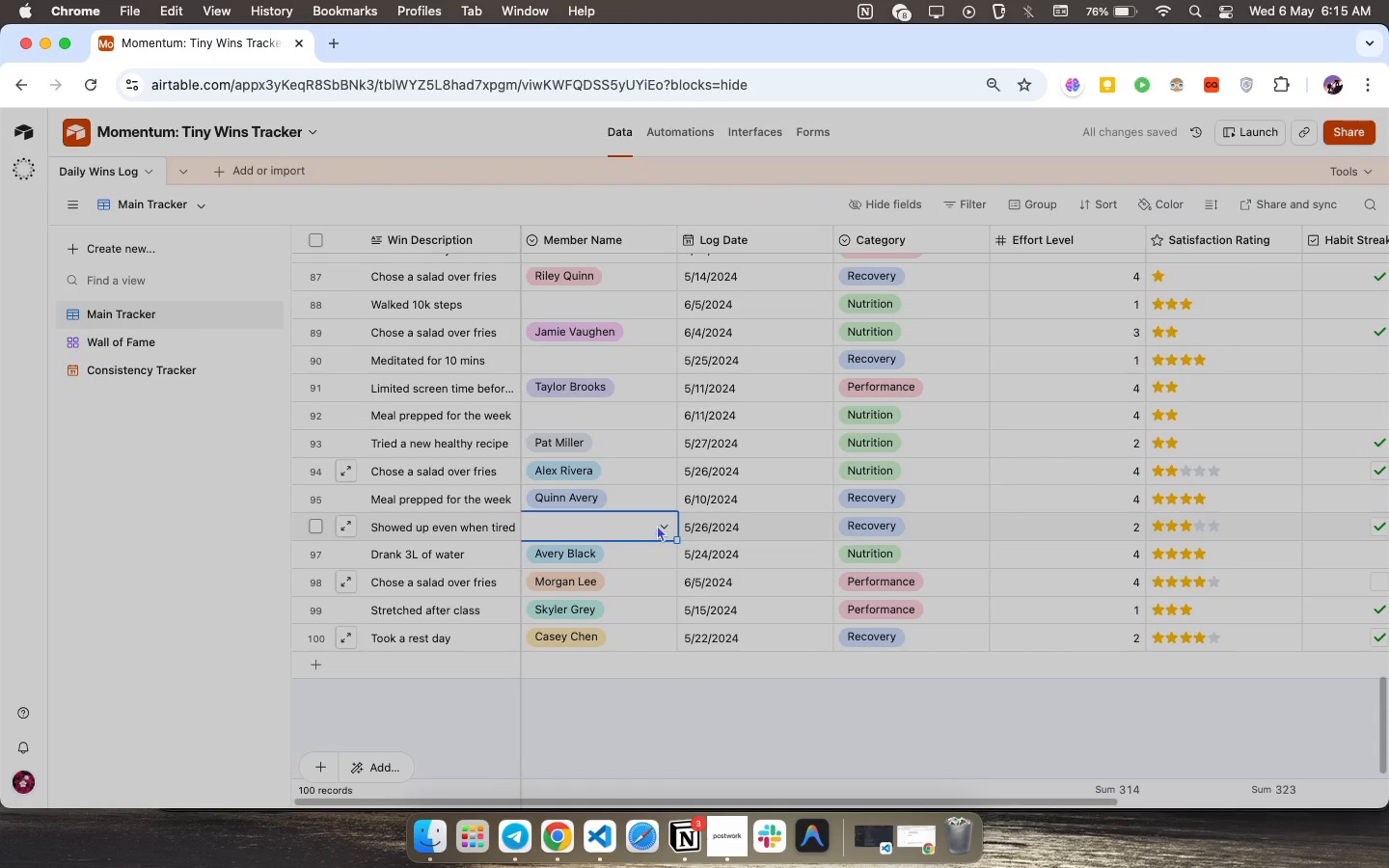 
left_click([657, 525])
 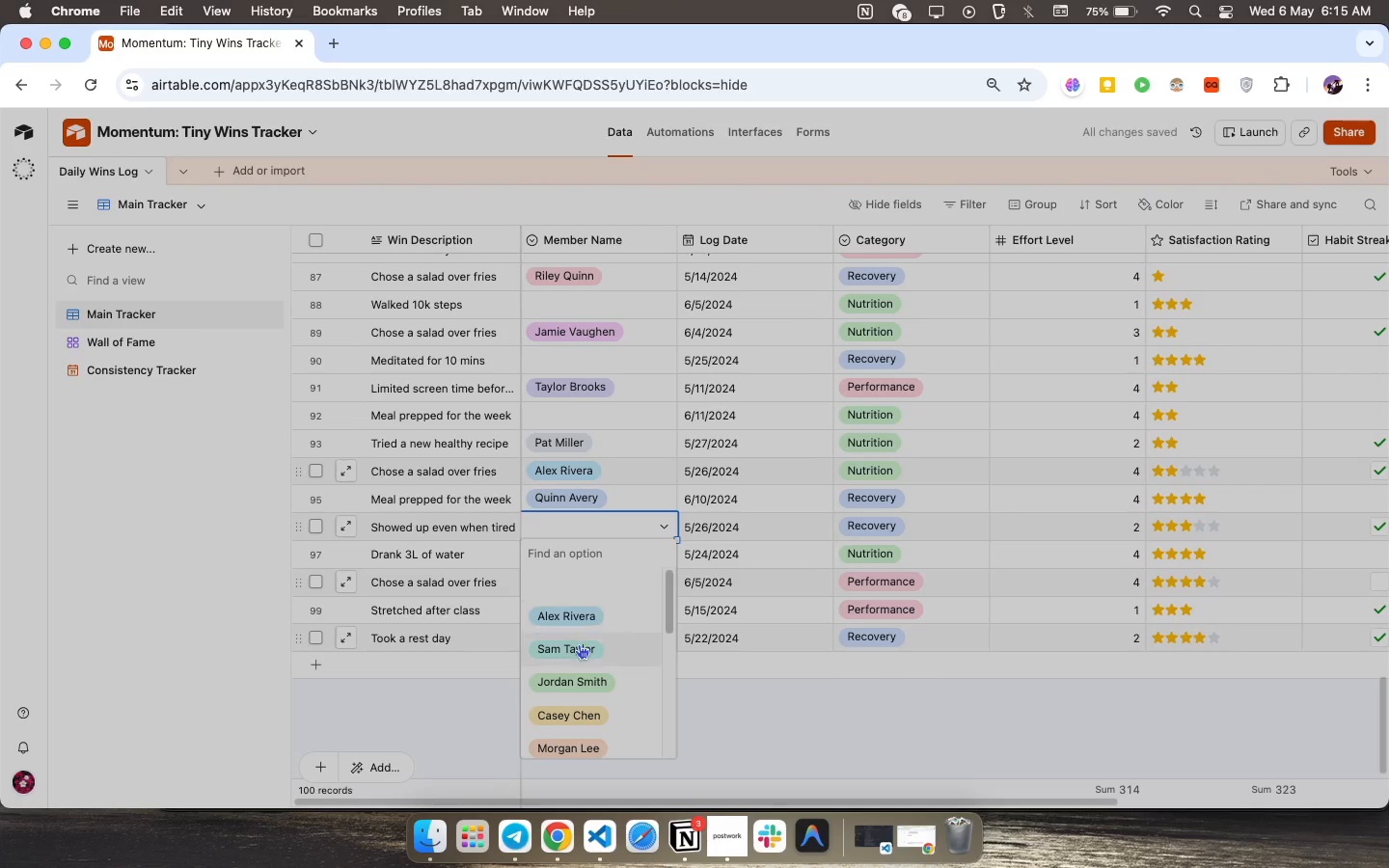 
left_click([579, 644])
 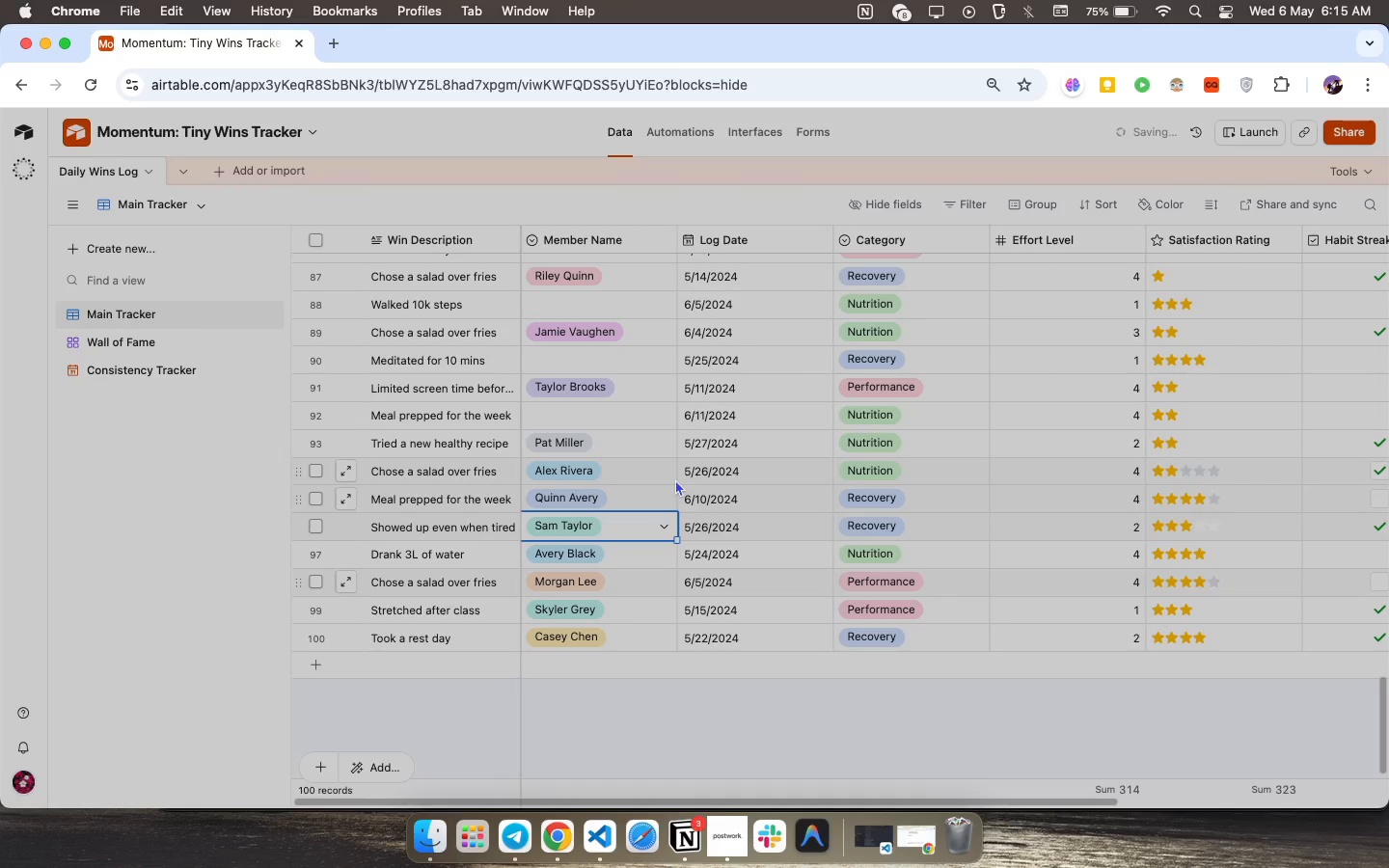 
scroll: coordinate [676, 479], scroll_direction: up, amount: 3.0
 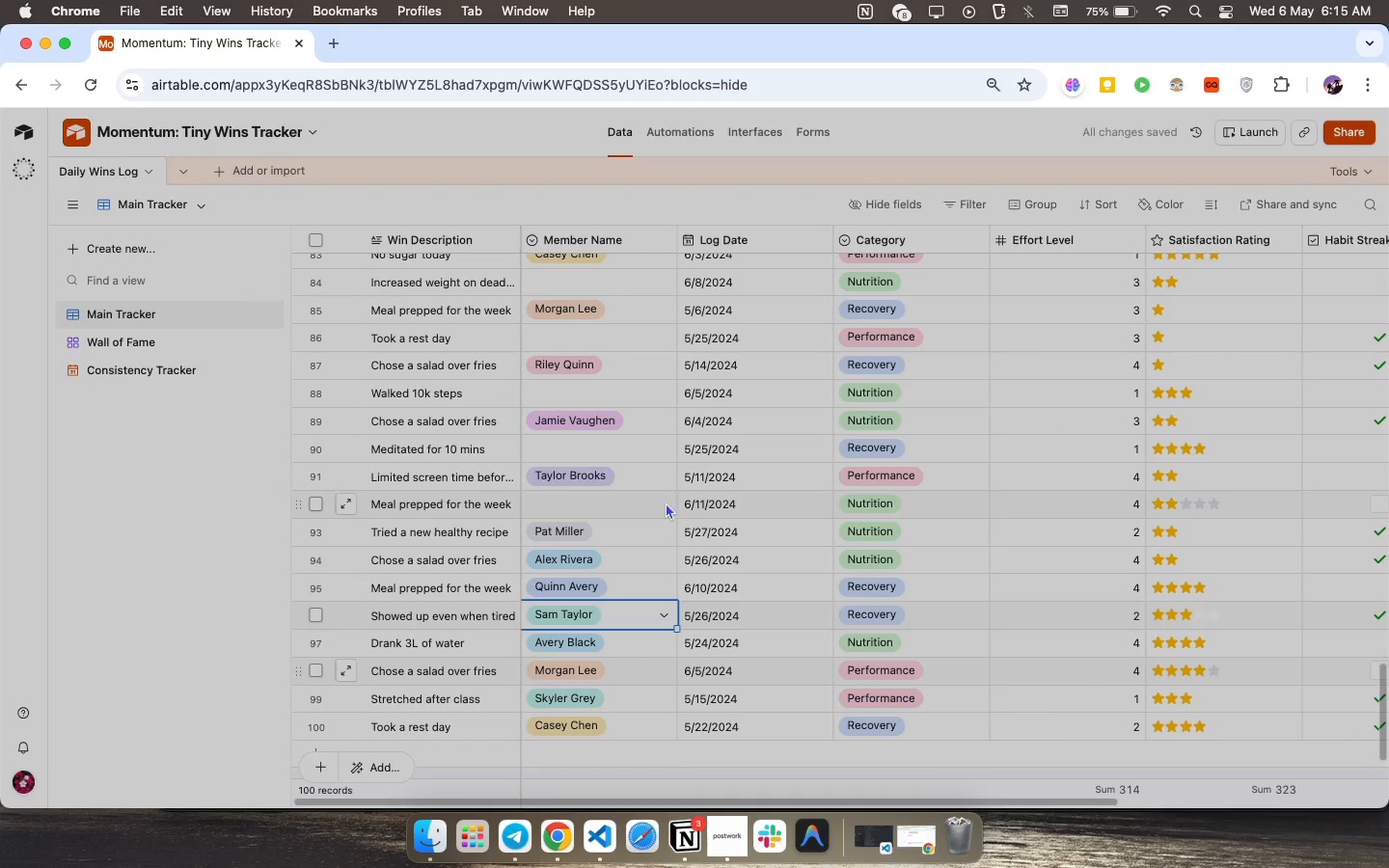 
left_click([666, 502])
 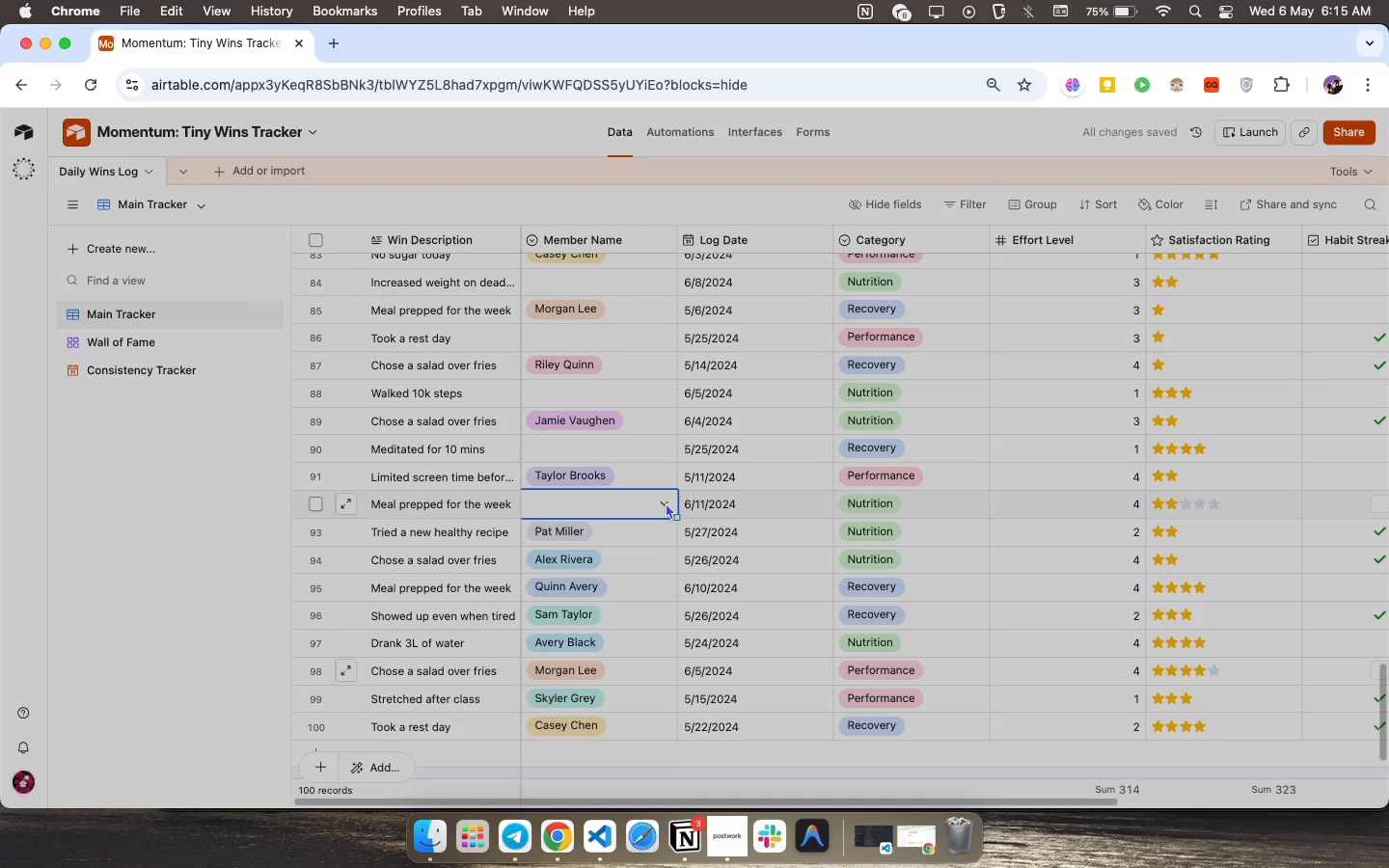 
left_click([666, 502])
 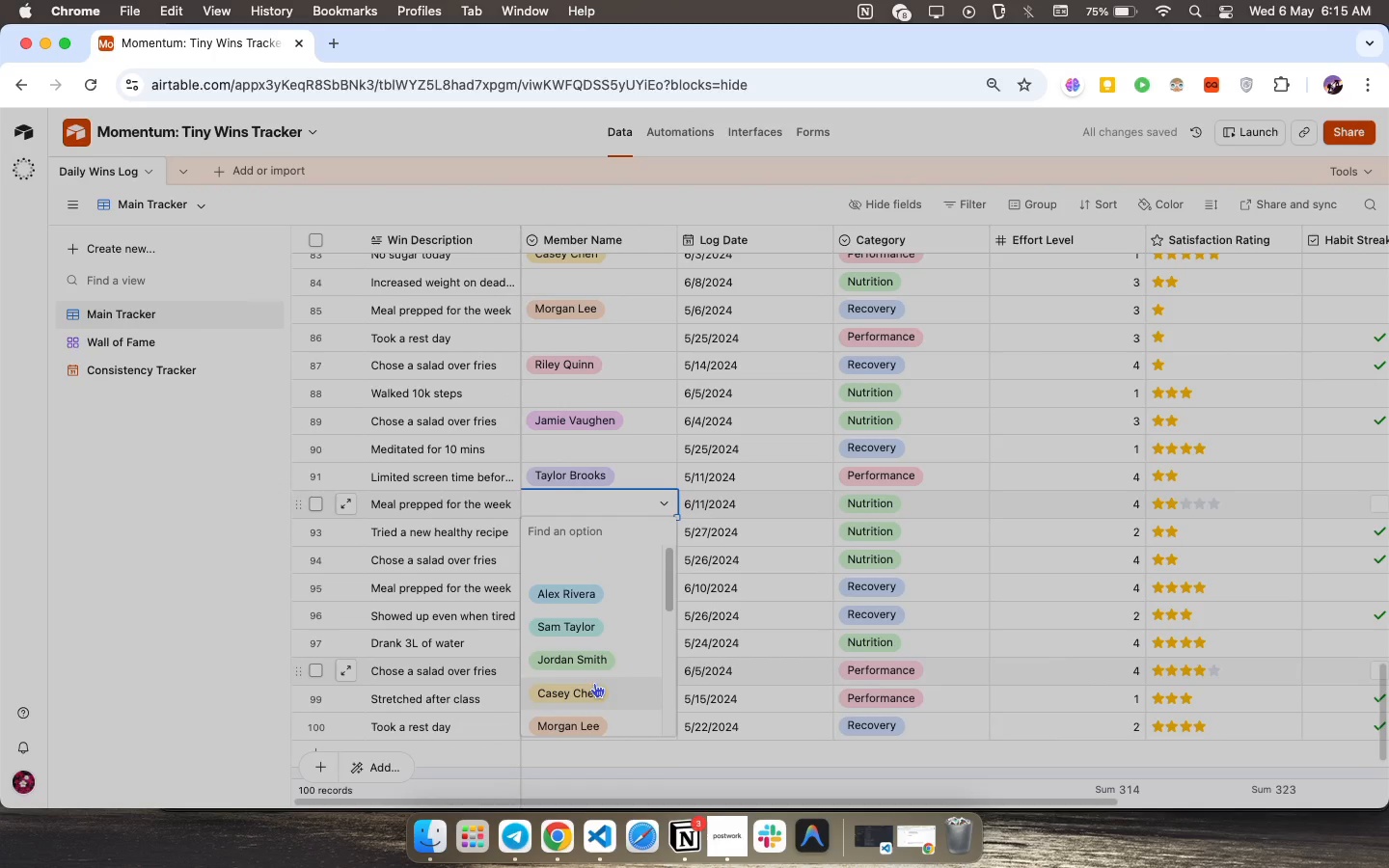 
scroll: coordinate [588, 631], scroll_direction: down, amount: 15.0
 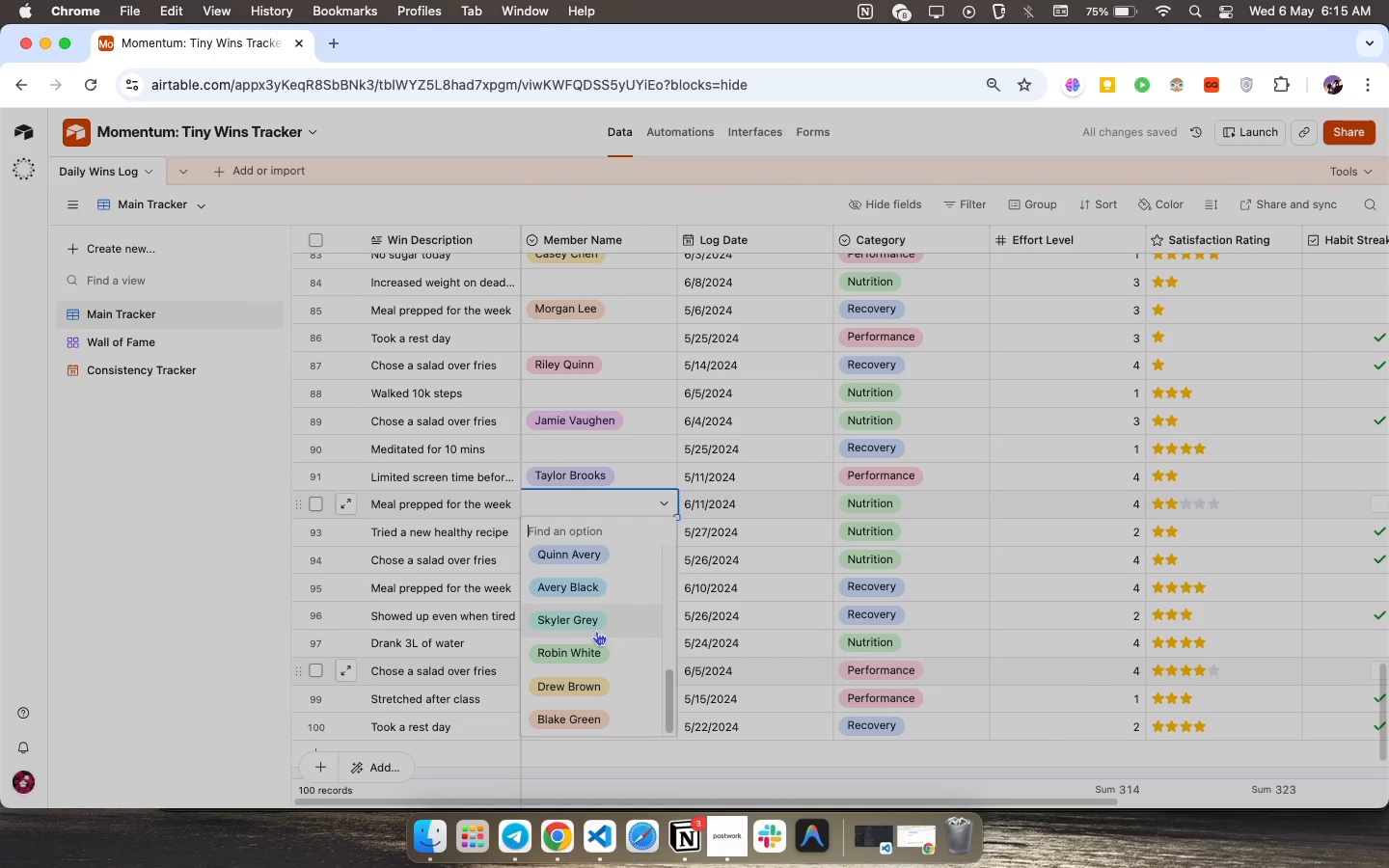 
left_click([596, 631])
 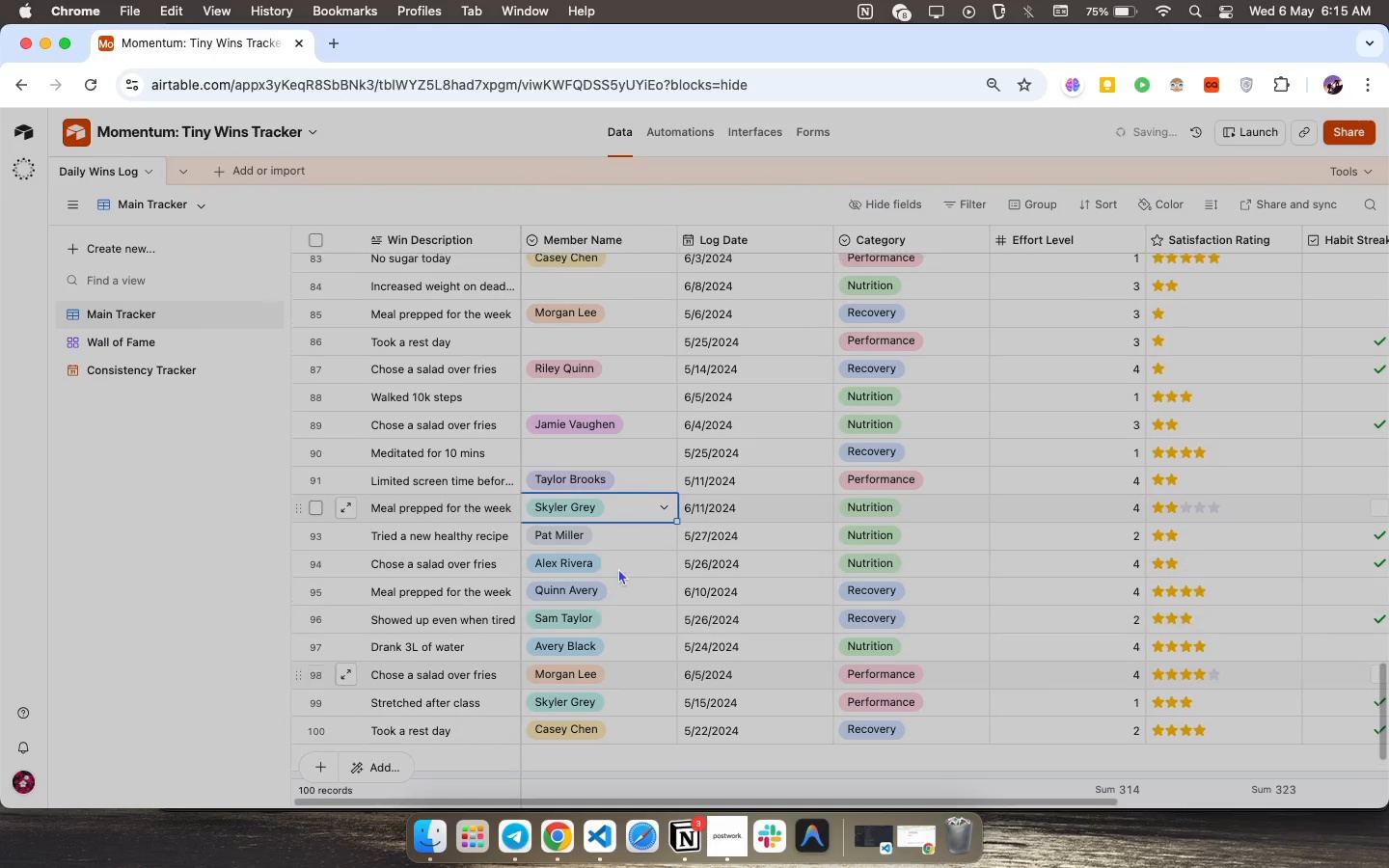 
scroll: coordinate [618, 568], scroll_direction: up, amount: 5.0
 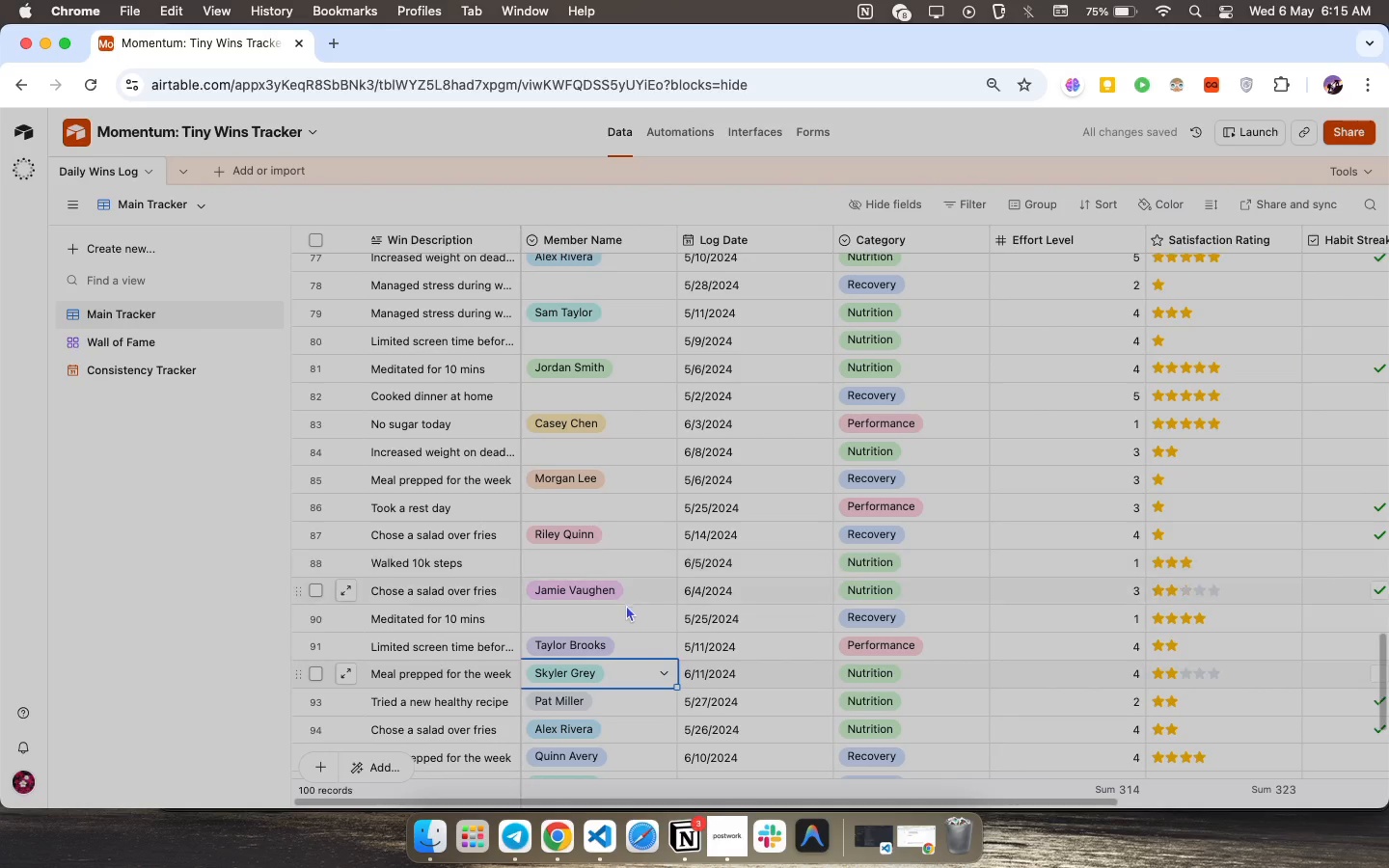 
left_click([635, 622])
 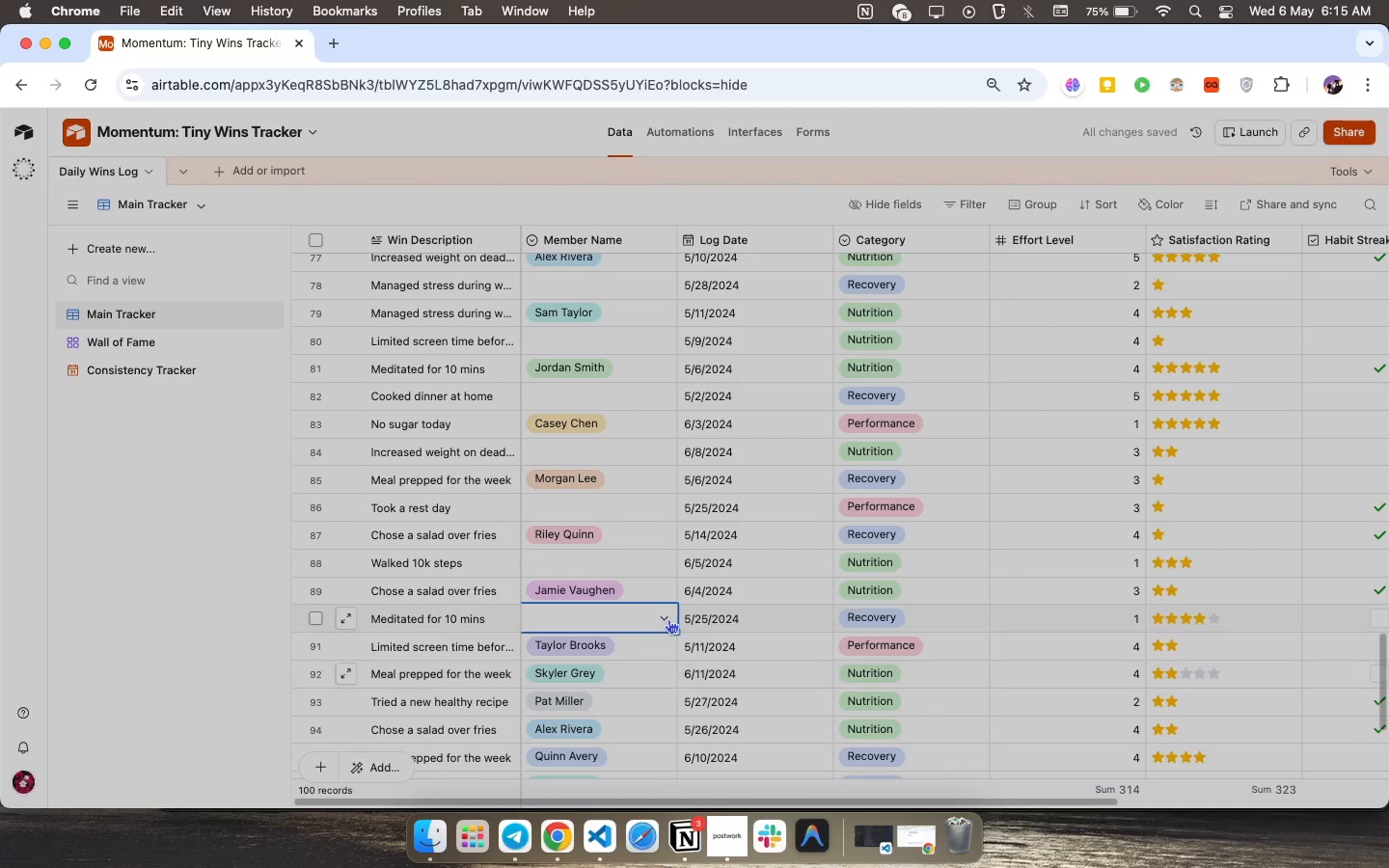 
left_click([668, 619])
 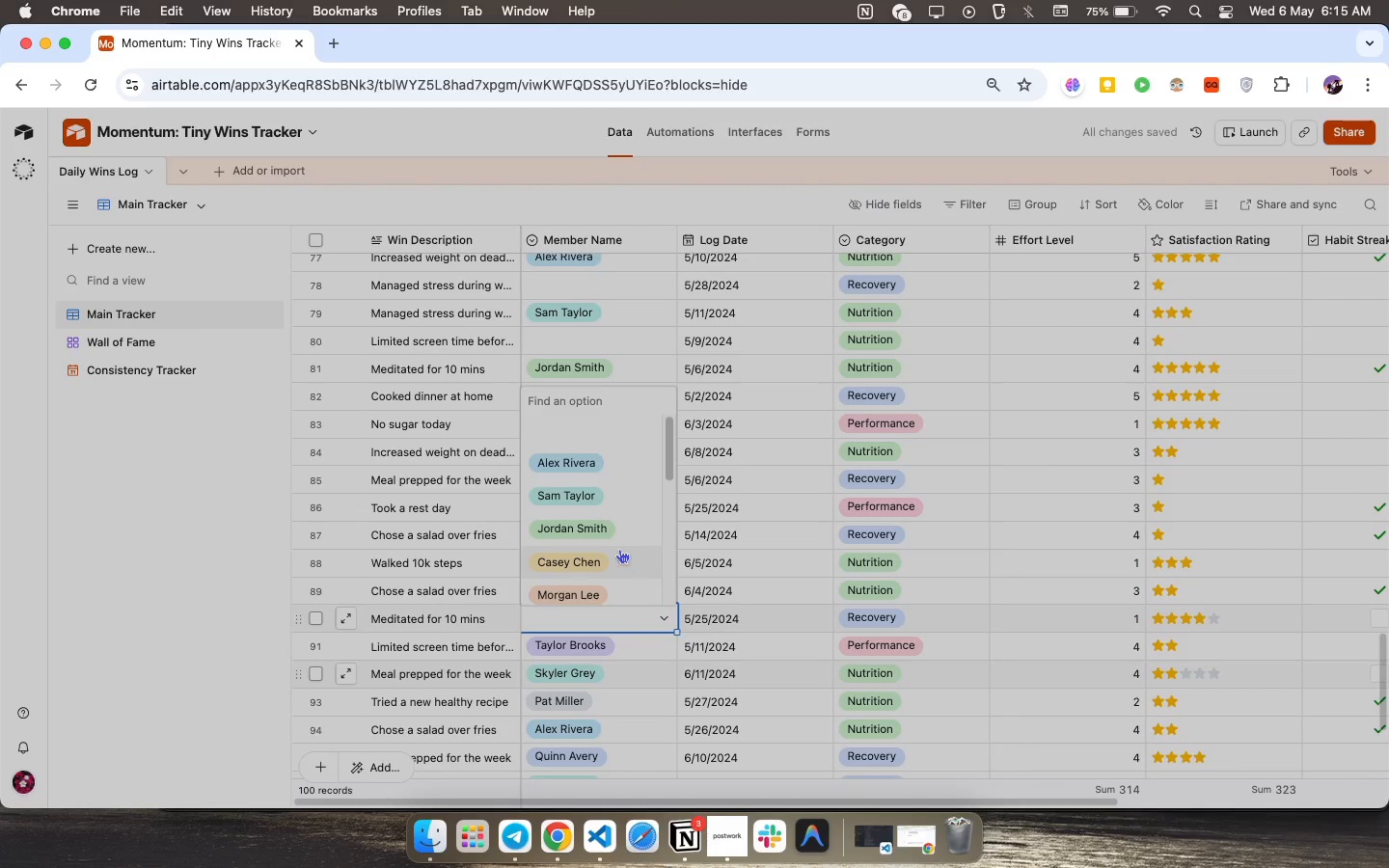 
scroll: coordinate [616, 545], scroll_direction: down, amount: 16.0
 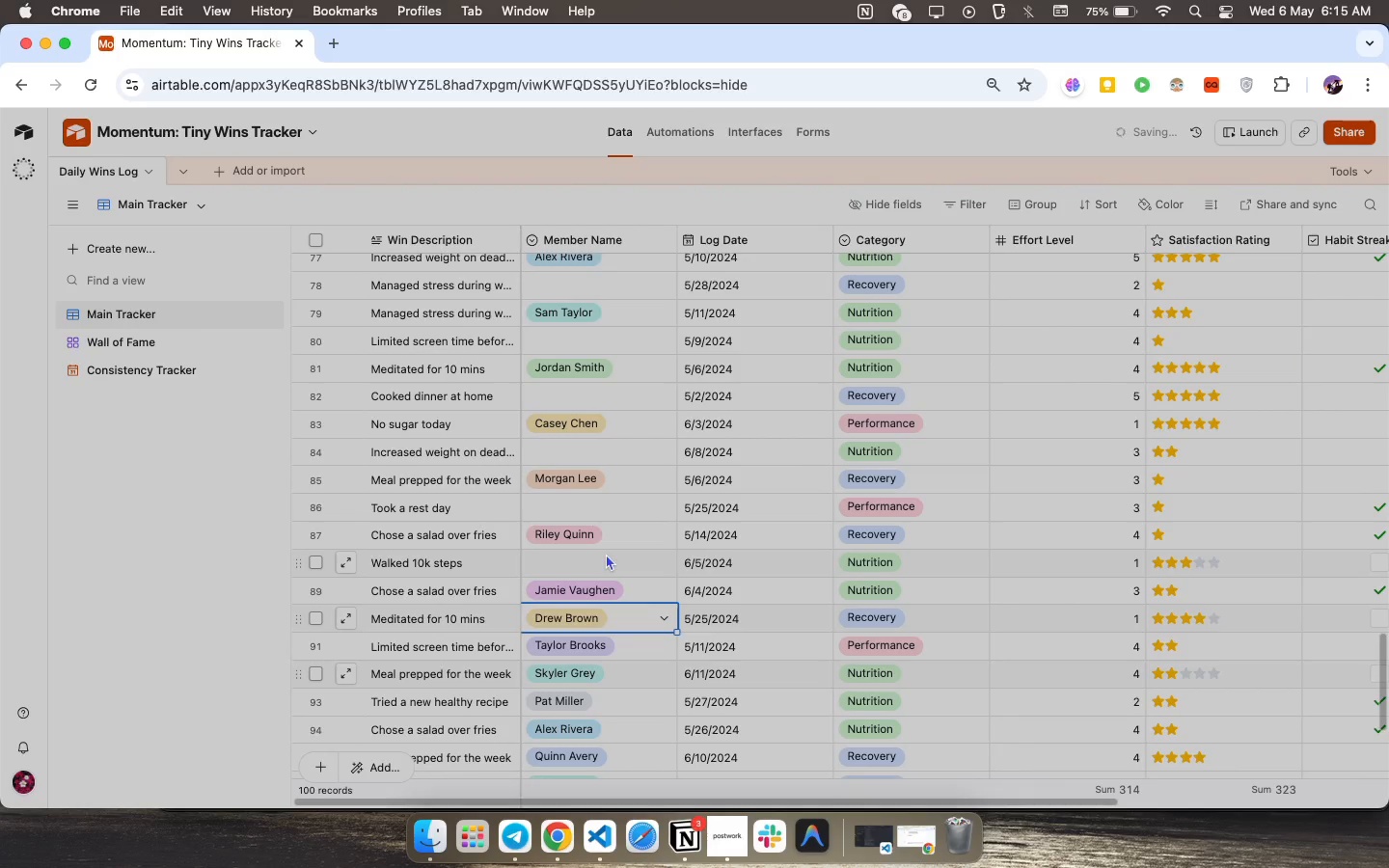 
left_click([639, 559])
 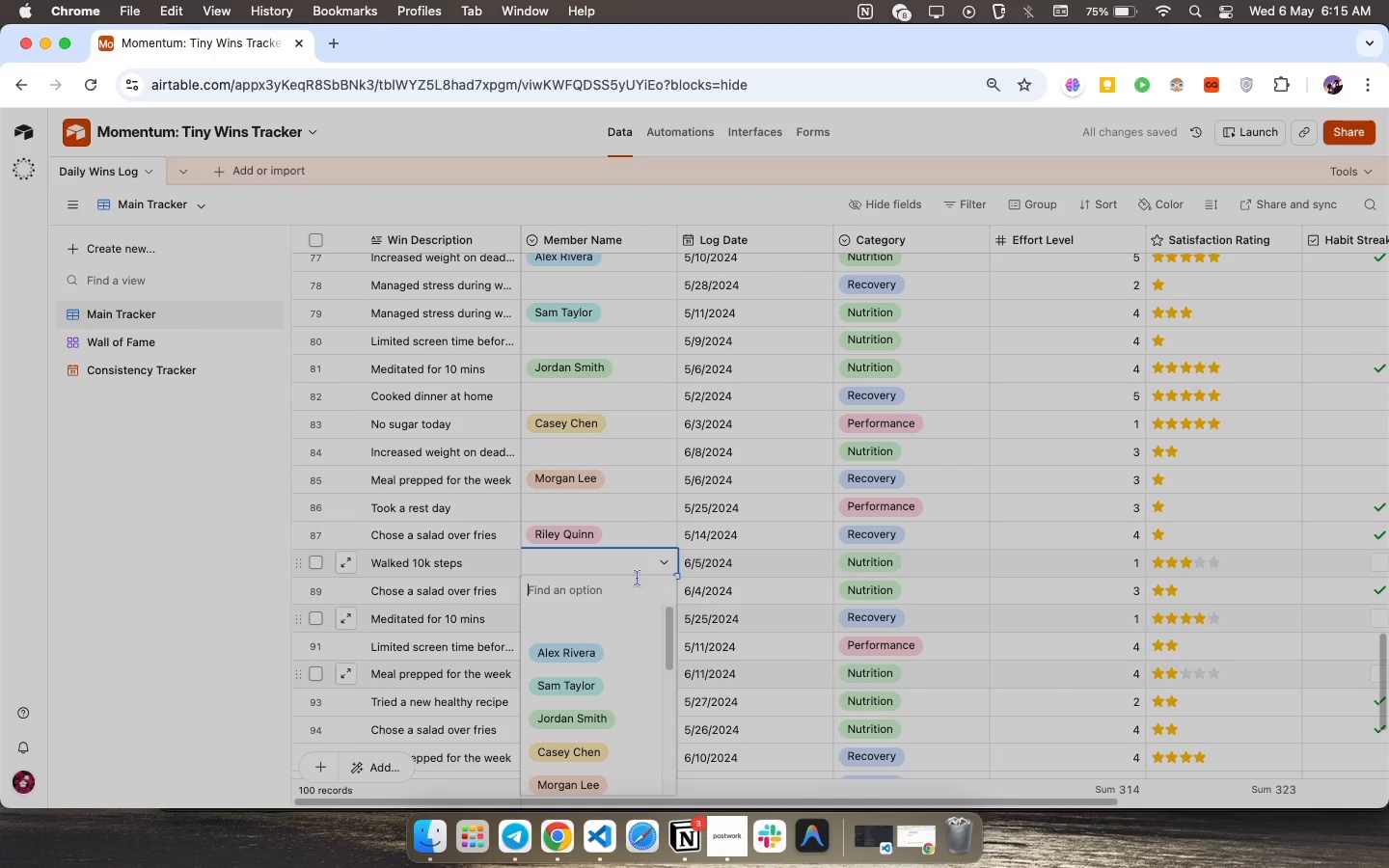 
scroll: coordinate [630, 575], scroll_direction: down, amount: 16.0
 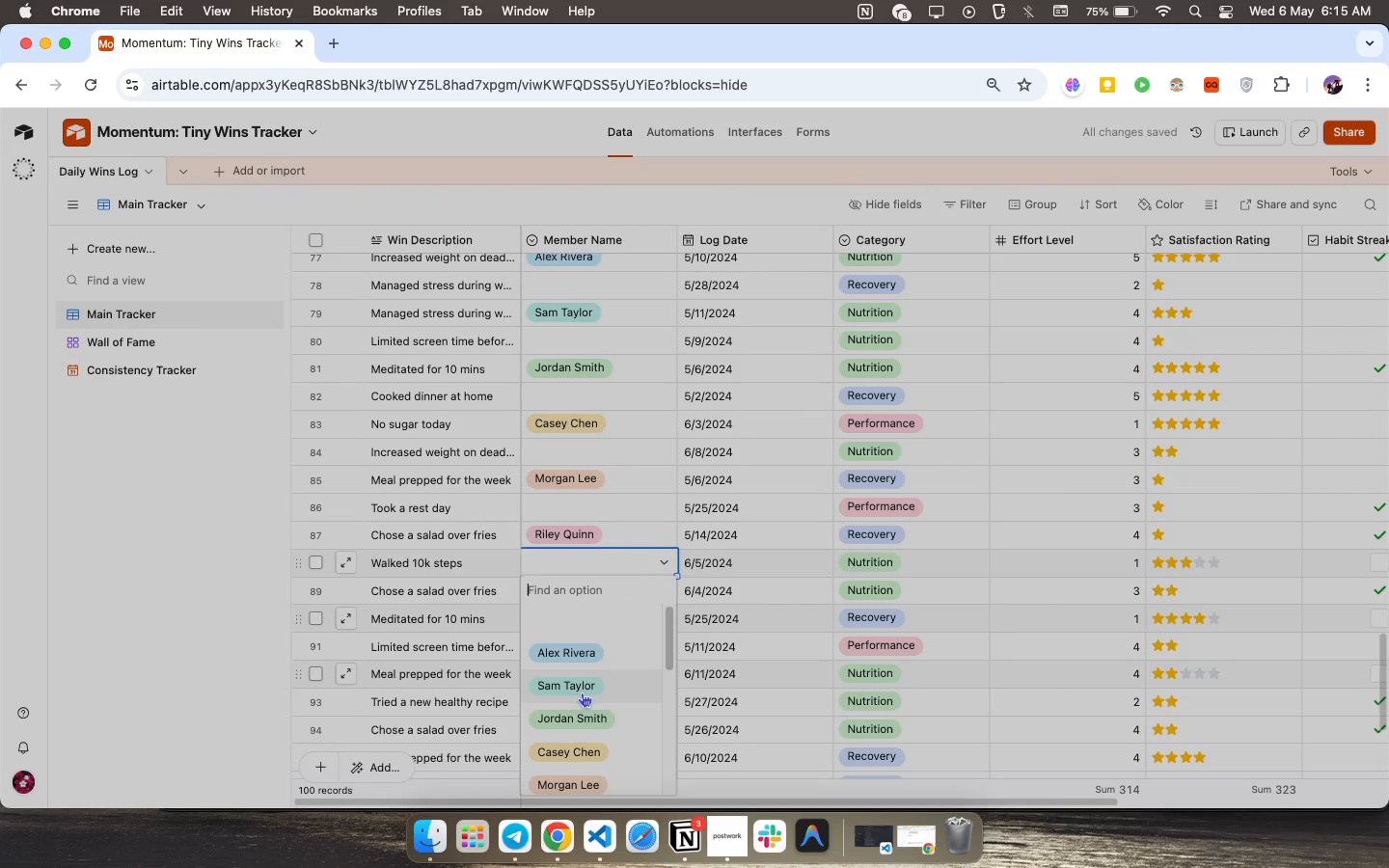 
left_click([579, 694])
 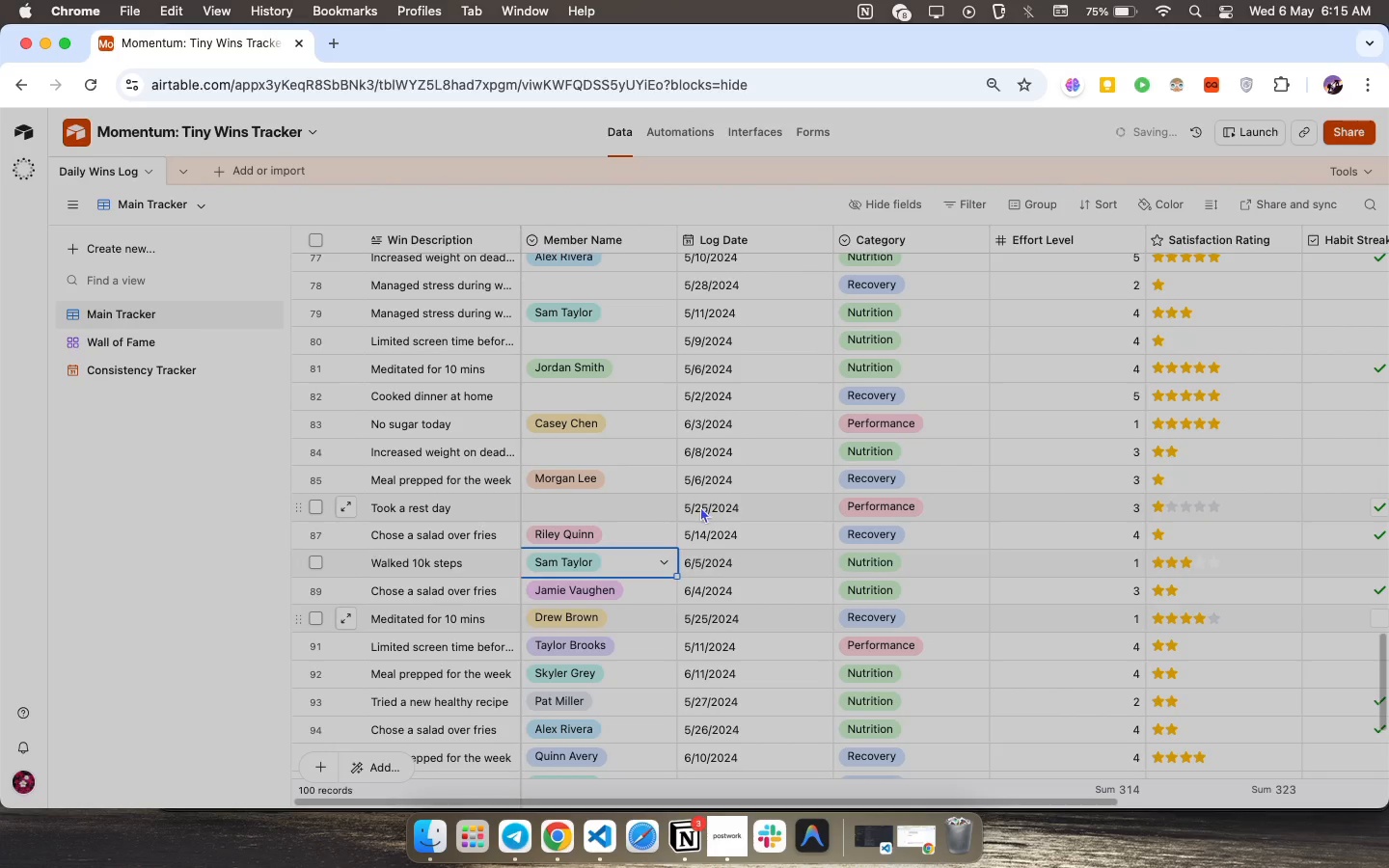 
left_click([665, 501])
 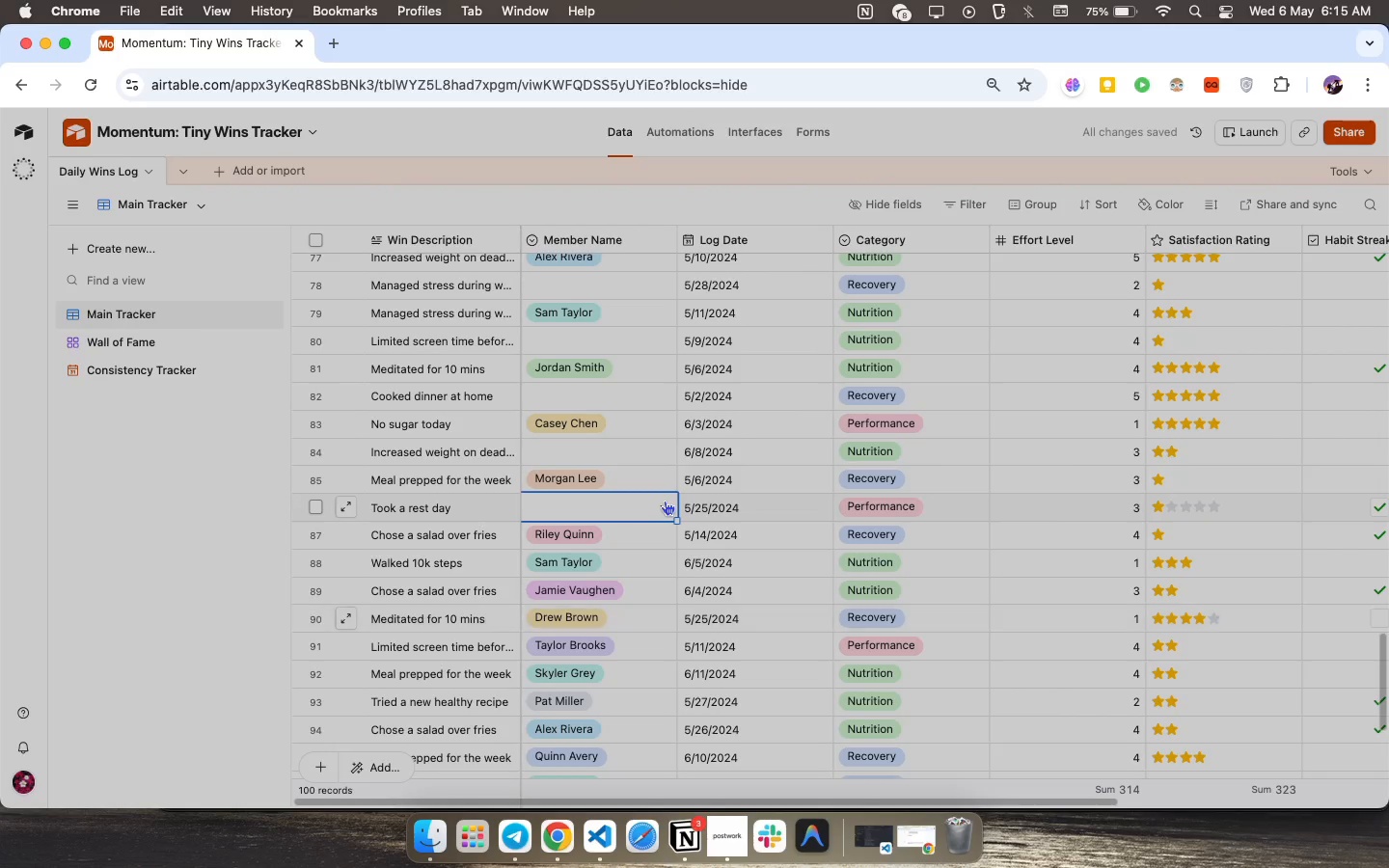 
left_click([665, 501])
 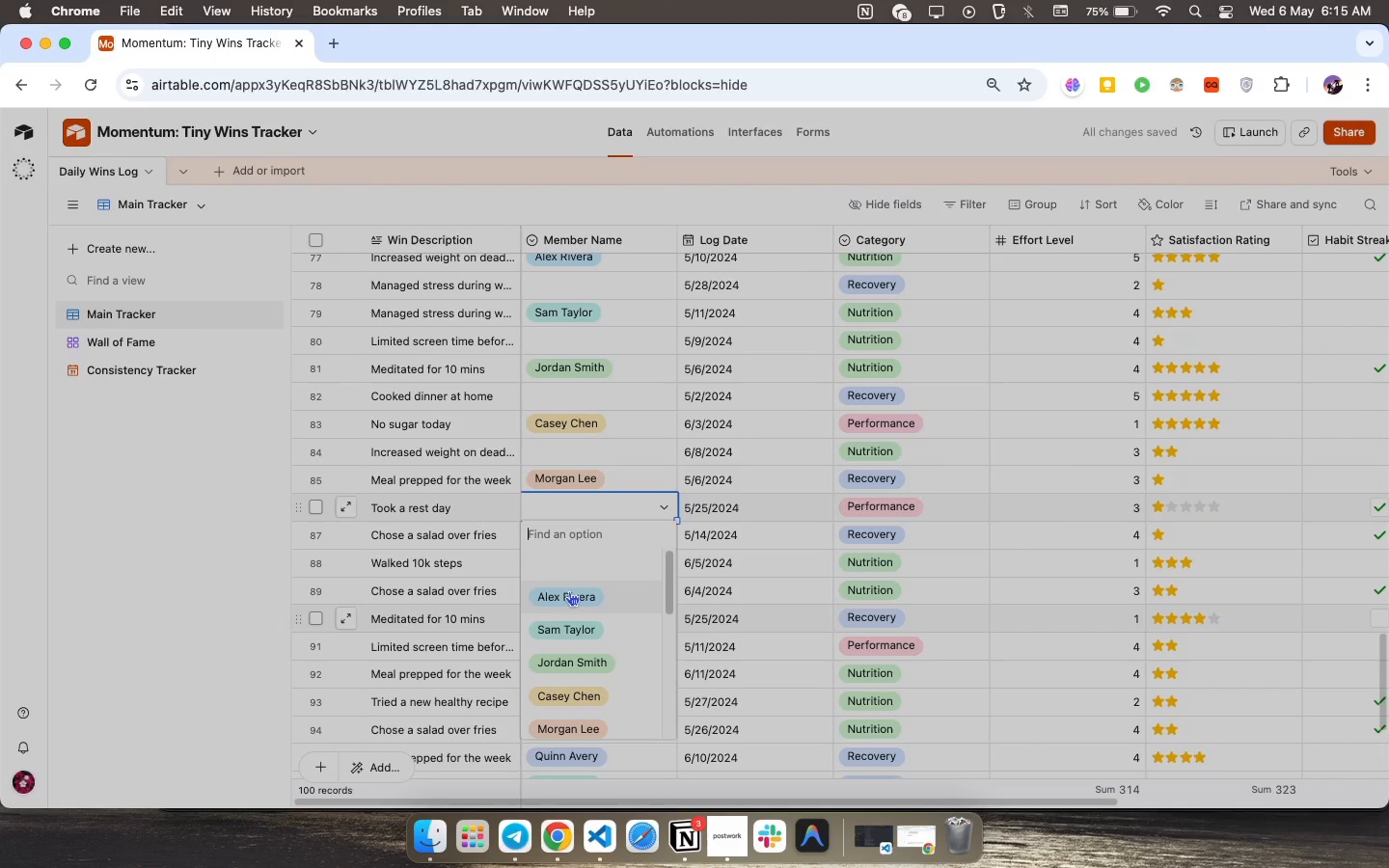 
left_click([569, 592])
 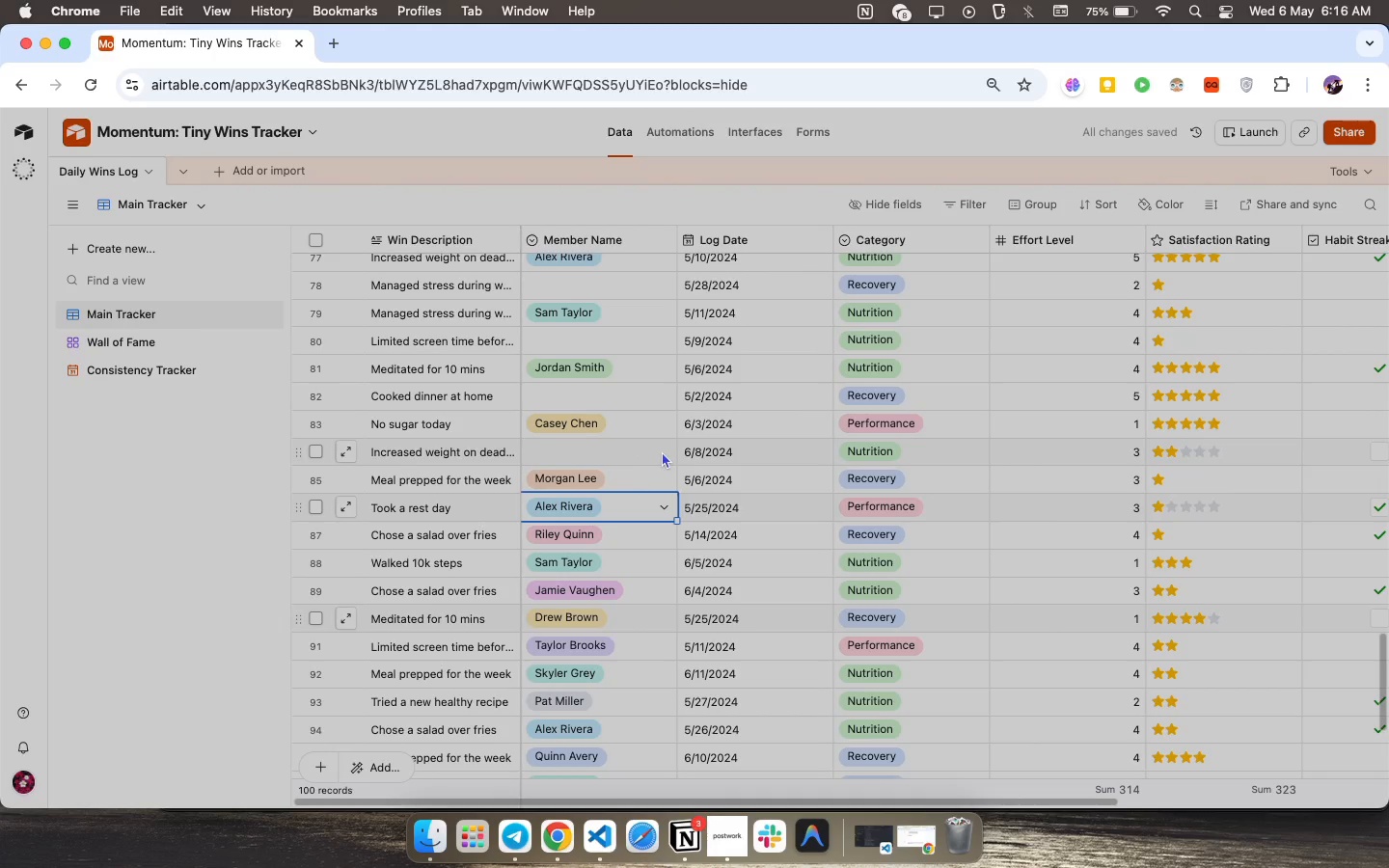 
left_click([668, 450])
 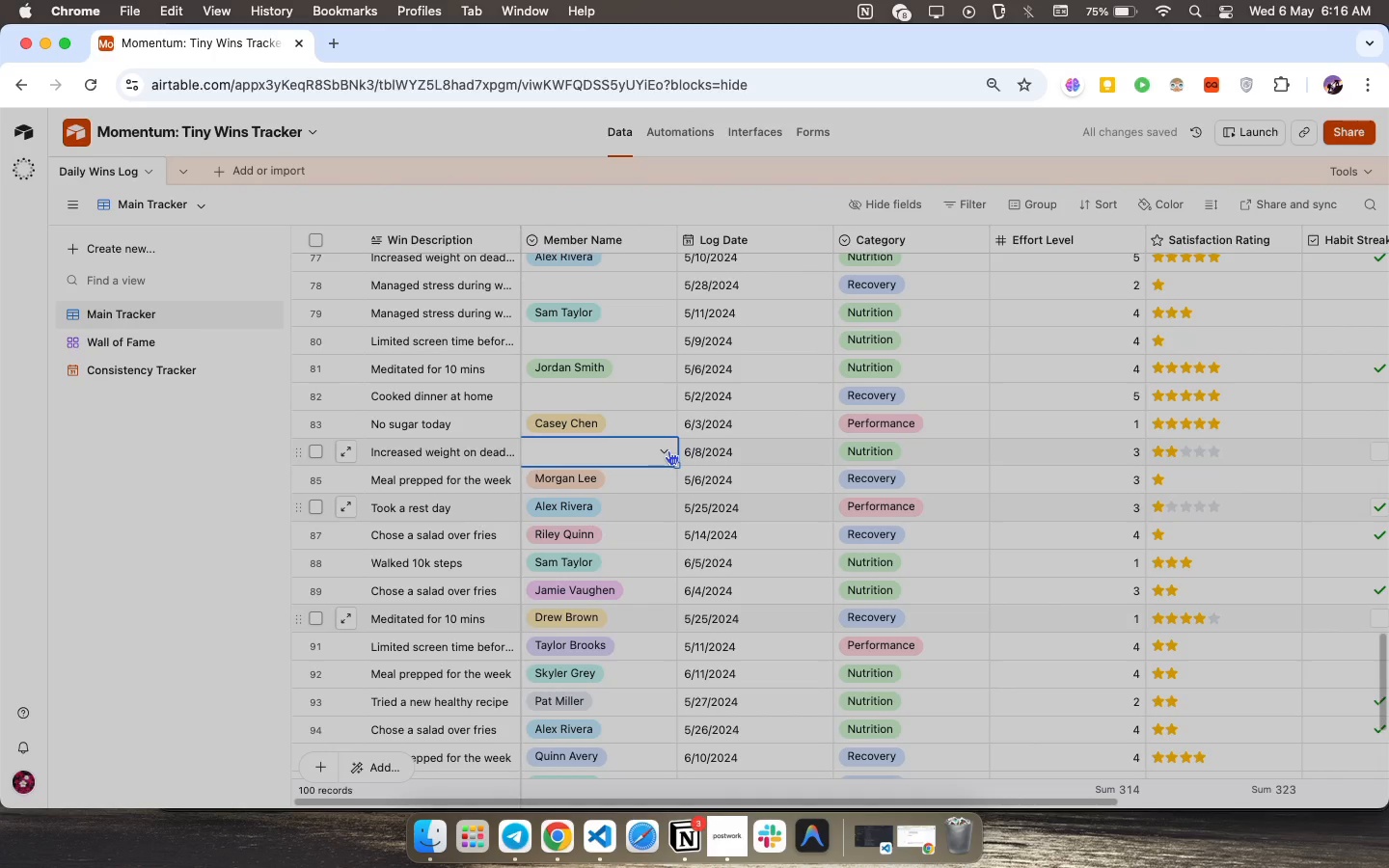 
left_click([668, 450])
 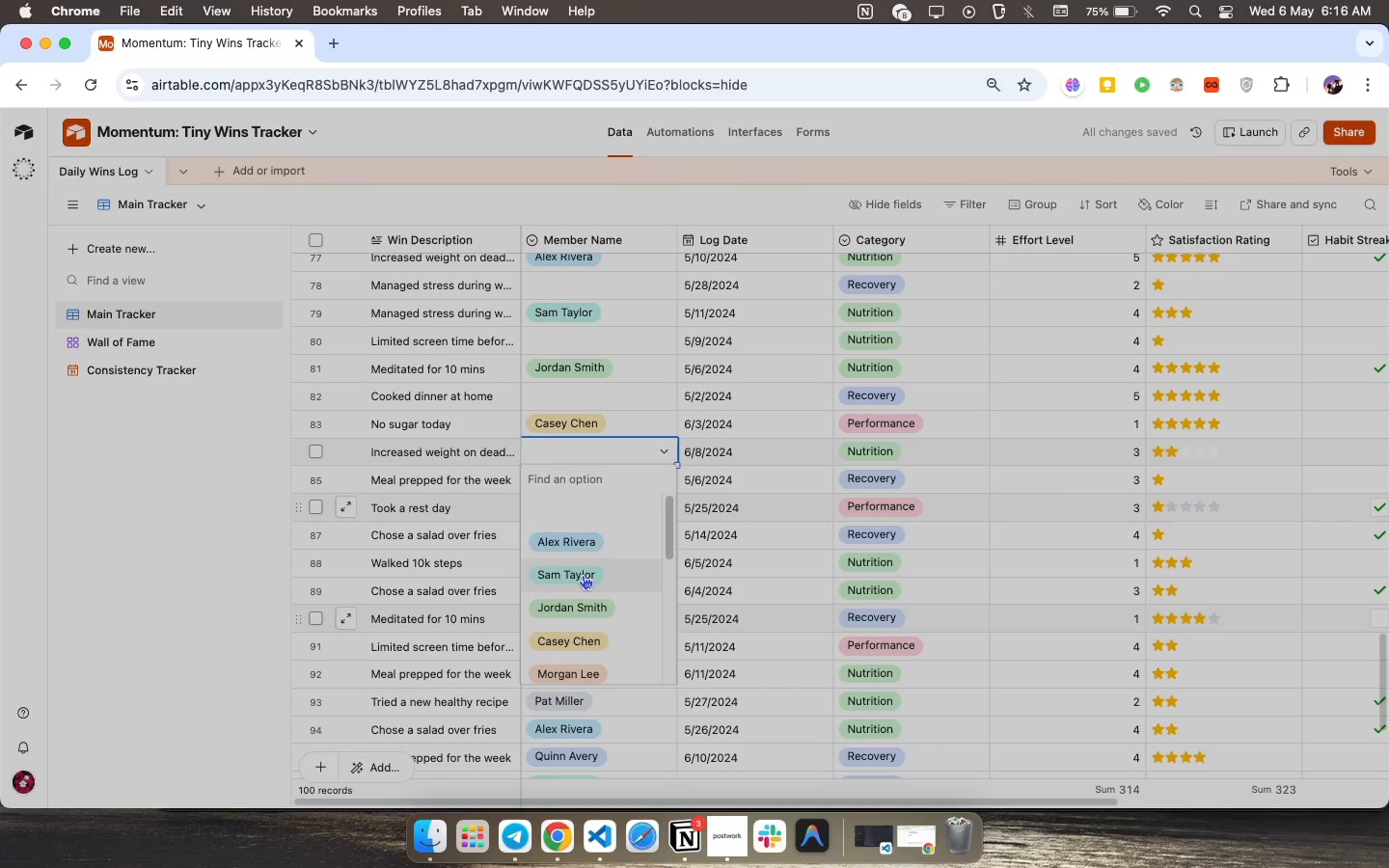 
scroll: coordinate [593, 567], scroll_direction: down, amount: 16.0
 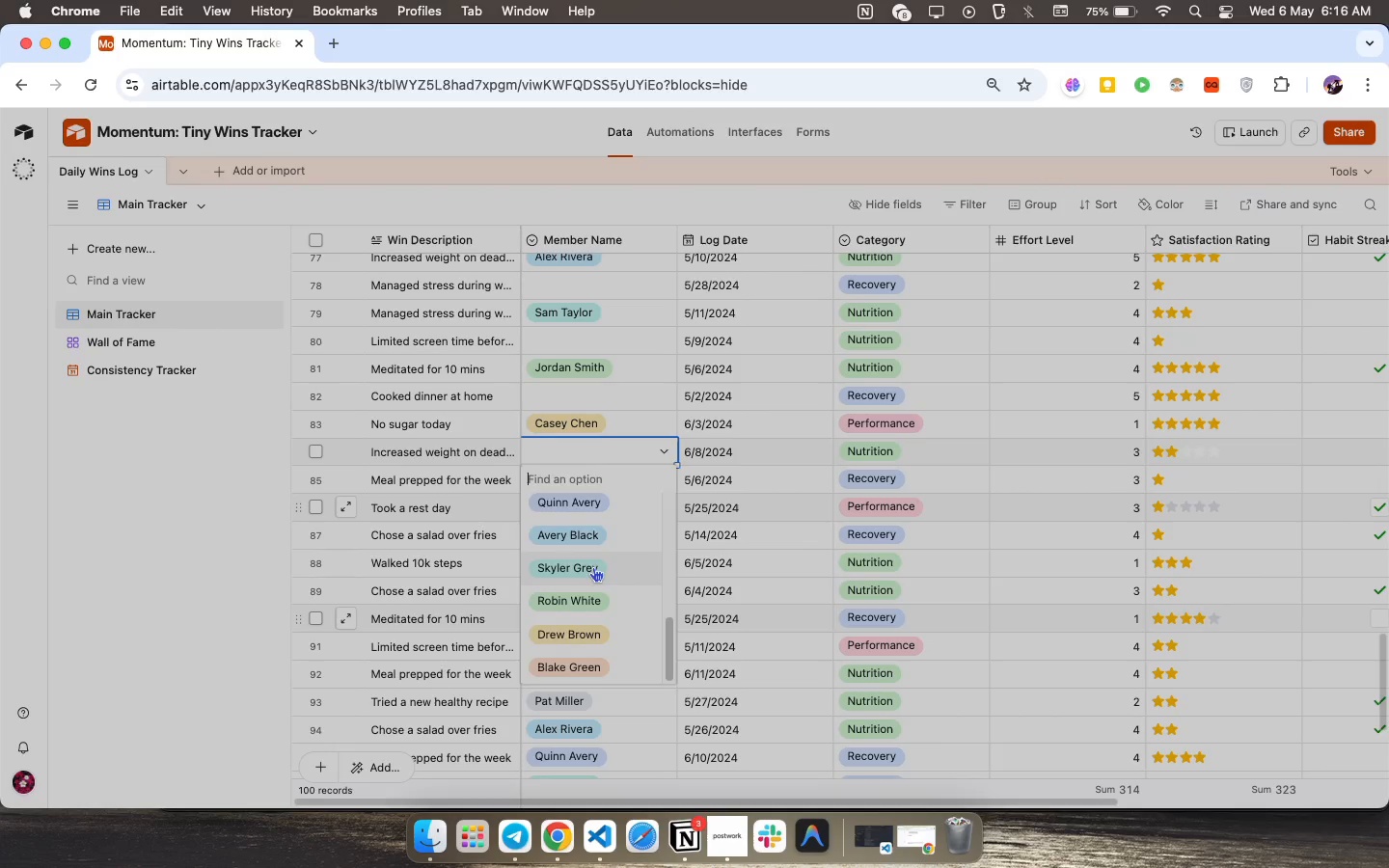 
left_click([593, 567])
 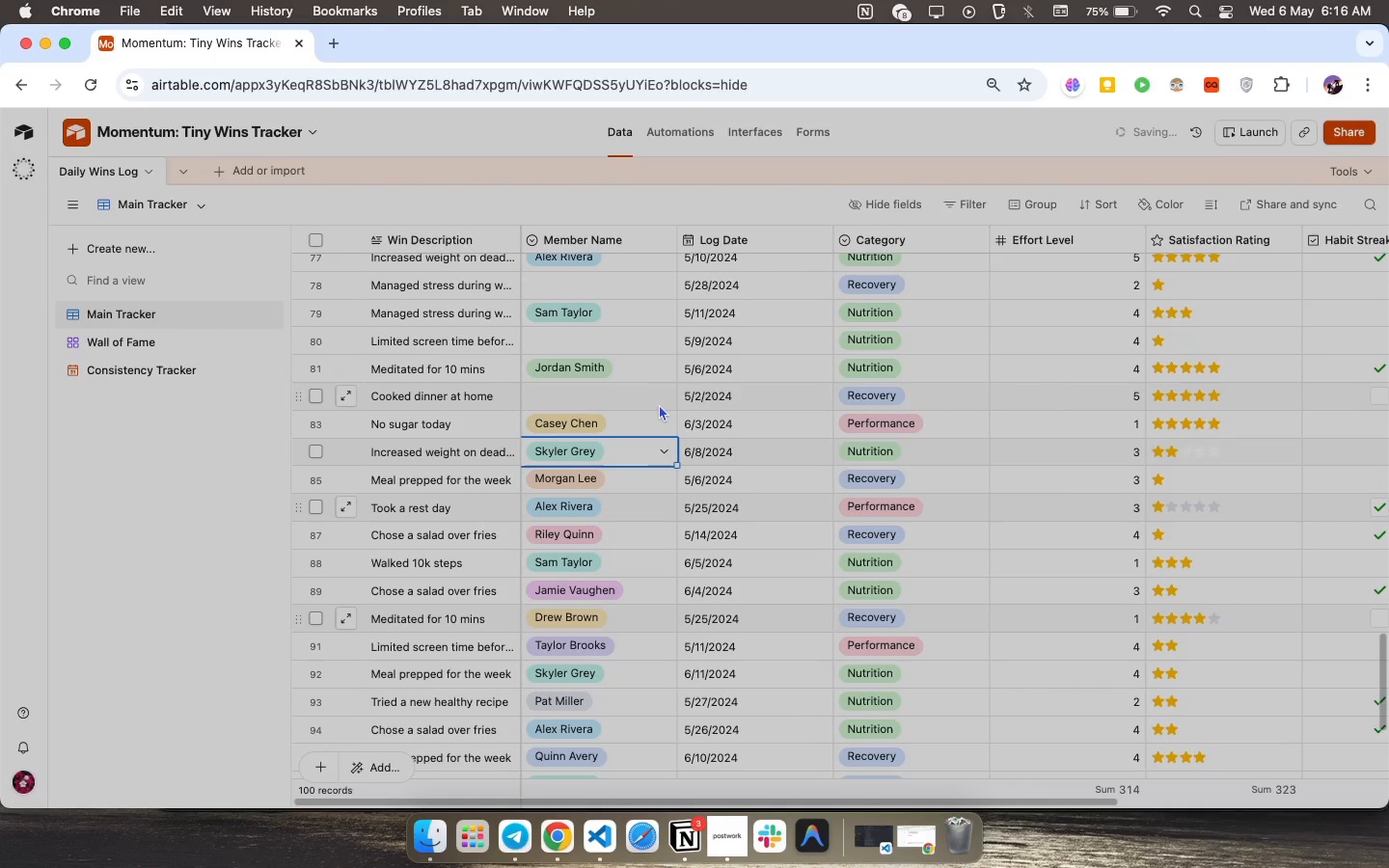 
left_click([659, 404])
 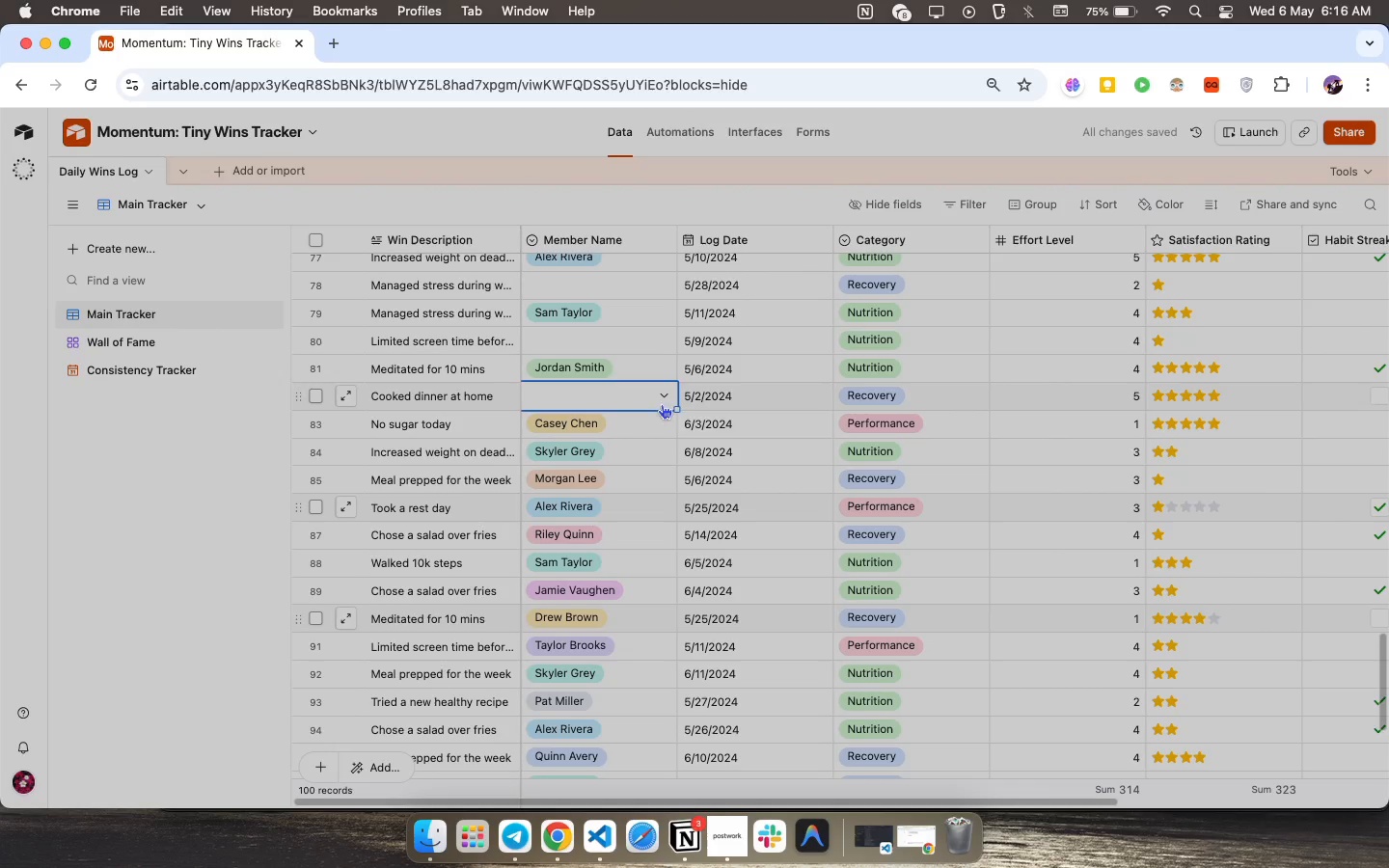 
mouse_move([645, 399])
 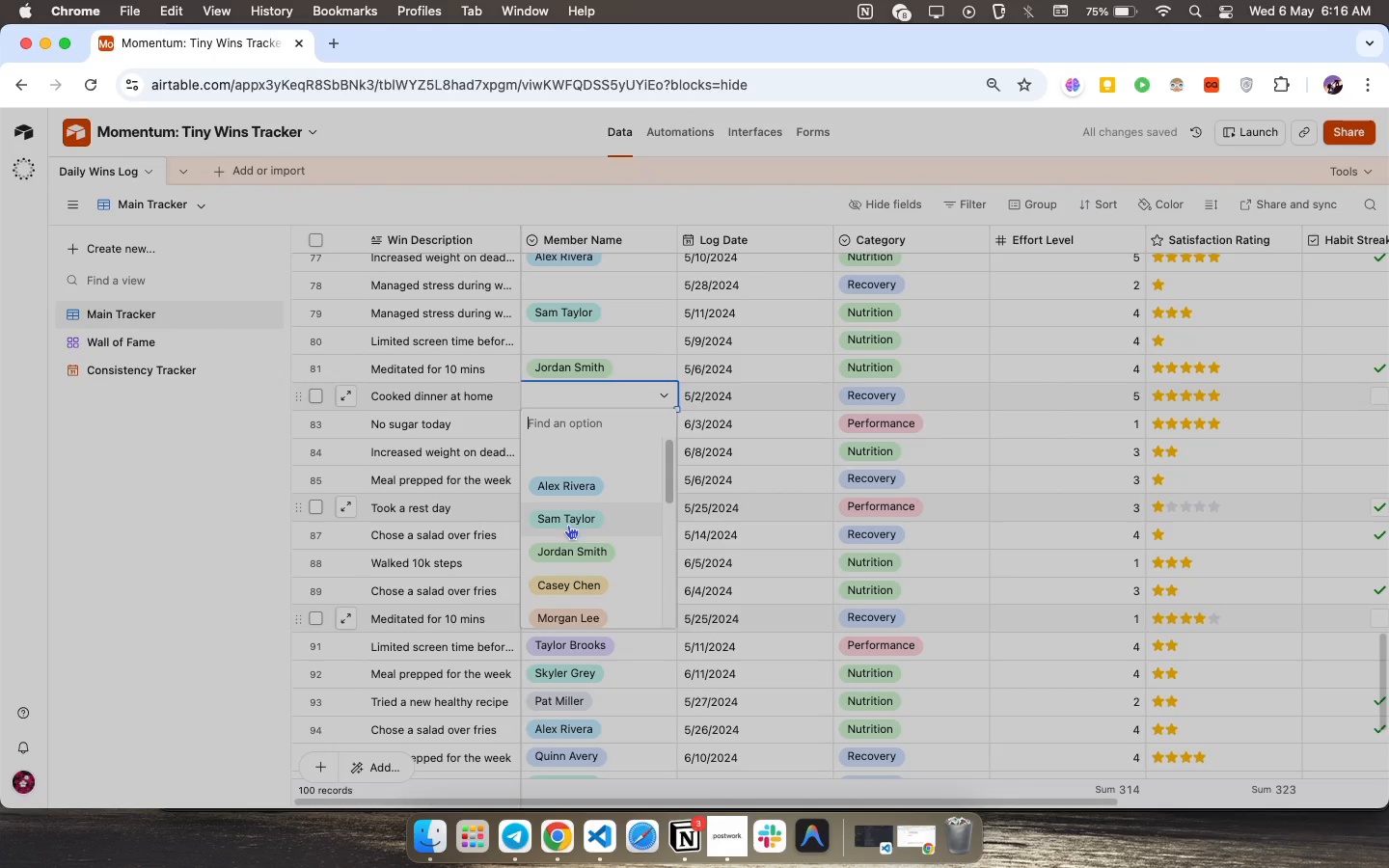 
left_click([568, 525])
 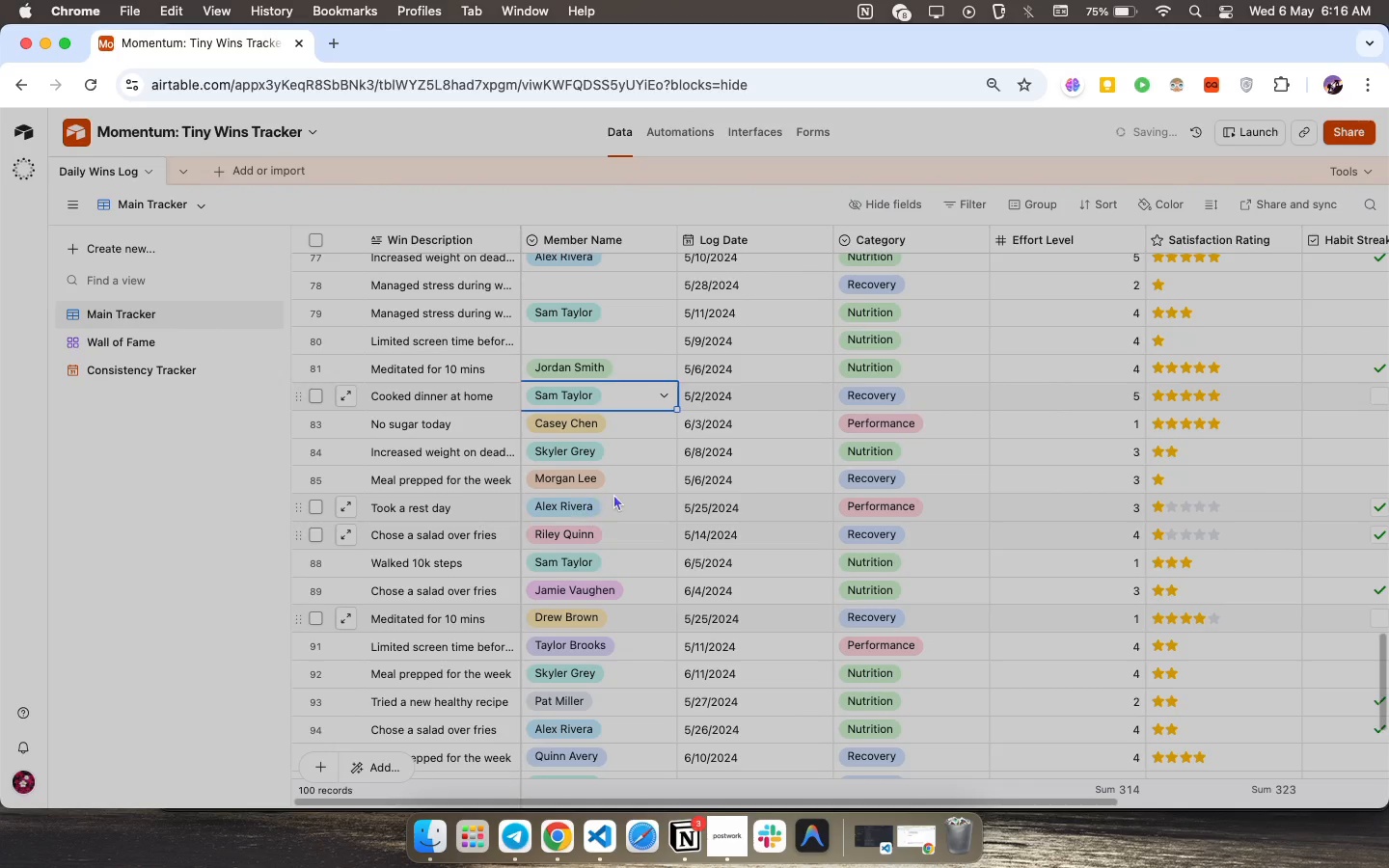 
scroll: coordinate [613, 494], scroll_direction: up, amount: 4.0
 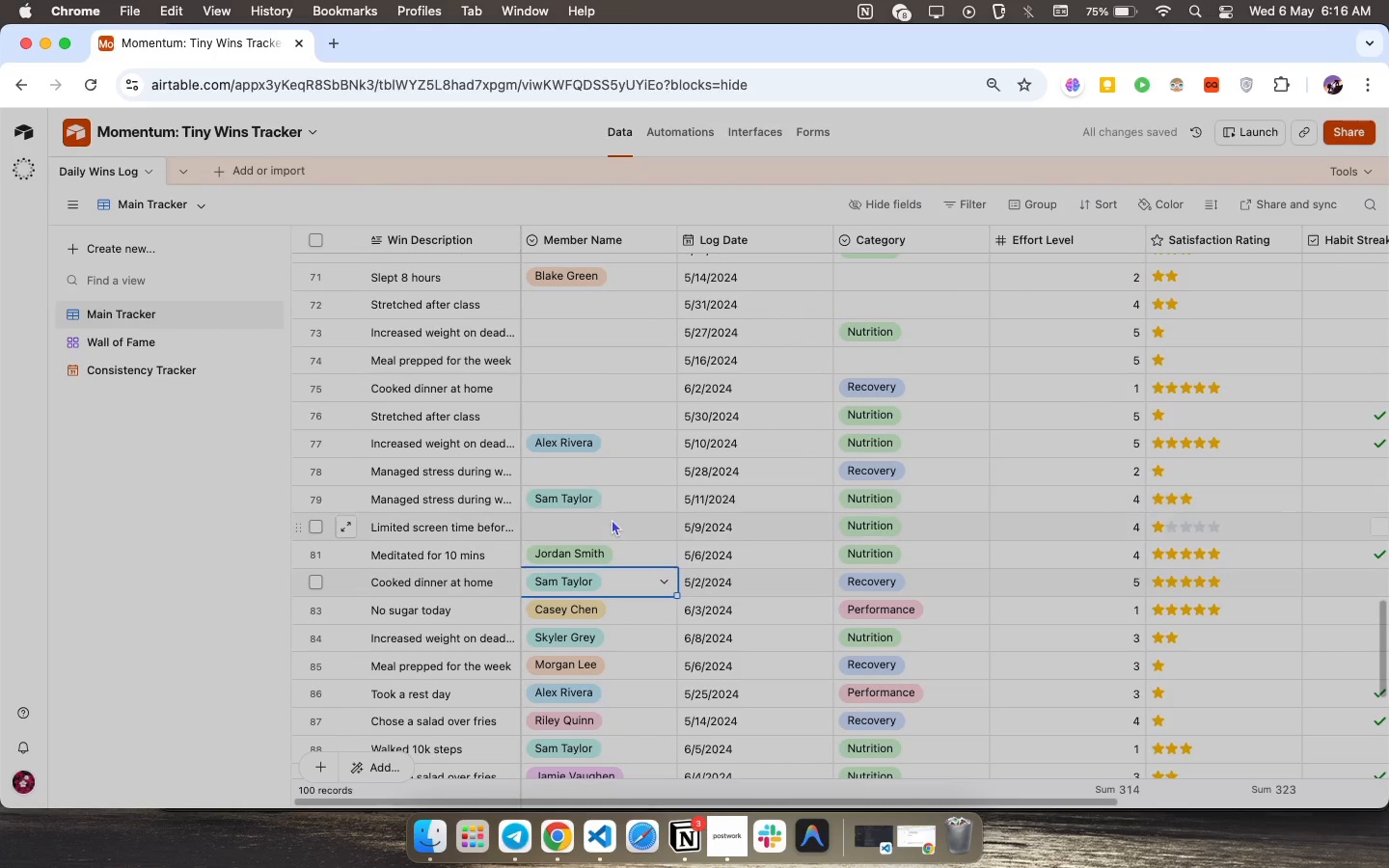 
left_click([613, 524])
 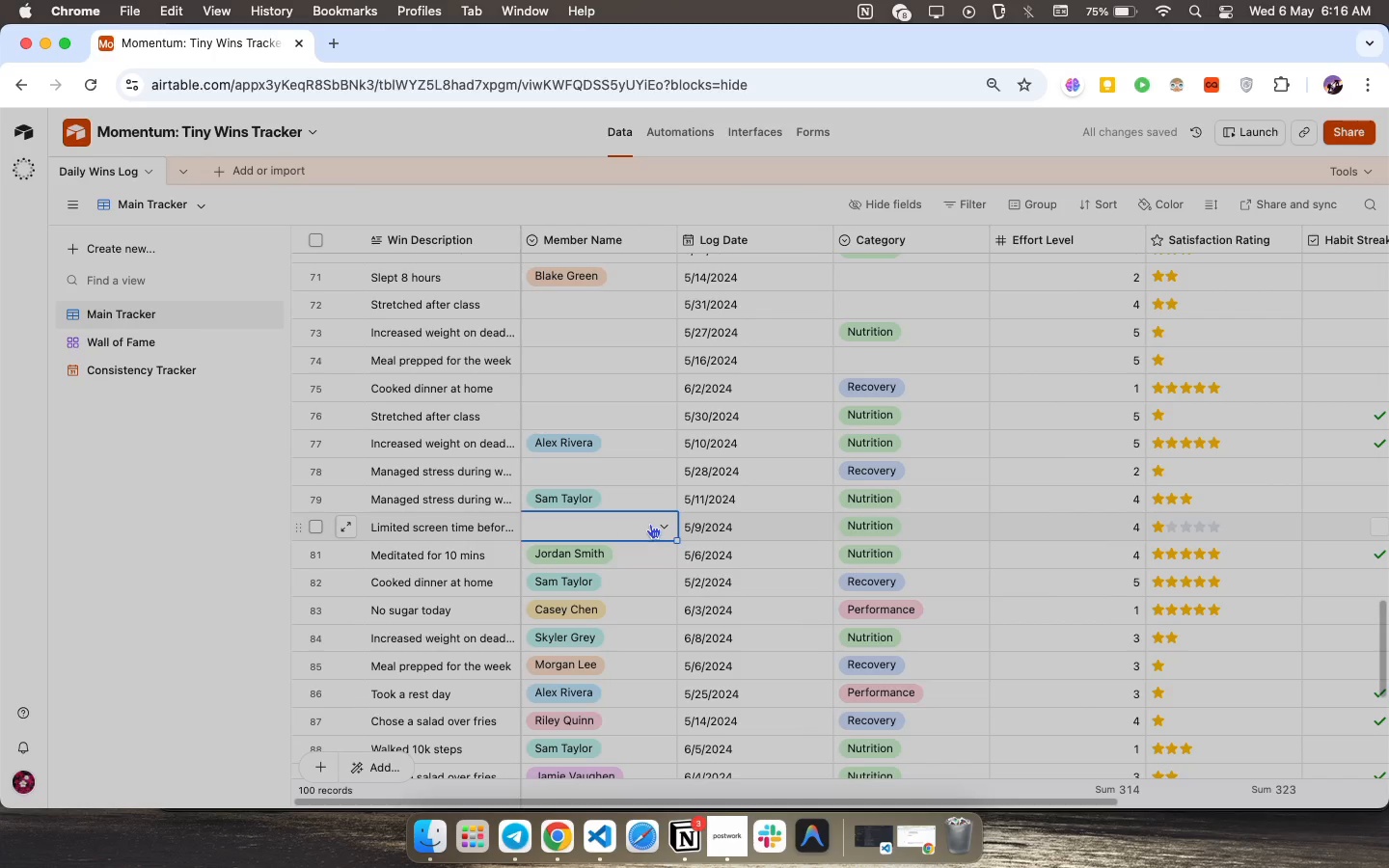 
left_click([651, 524])
 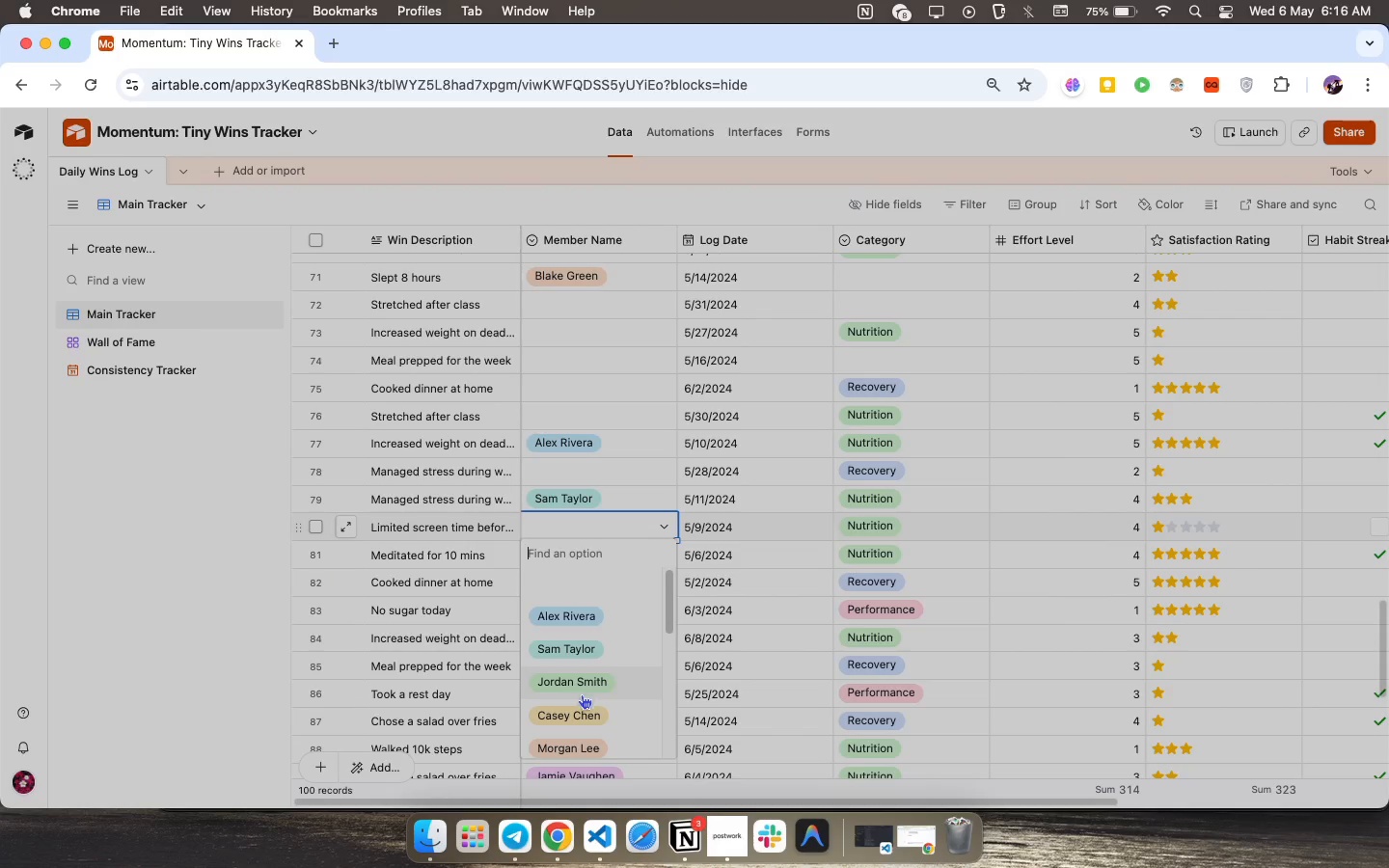 
left_click([578, 703])
 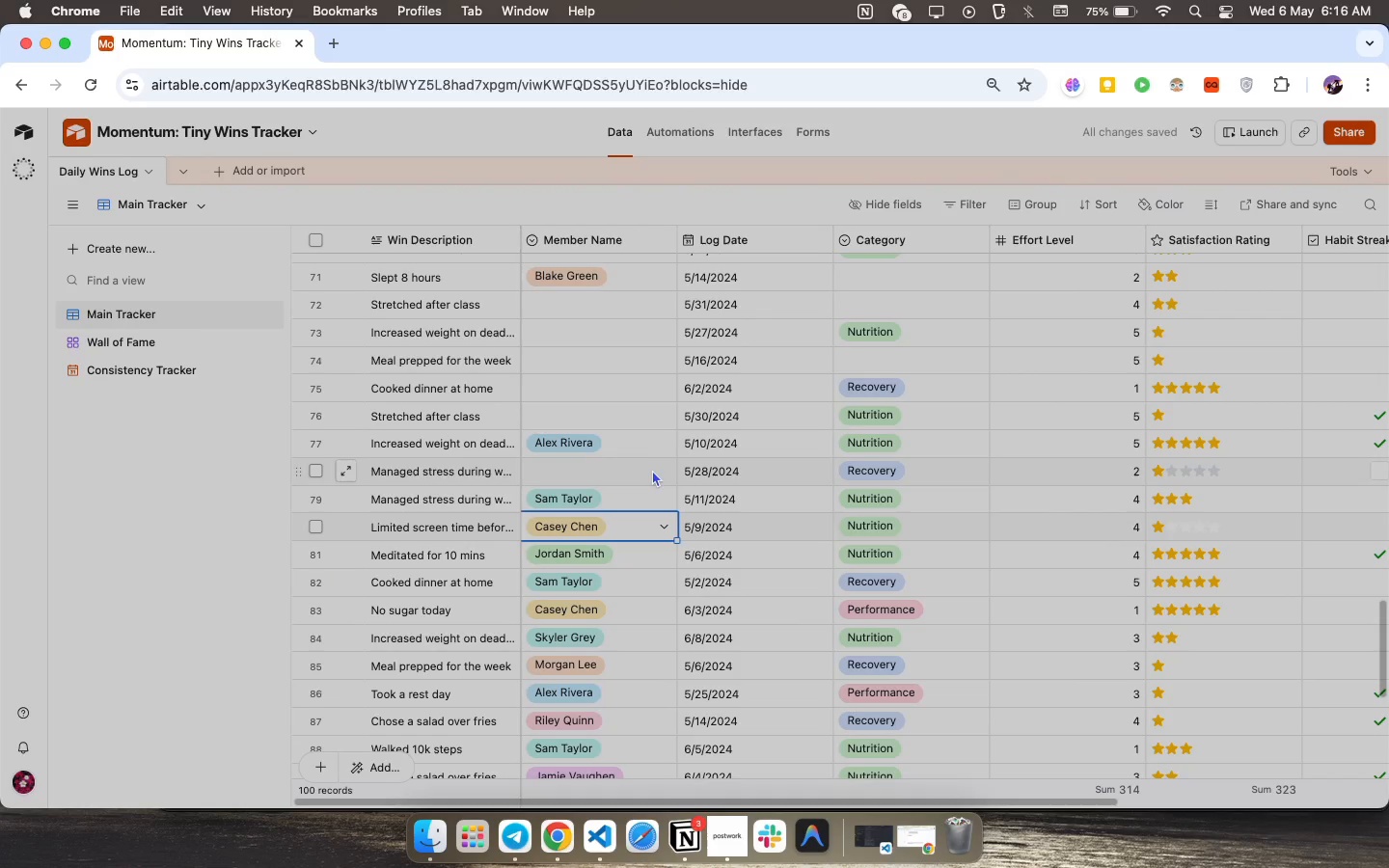 
left_click([652, 474])
 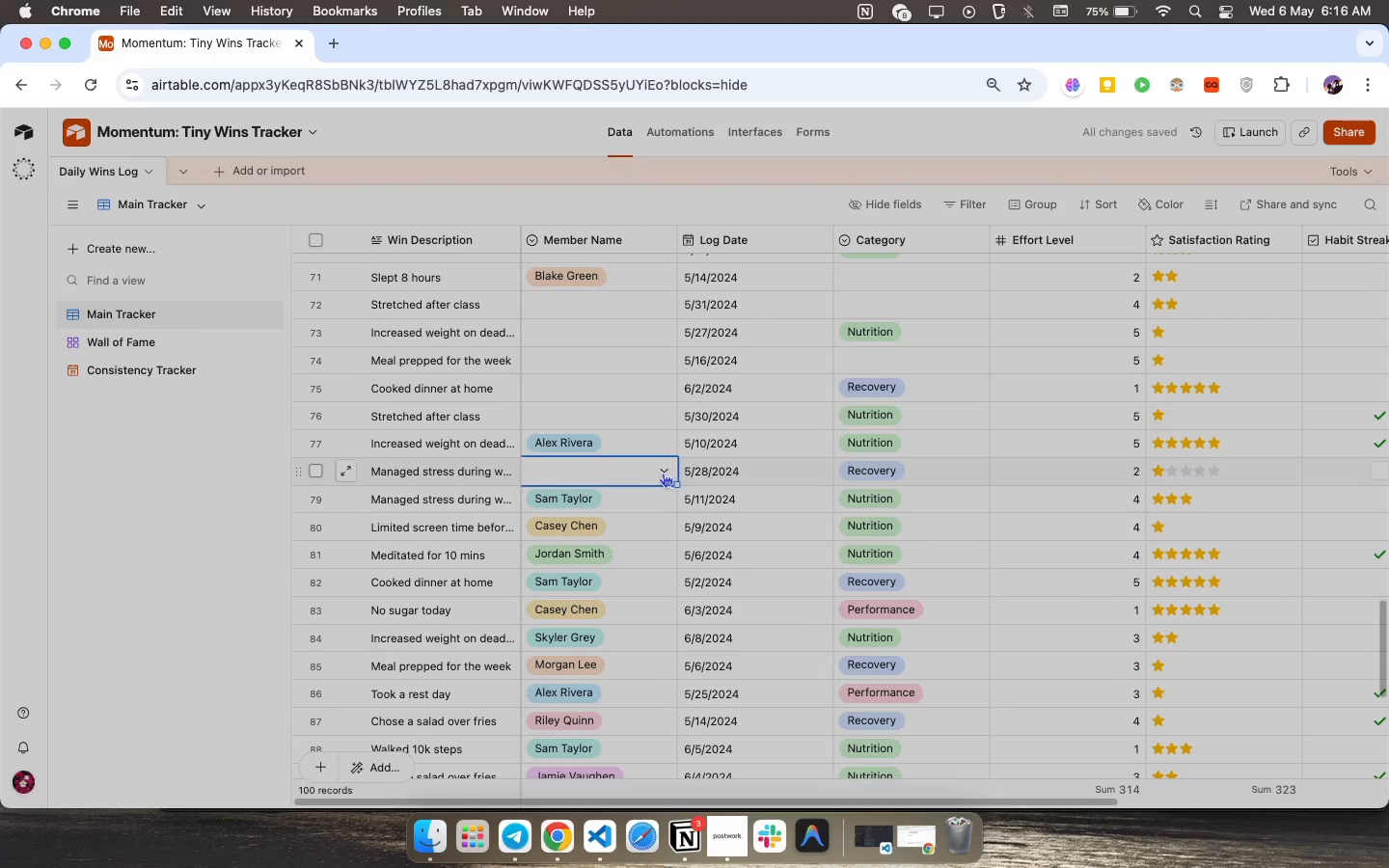 
left_click([652, 515])
 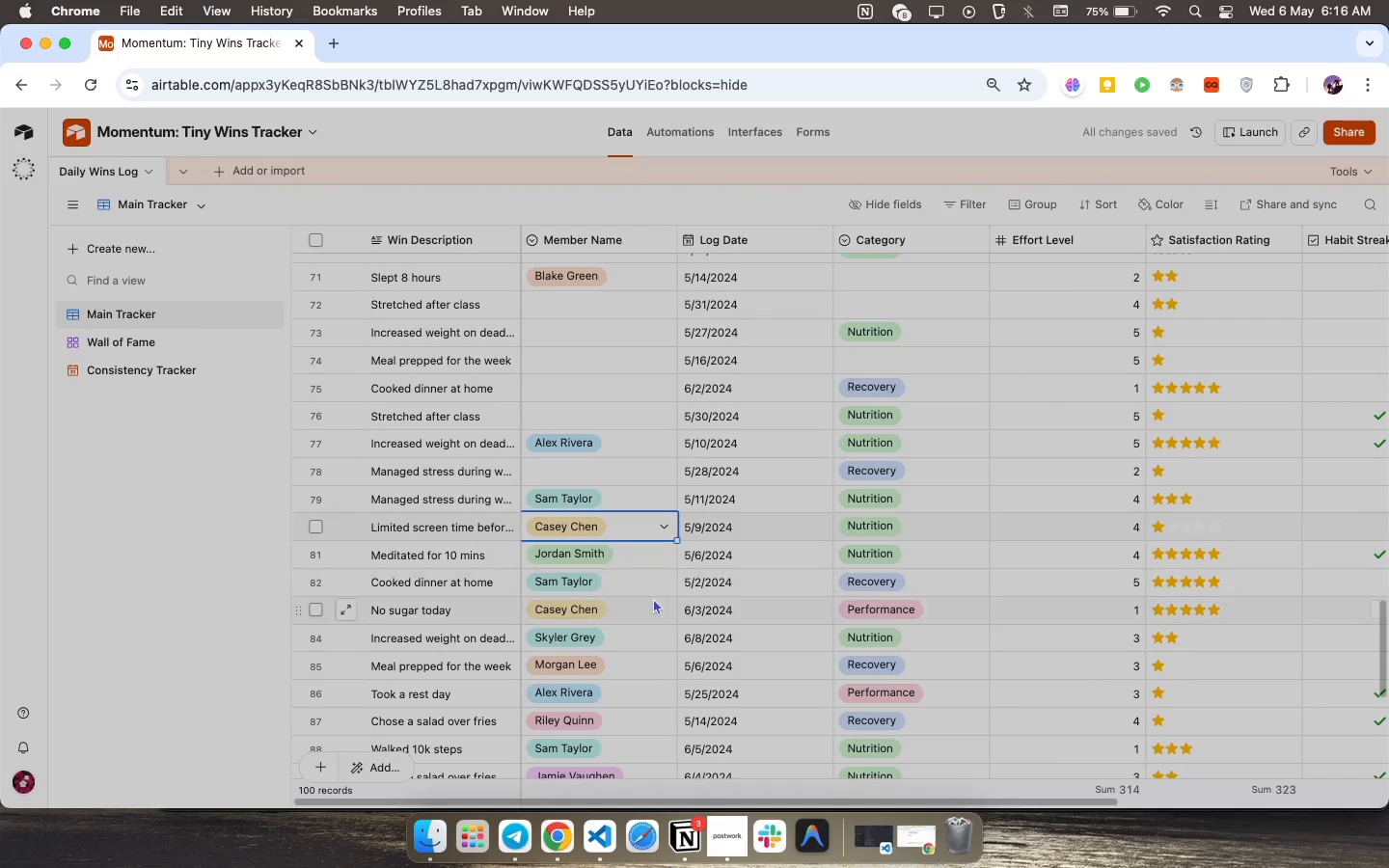 
left_click_drag(start_coordinate=[652, 598], to_coordinate=[681, 502])
 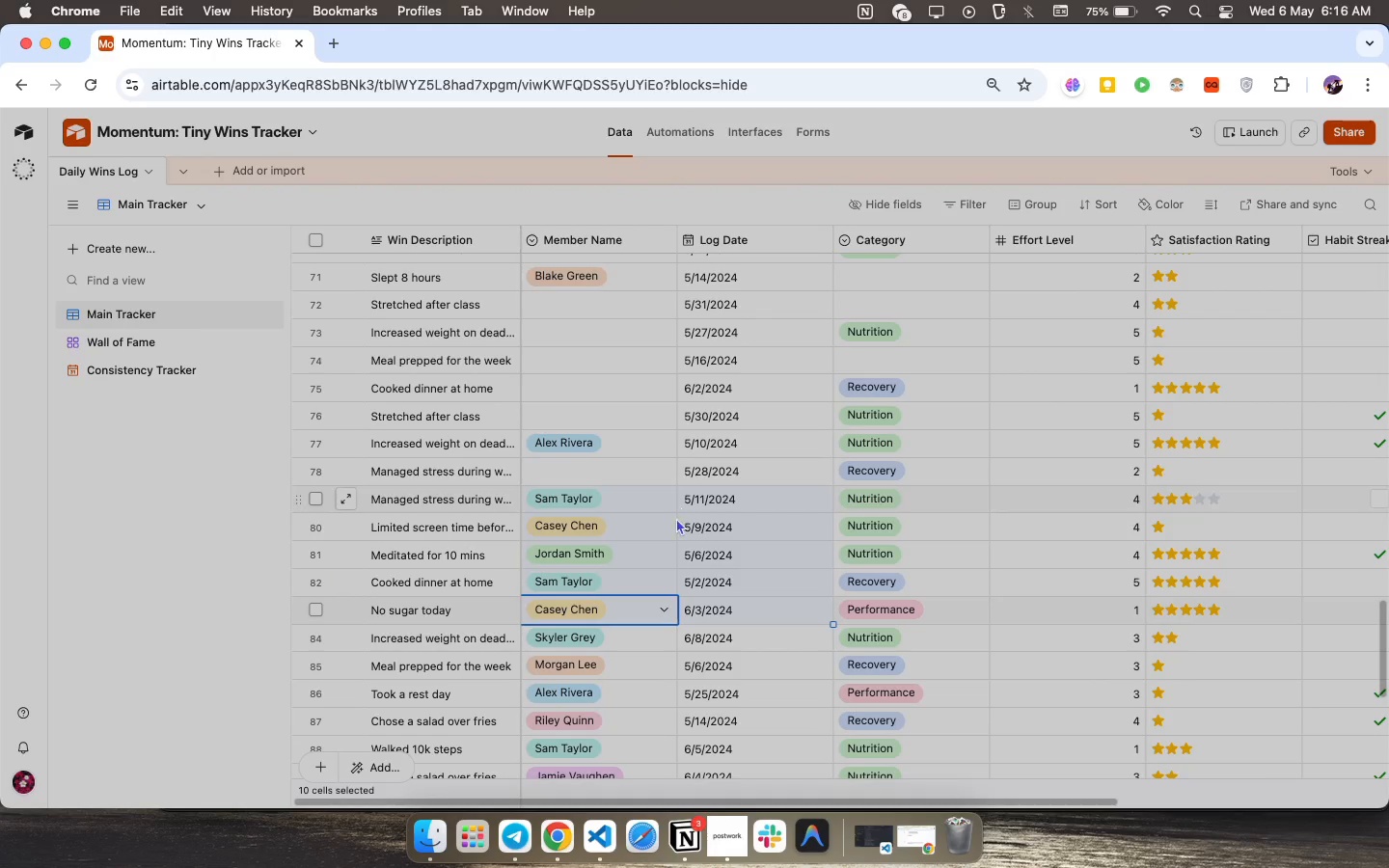 
left_click([676, 519])
 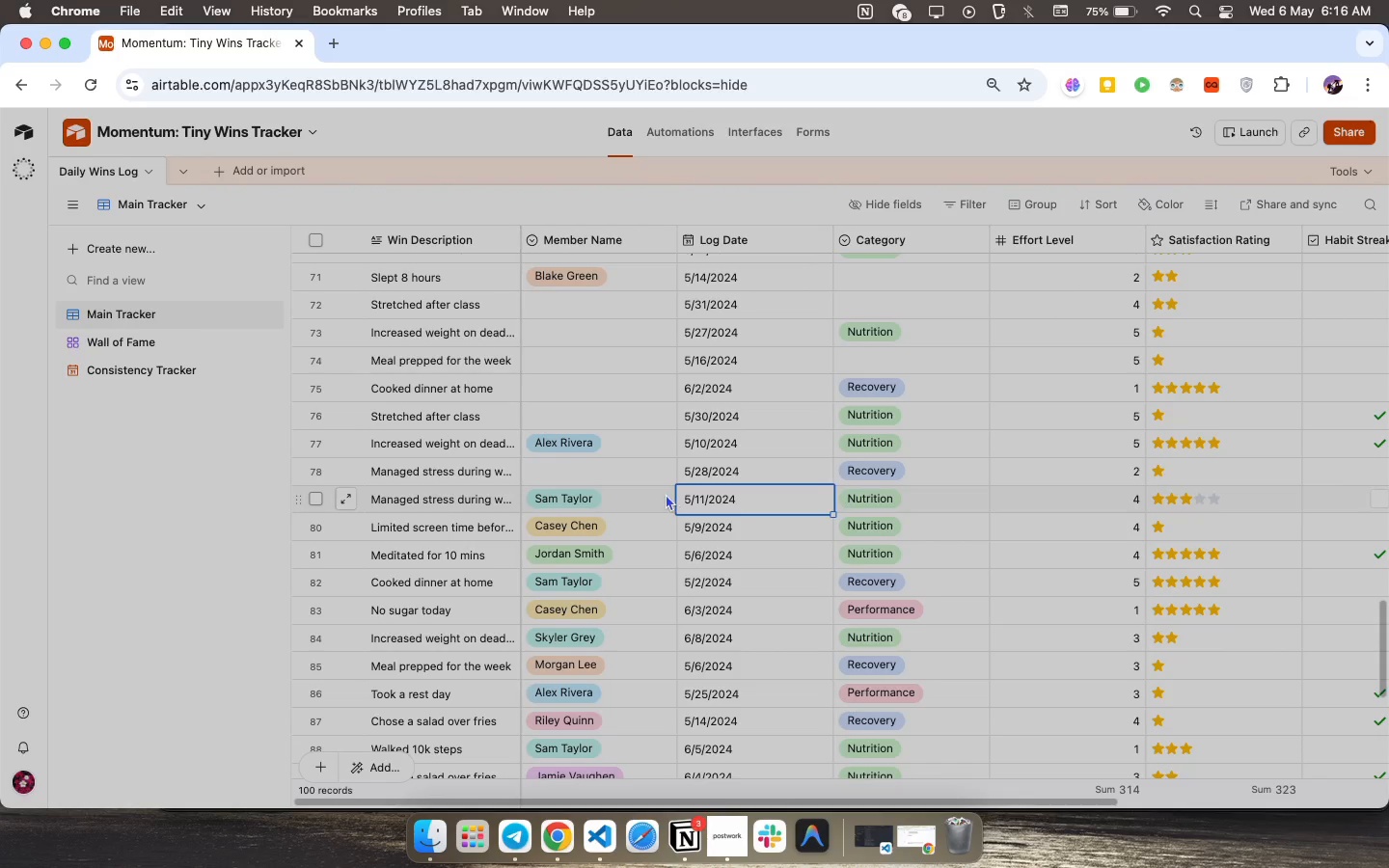 
left_click([665, 494])
 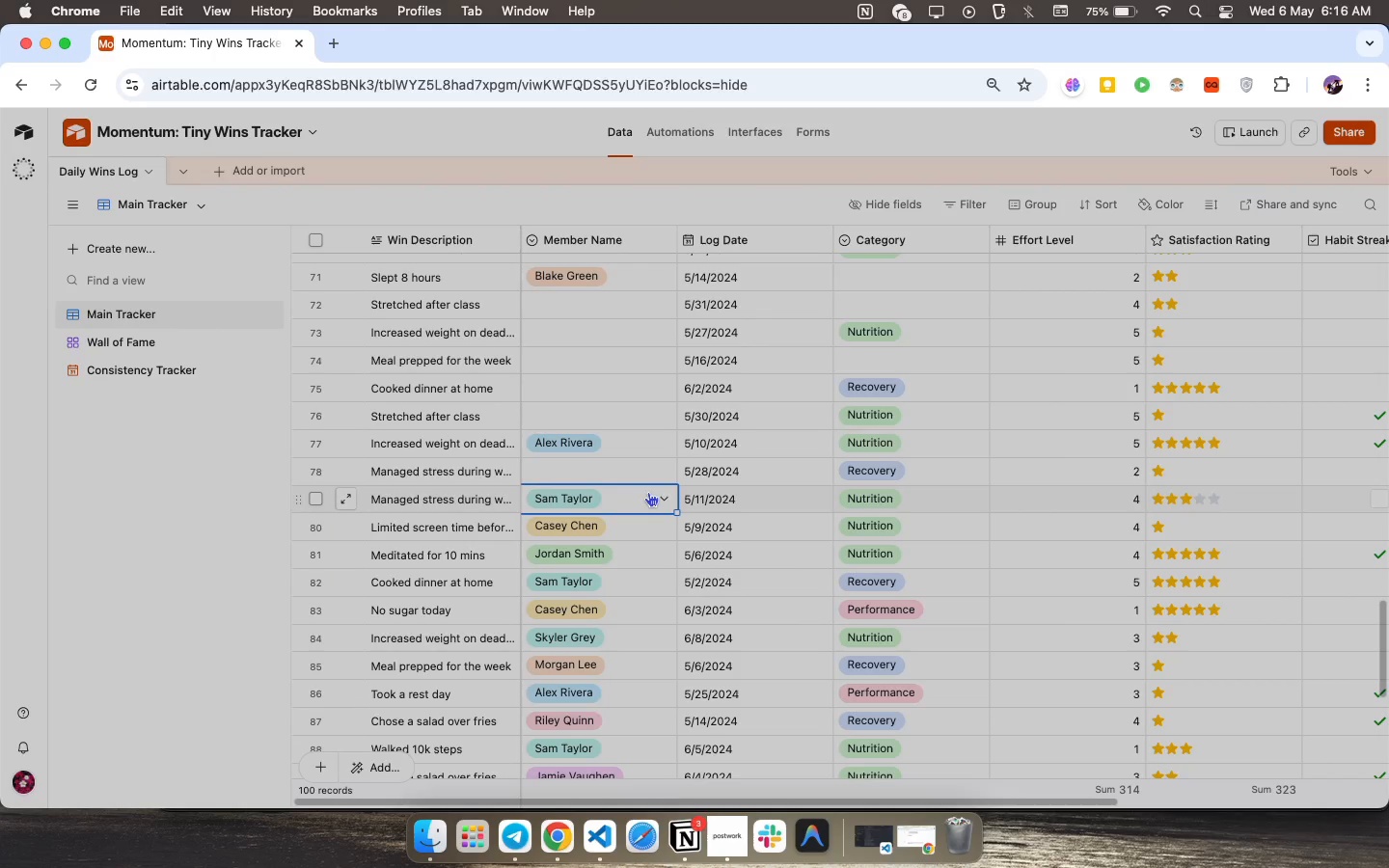 
left_click_drag(start_coordinate=[648, 492], to_coordinate=[628, 570])
 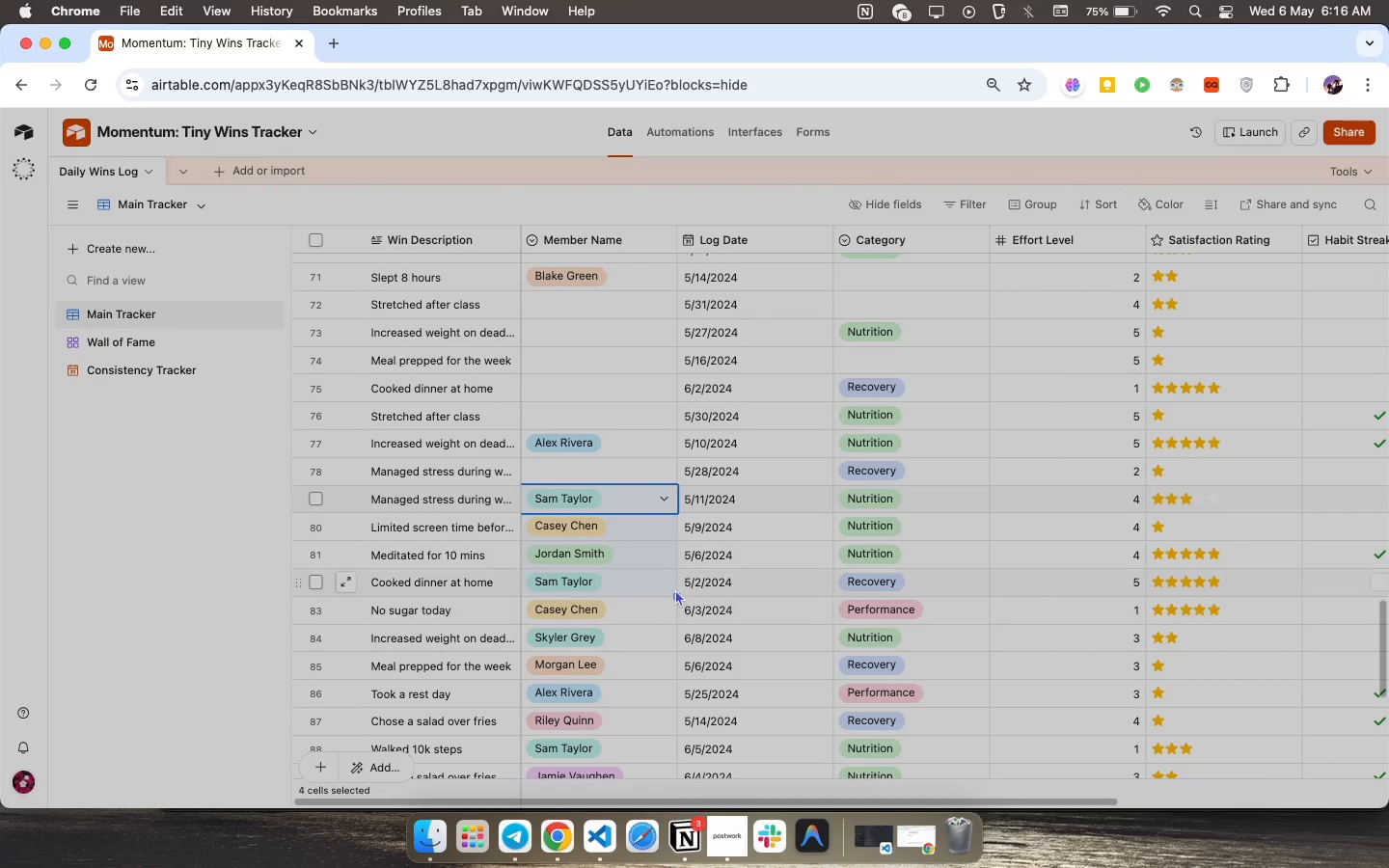 
left_click_drag(start_coordinate=[674, 592], to_coordinate=[783, 426])
 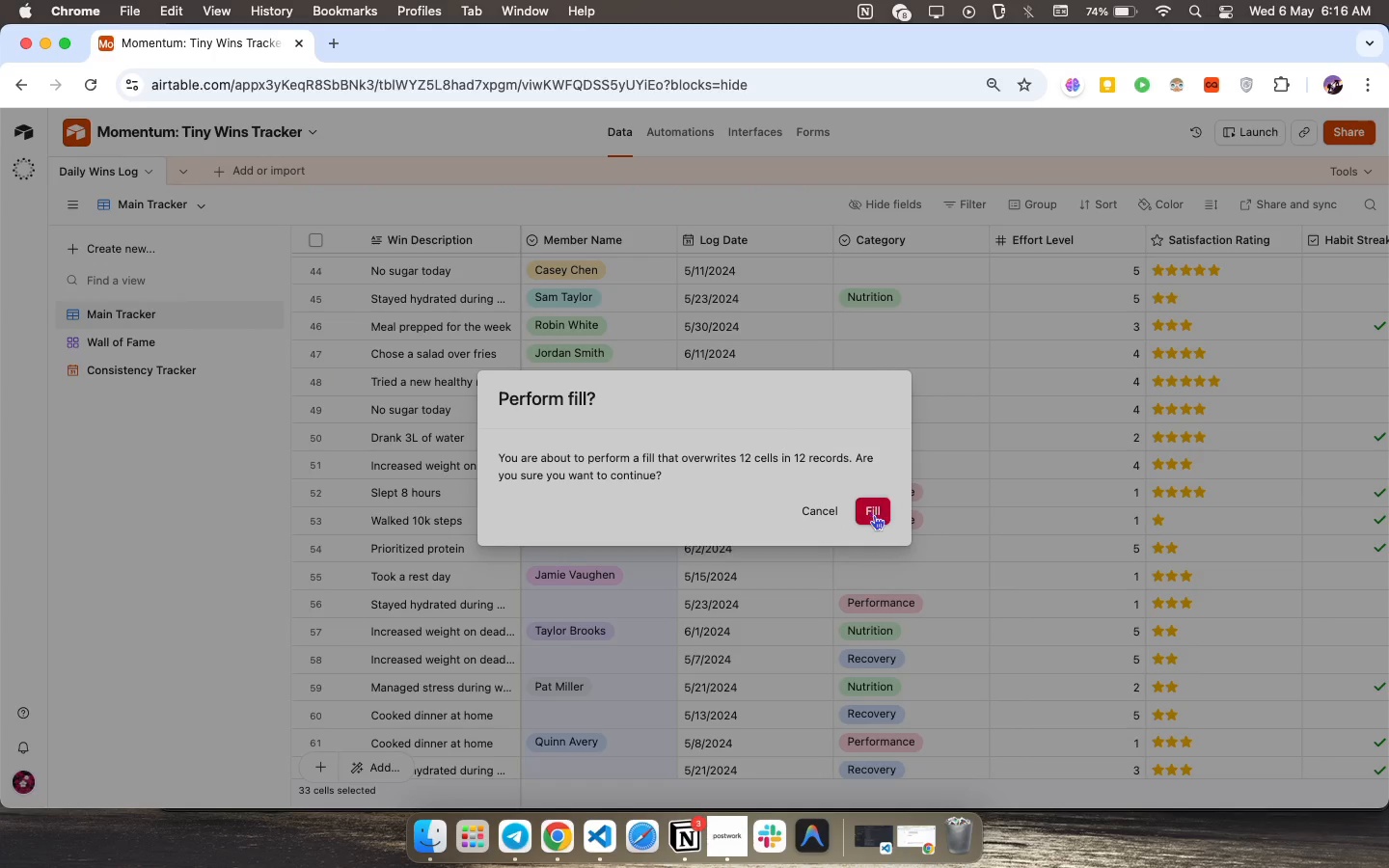 
left_click([874, 515])
 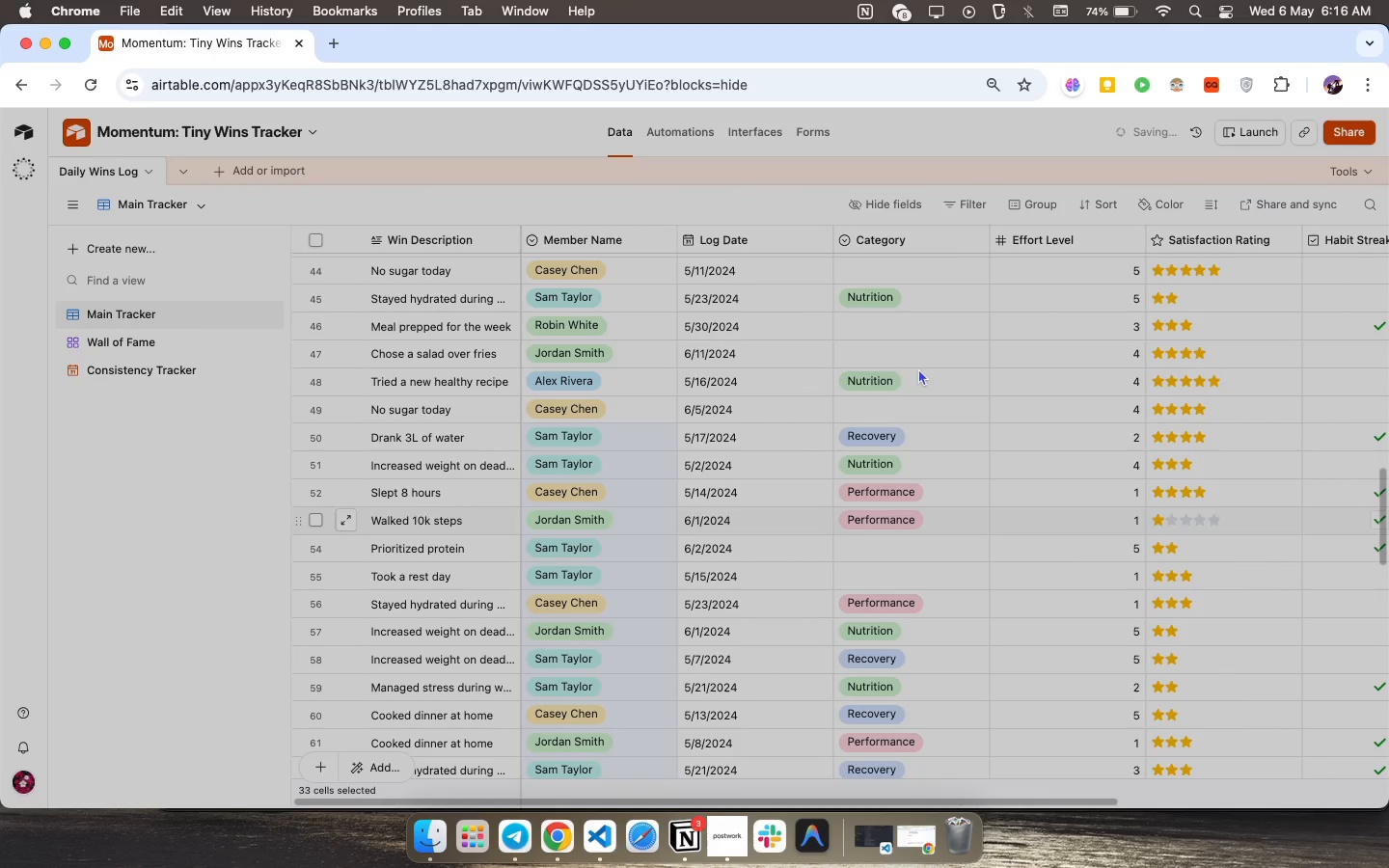 
scroll: coordinate [956, 367], scroll_direction: up, amount: 107.0
 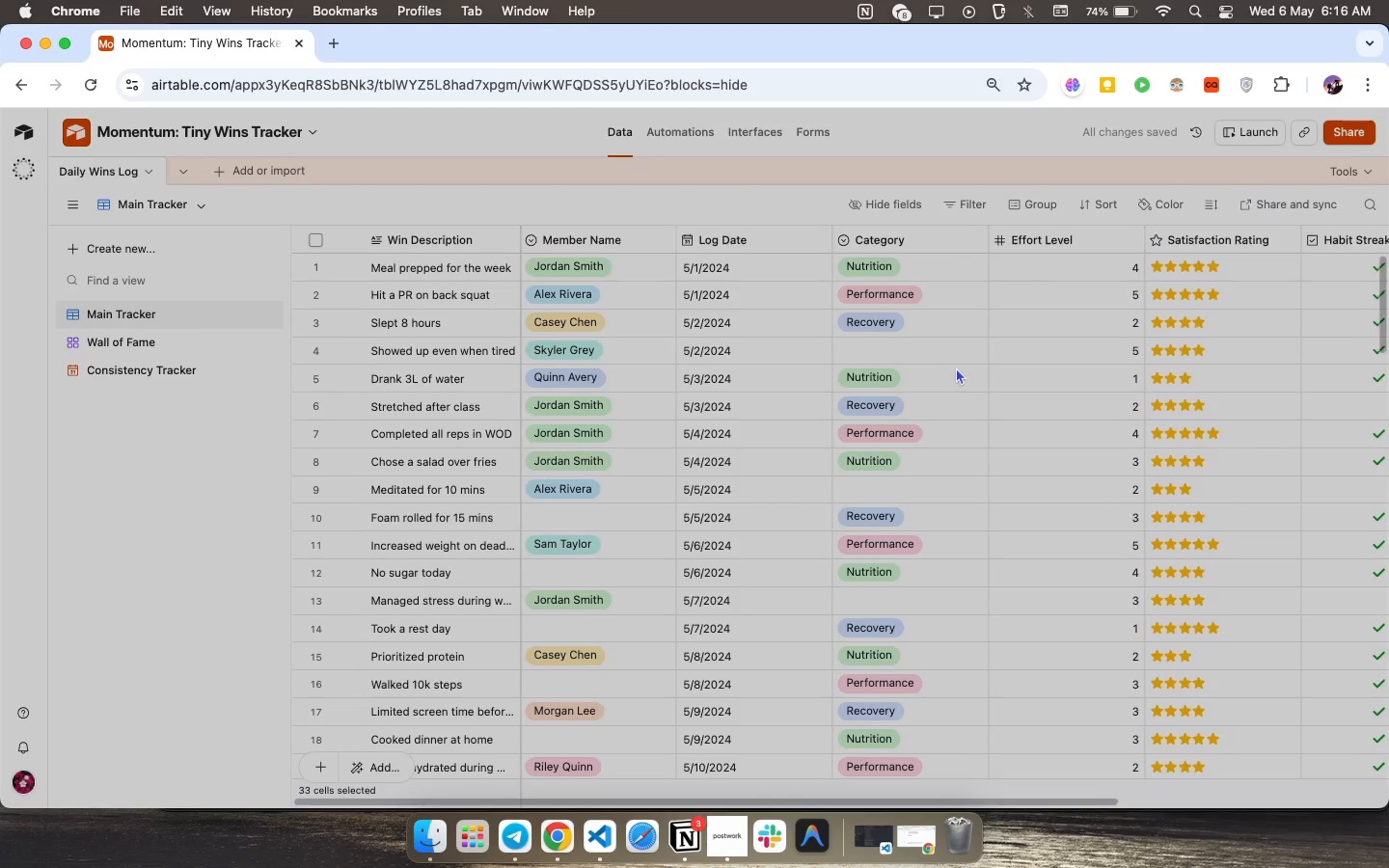 
scroll: coordinate [956, 367], scroll_direction: down, amount: 2.0
 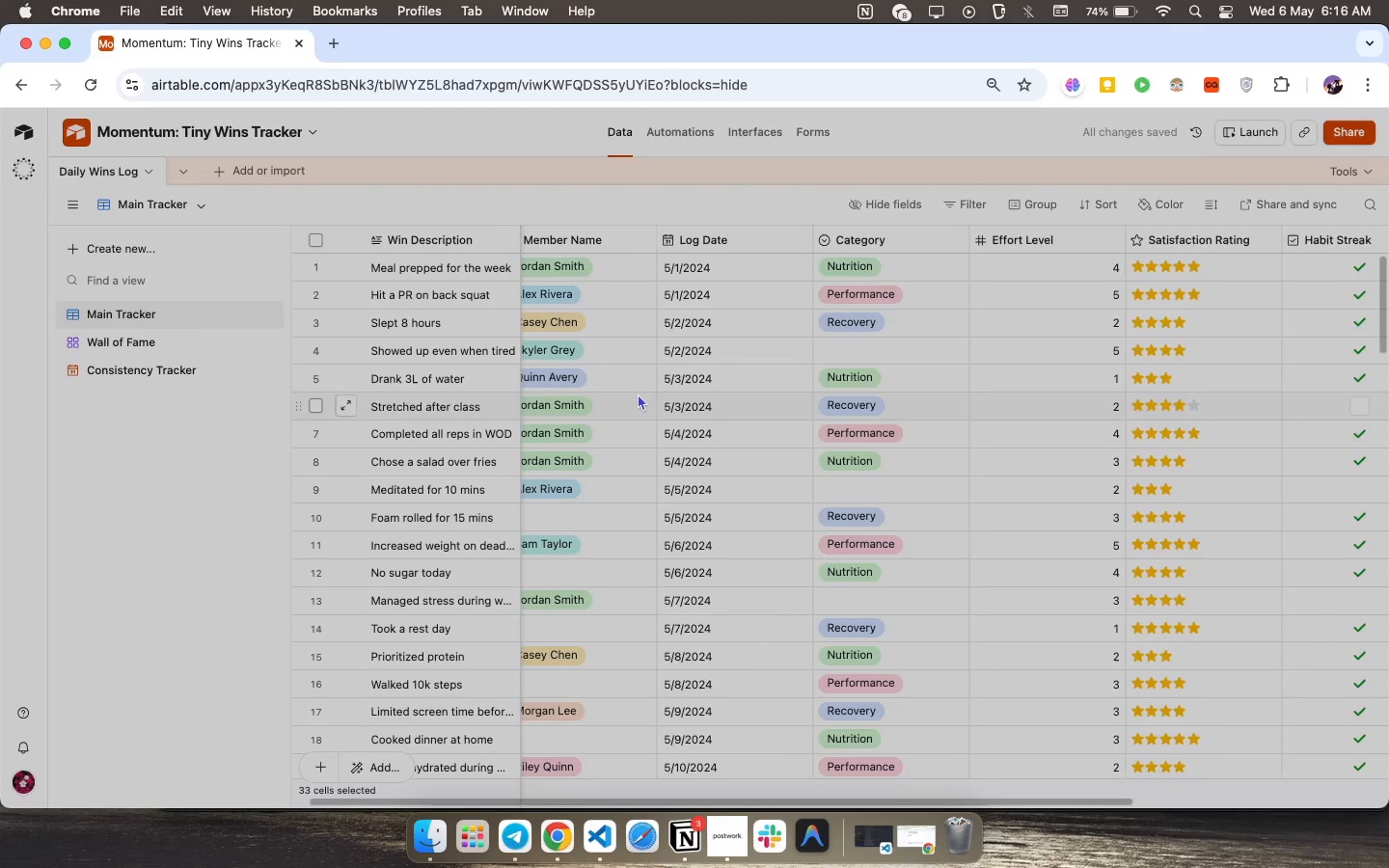 
scroll: coordinate [638, 393], scroll_direction: up, amount: 260.0
 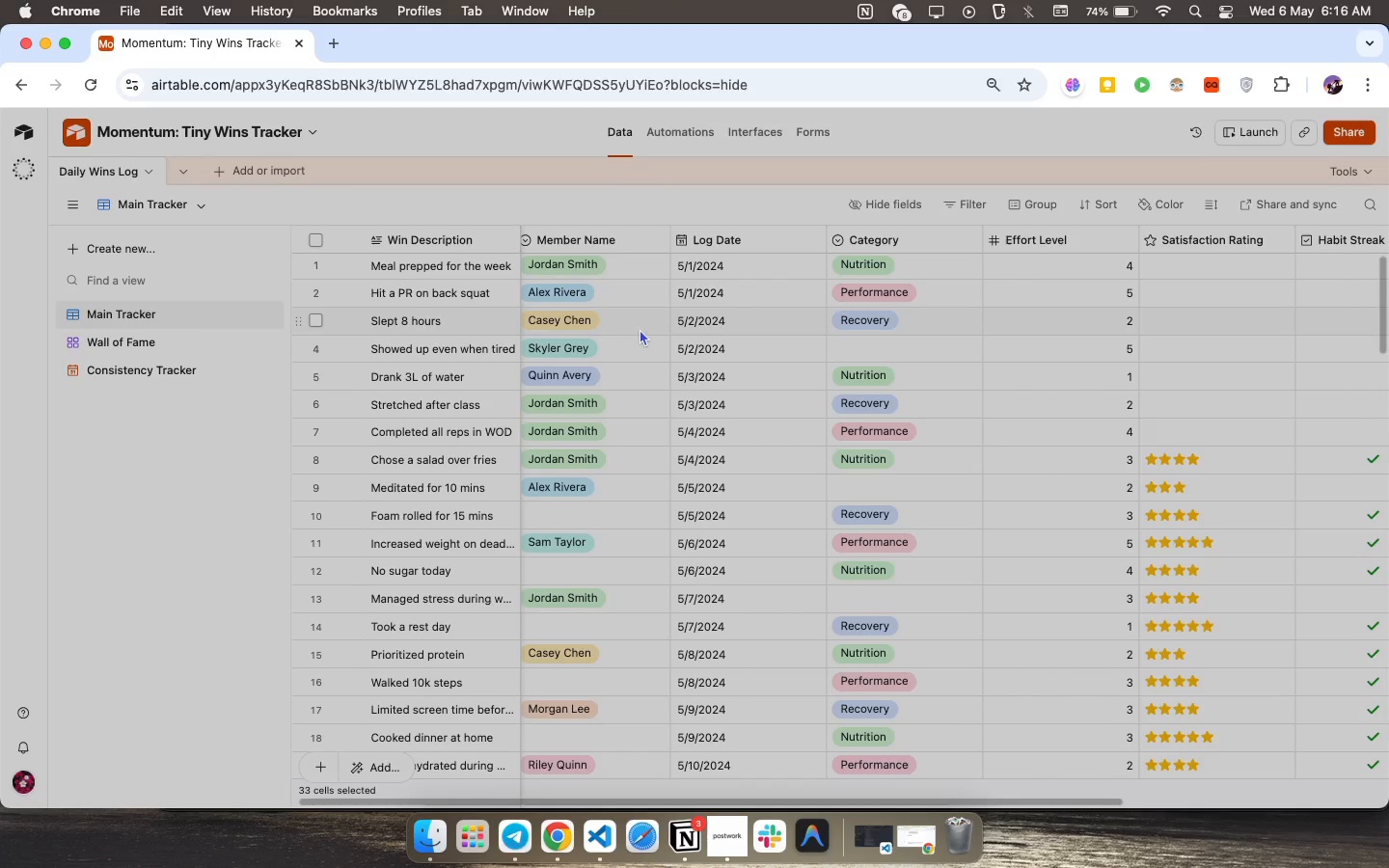 
scroll: coordinate [642, 330], scroll_direction: down, amount: 29.0
 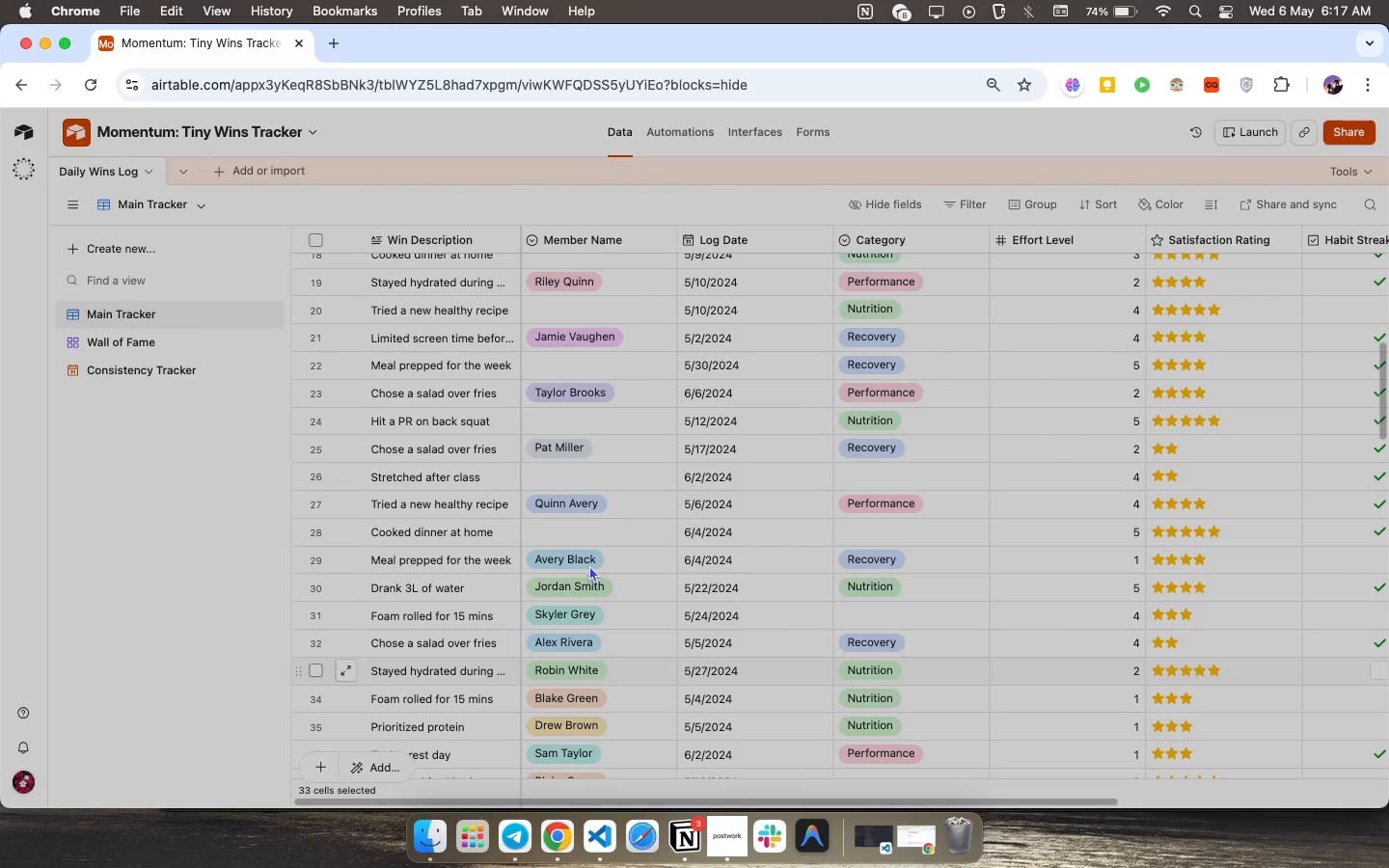 
left_click_drag(start_coordinate=[649, 559], to_coordinate=[627, 750])
 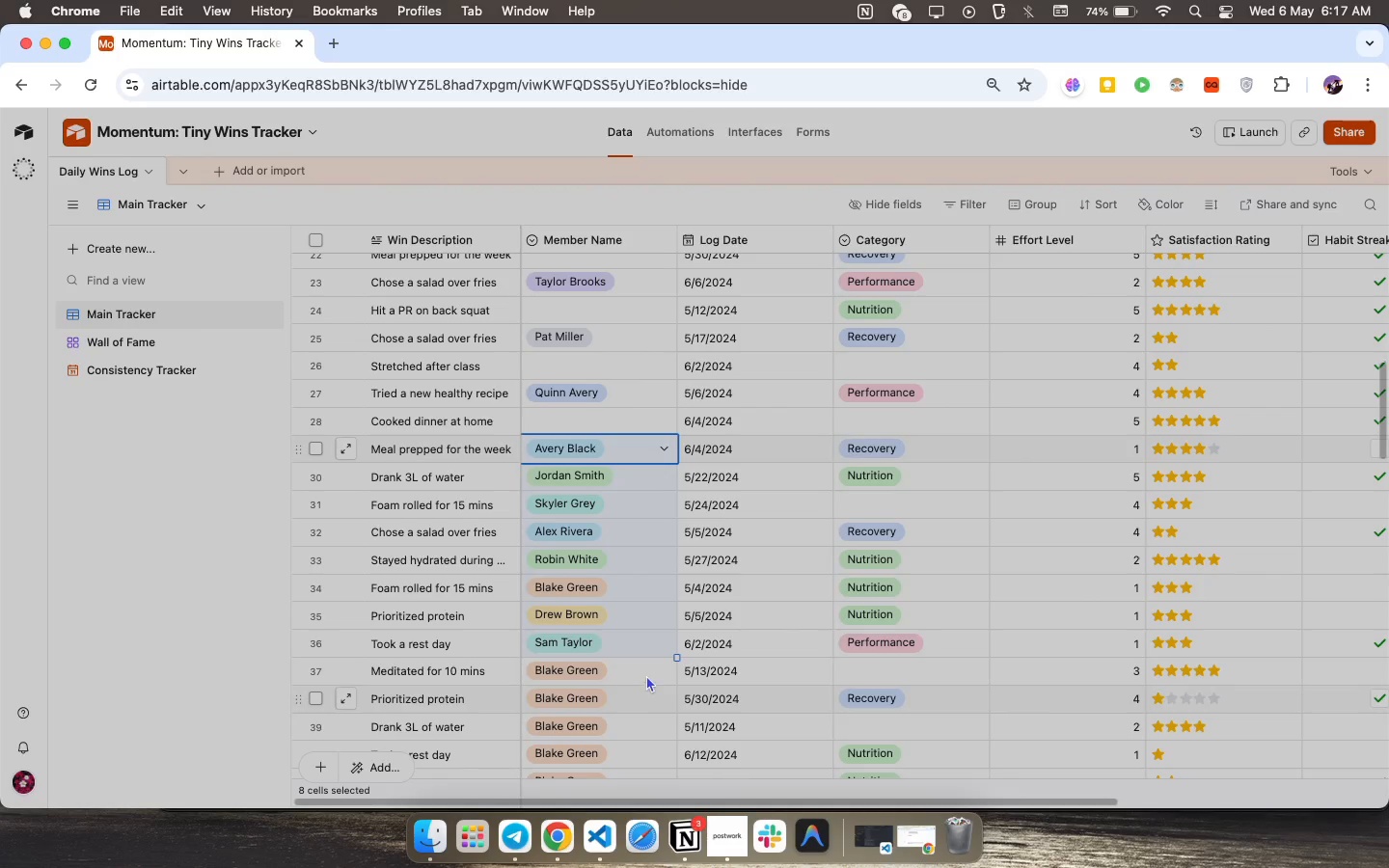 
scroll: coordinate [660, 650], scroll_direction: up, amount: 8.0
 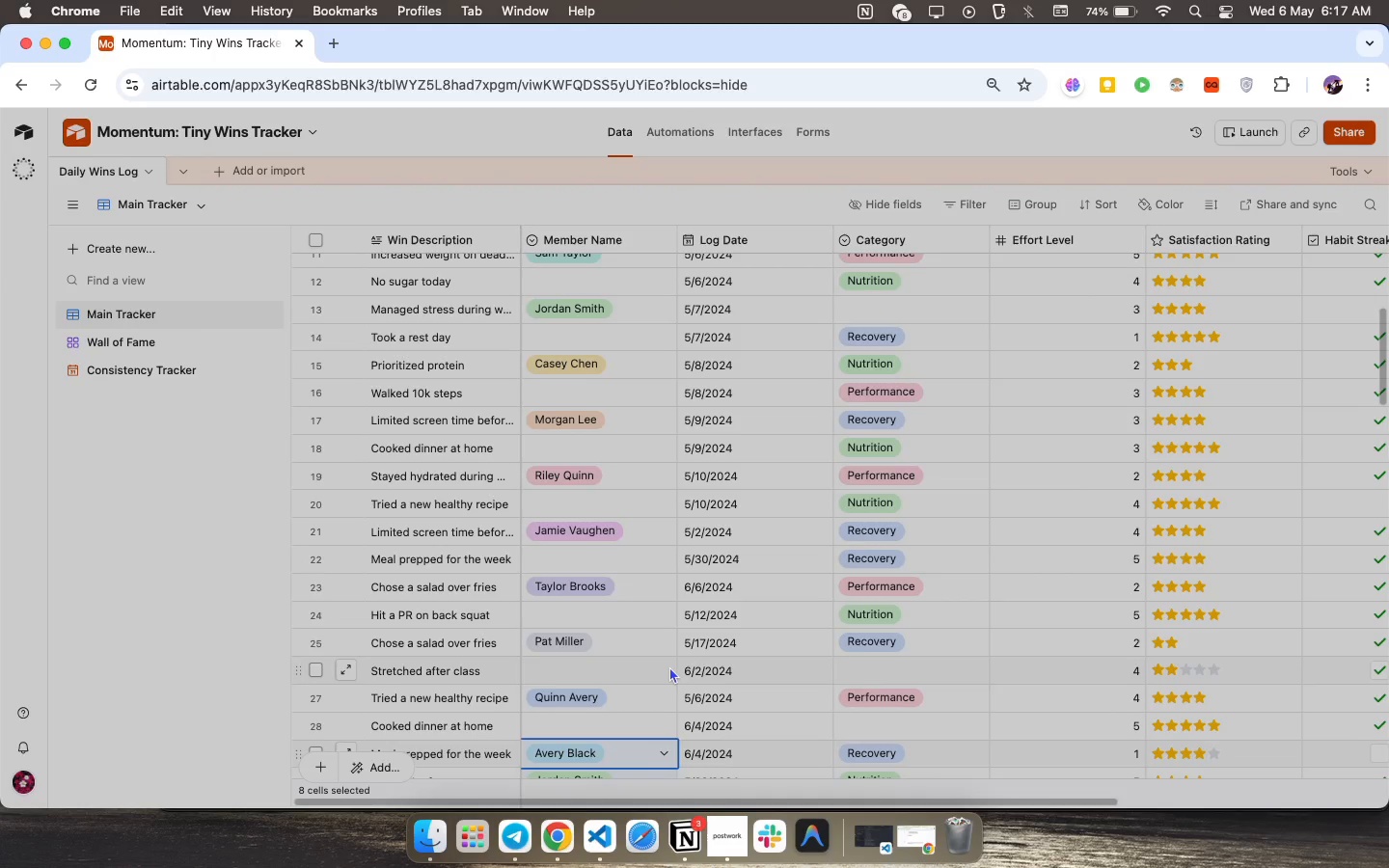 
scroll: coordinate [678, 701], scroll_direction: down, amount: 9.0
 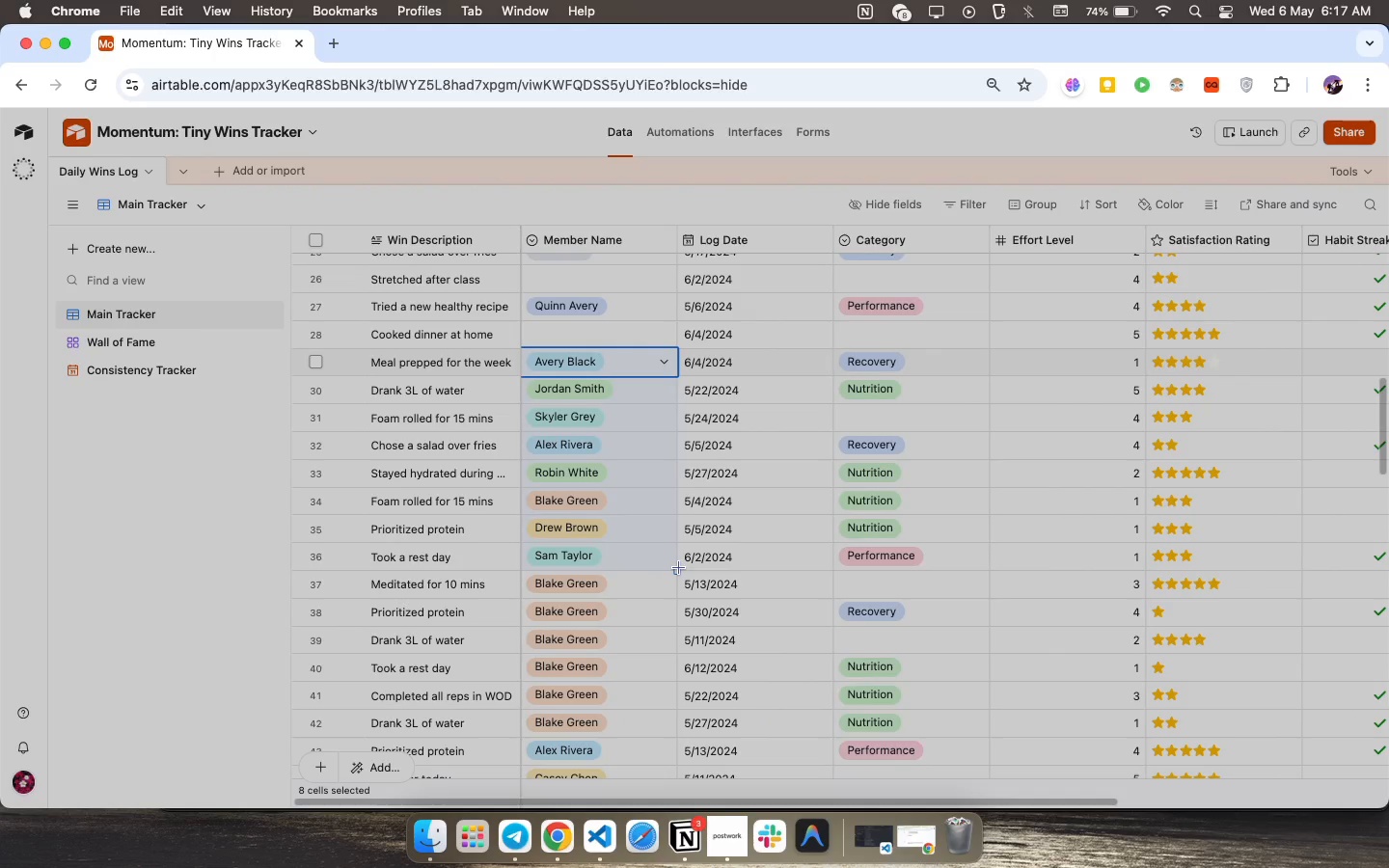 
left_click_drag(start_coordinate=[679, 568], to_coordinate=[619, 522])
 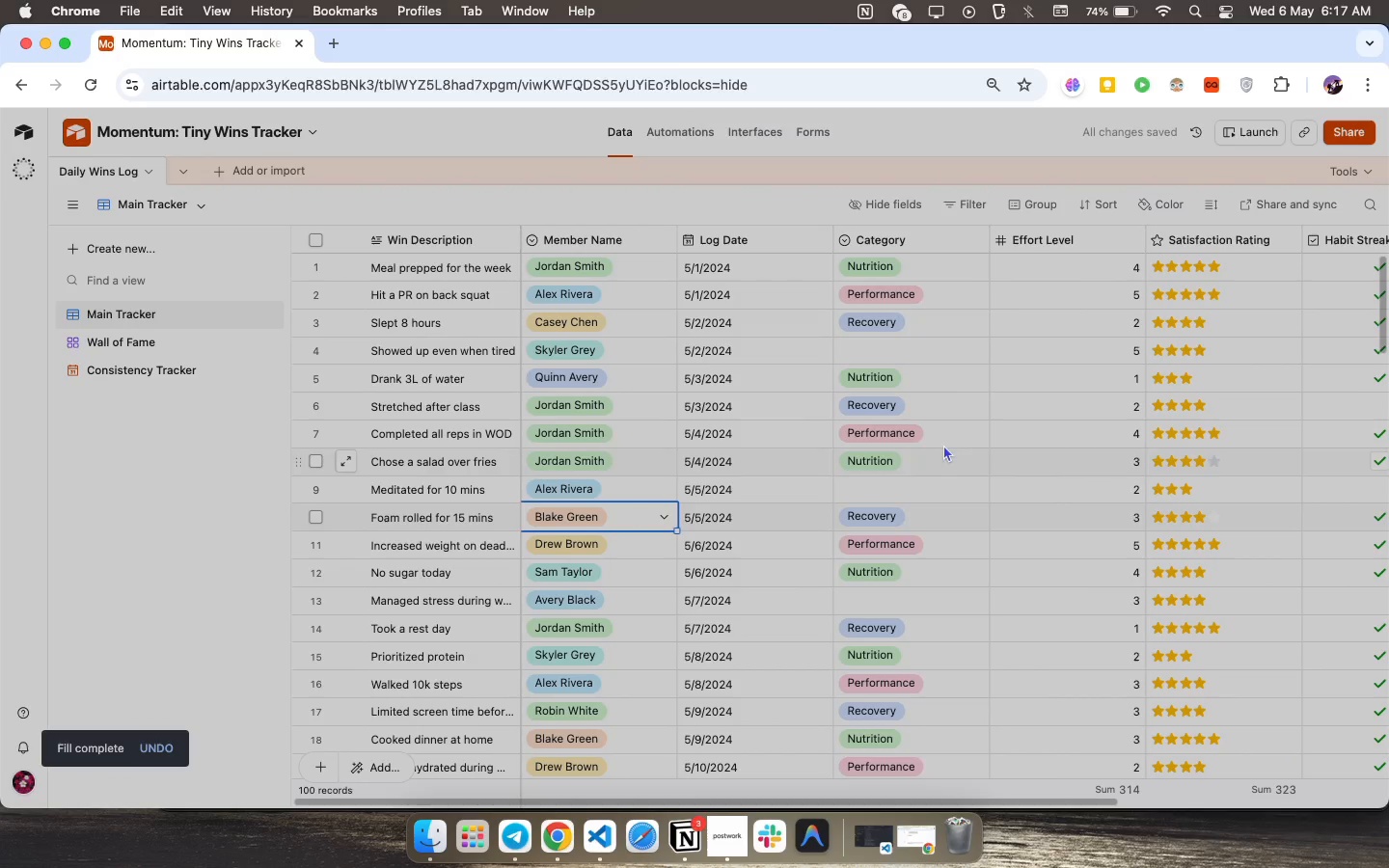 
left_click([970, 348])
 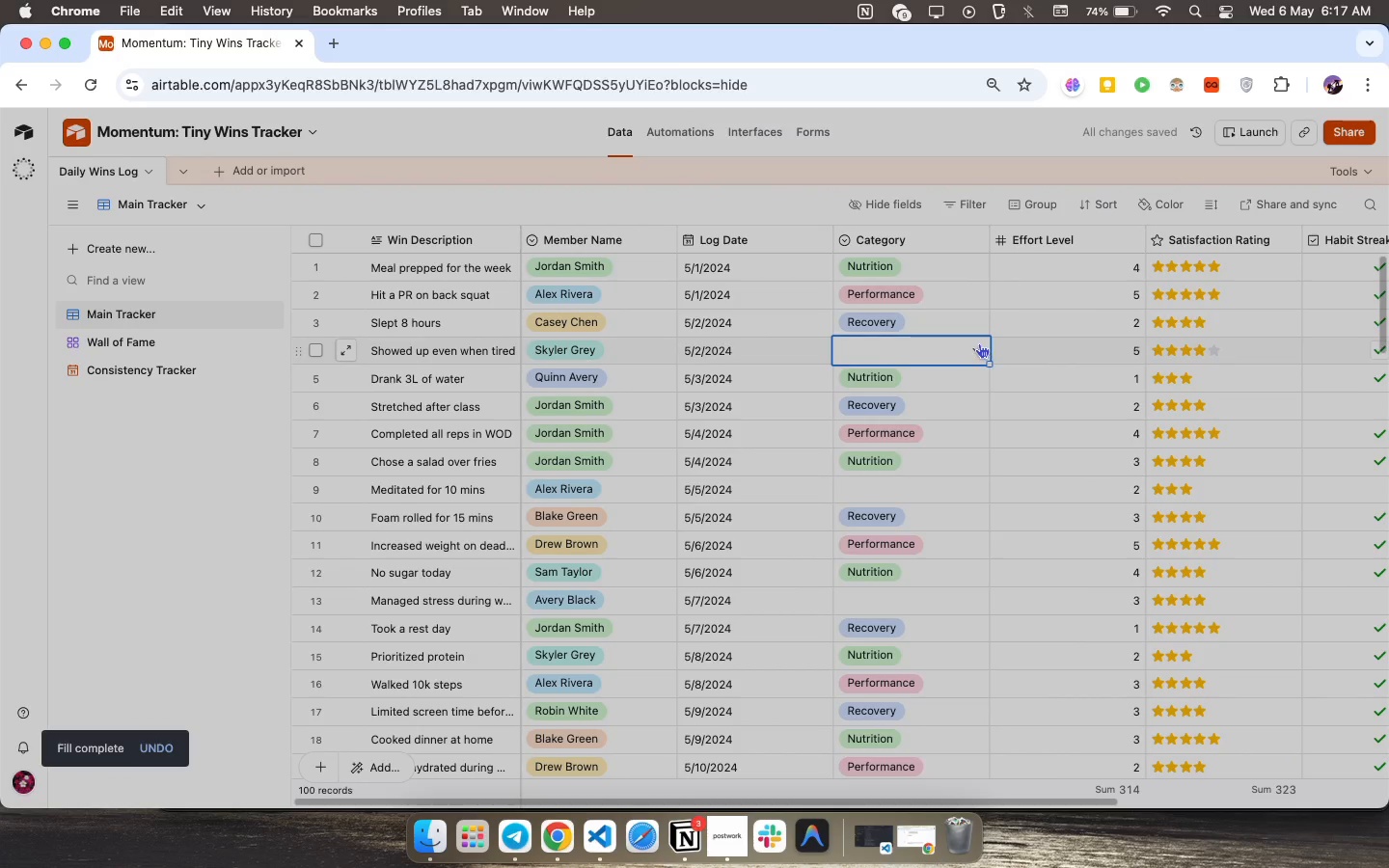 
left_click([979, 343])
 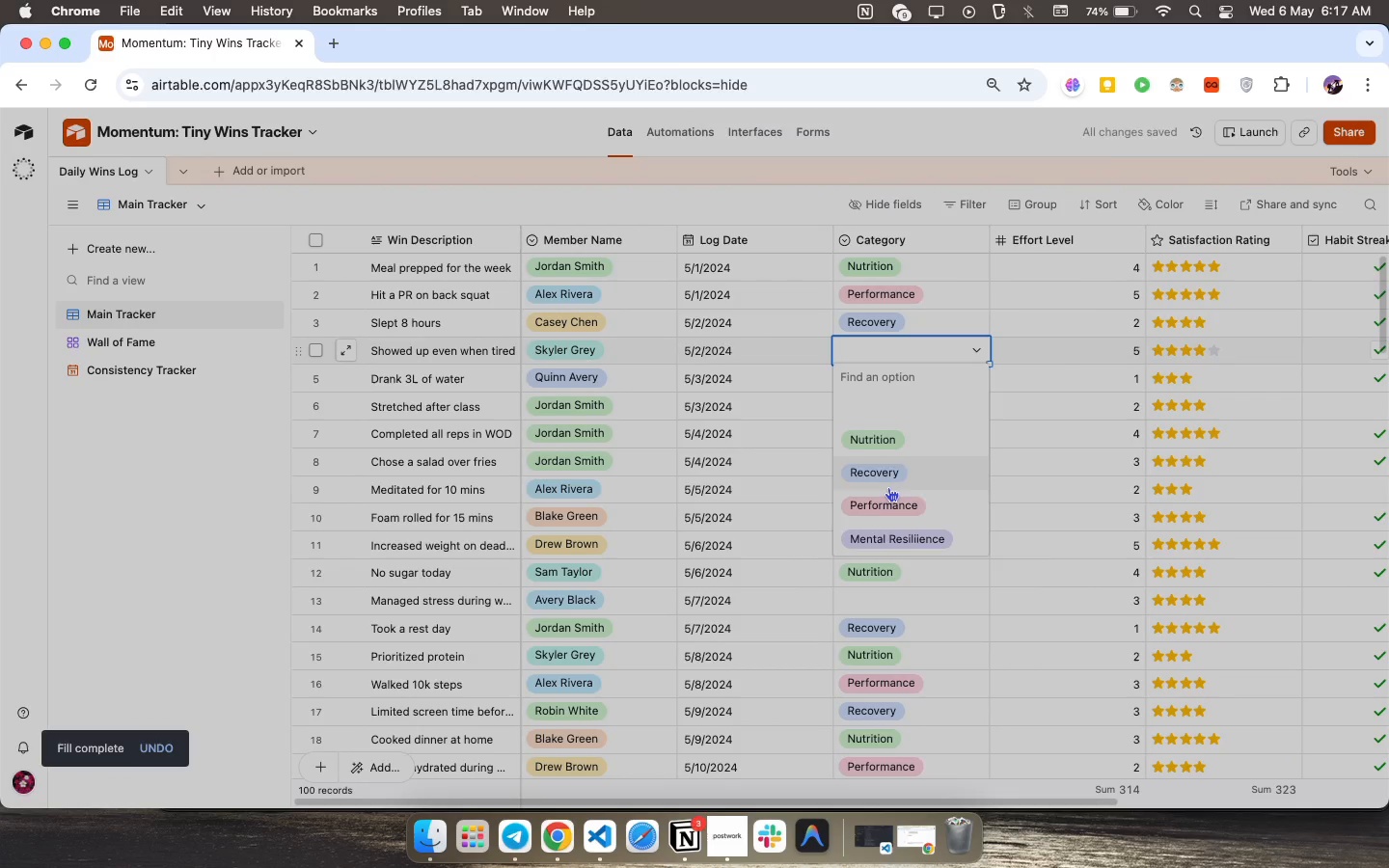 
left_click([888, 487])
 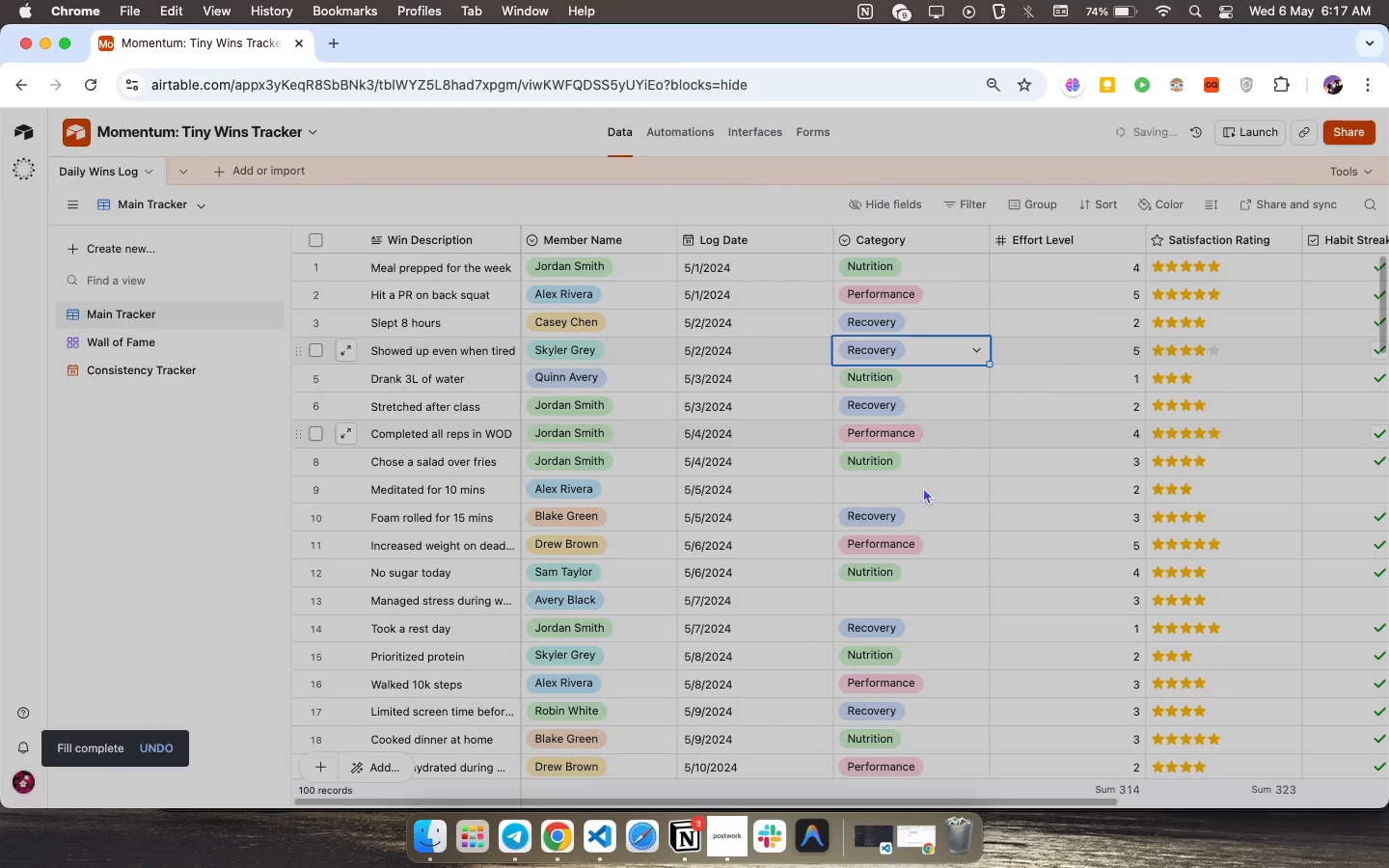 
left_click([930, 488])
 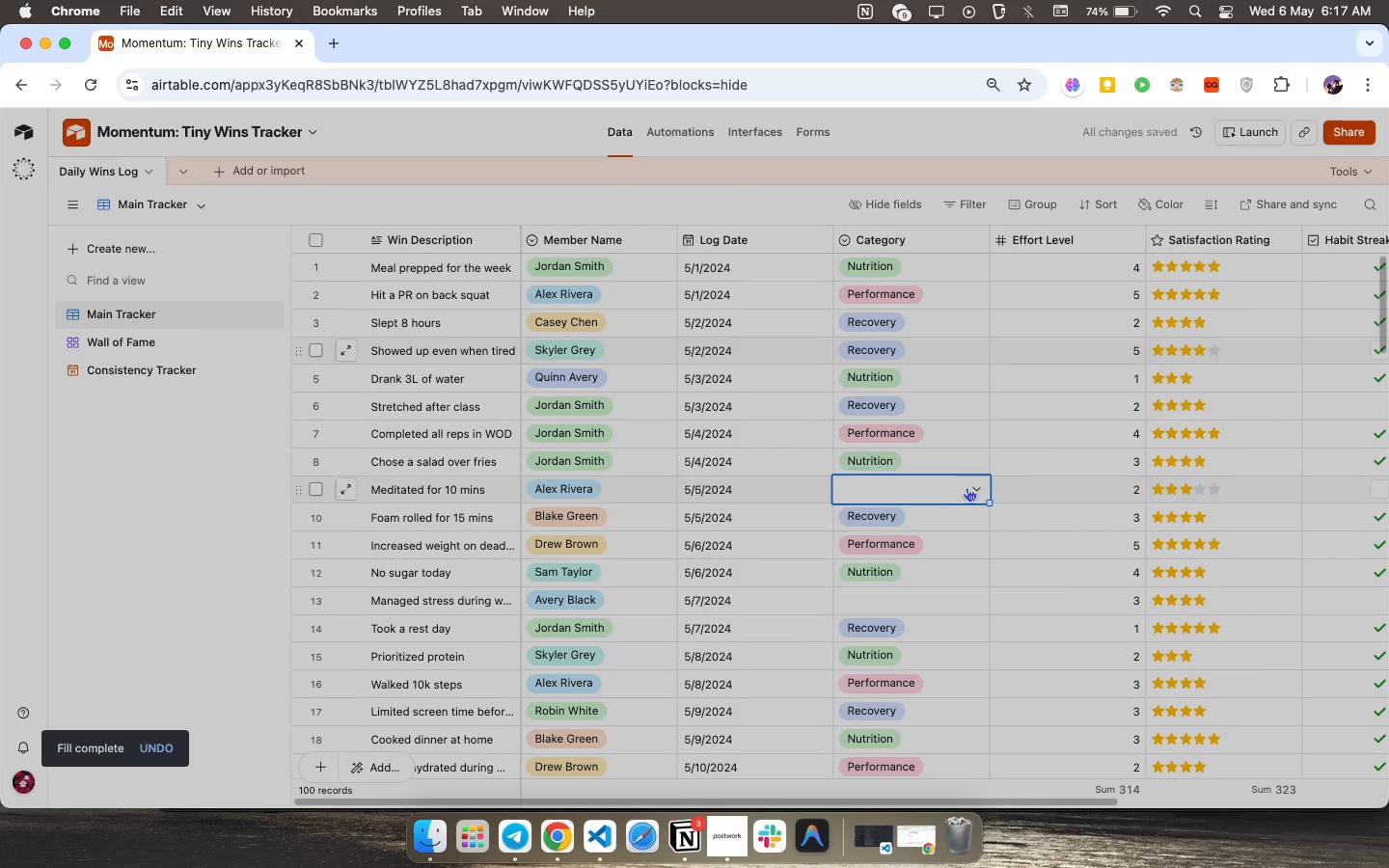 
mouse_move([943, 512])
 